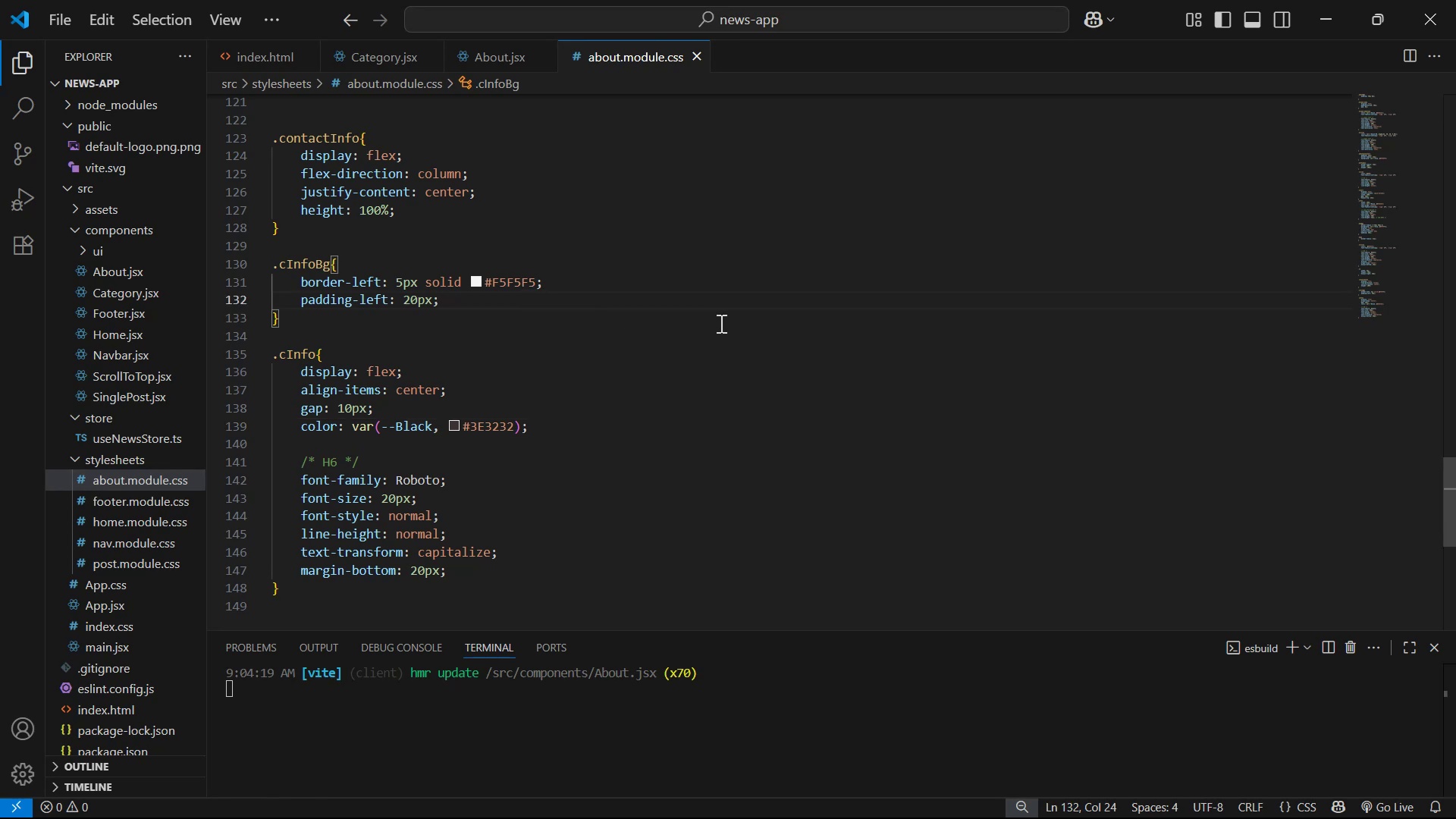 
key(Enter)
 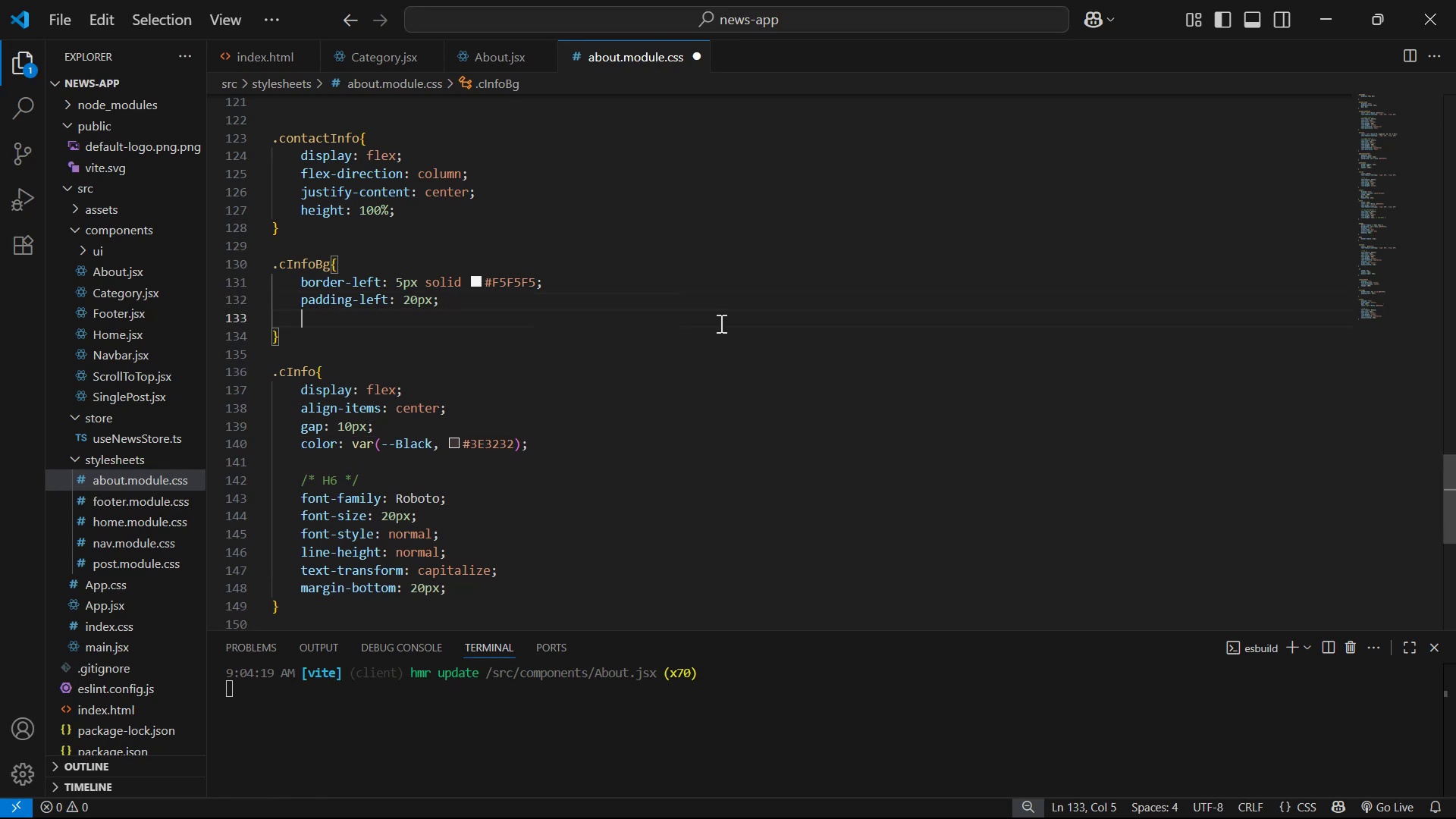 
type(pa)
 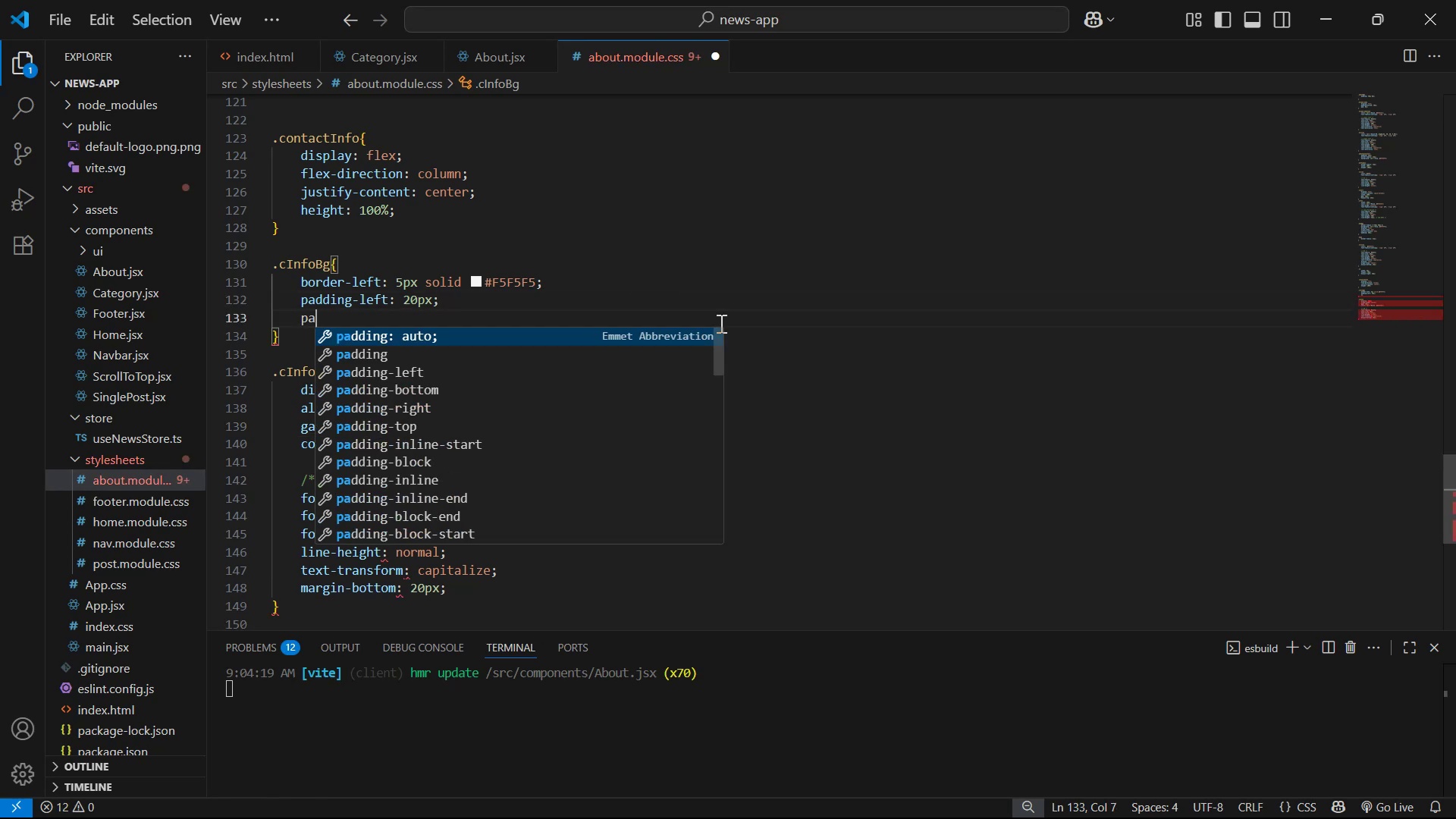 
key(ArrowDown)
 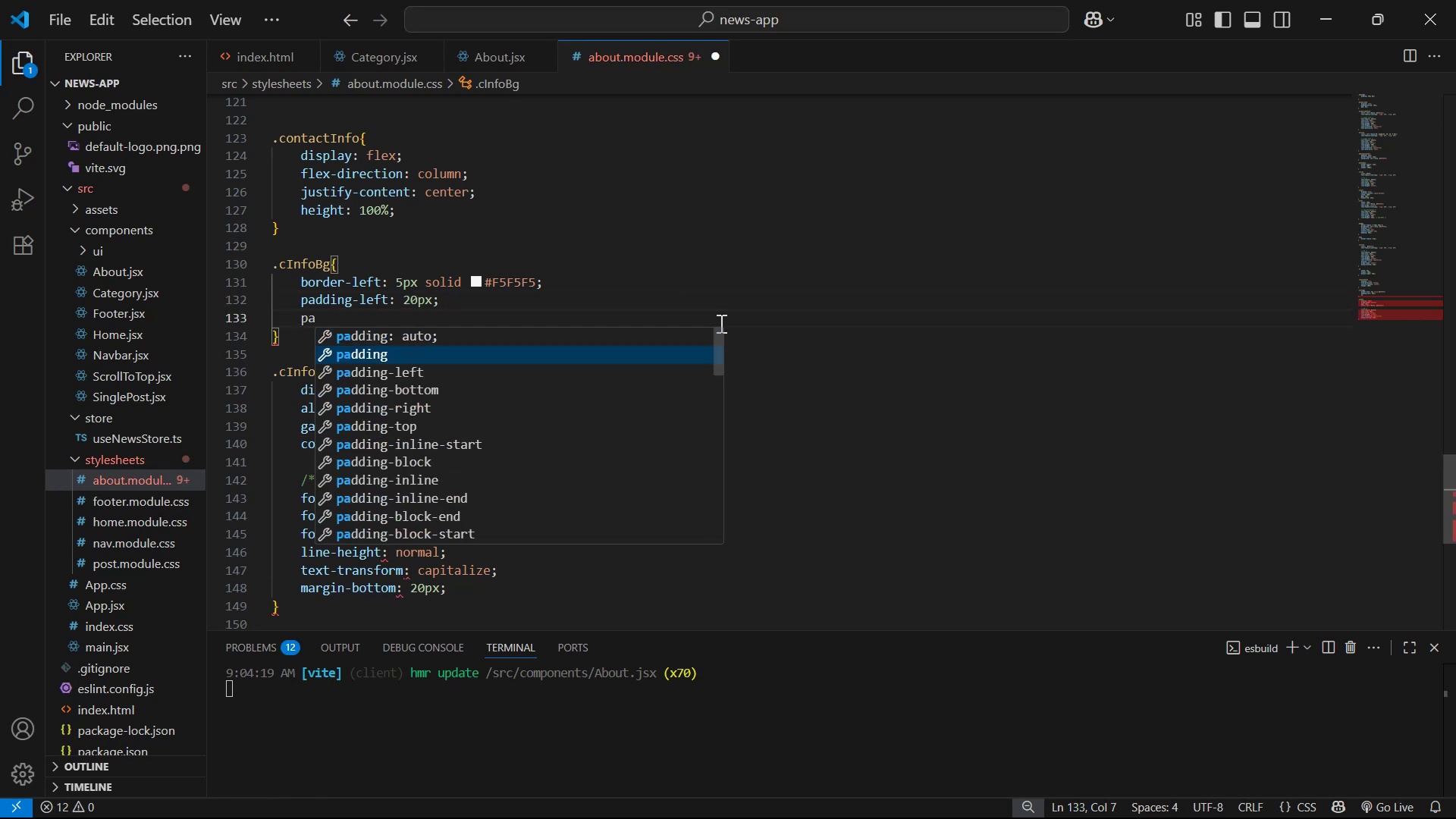 
key(ArrowDown)
 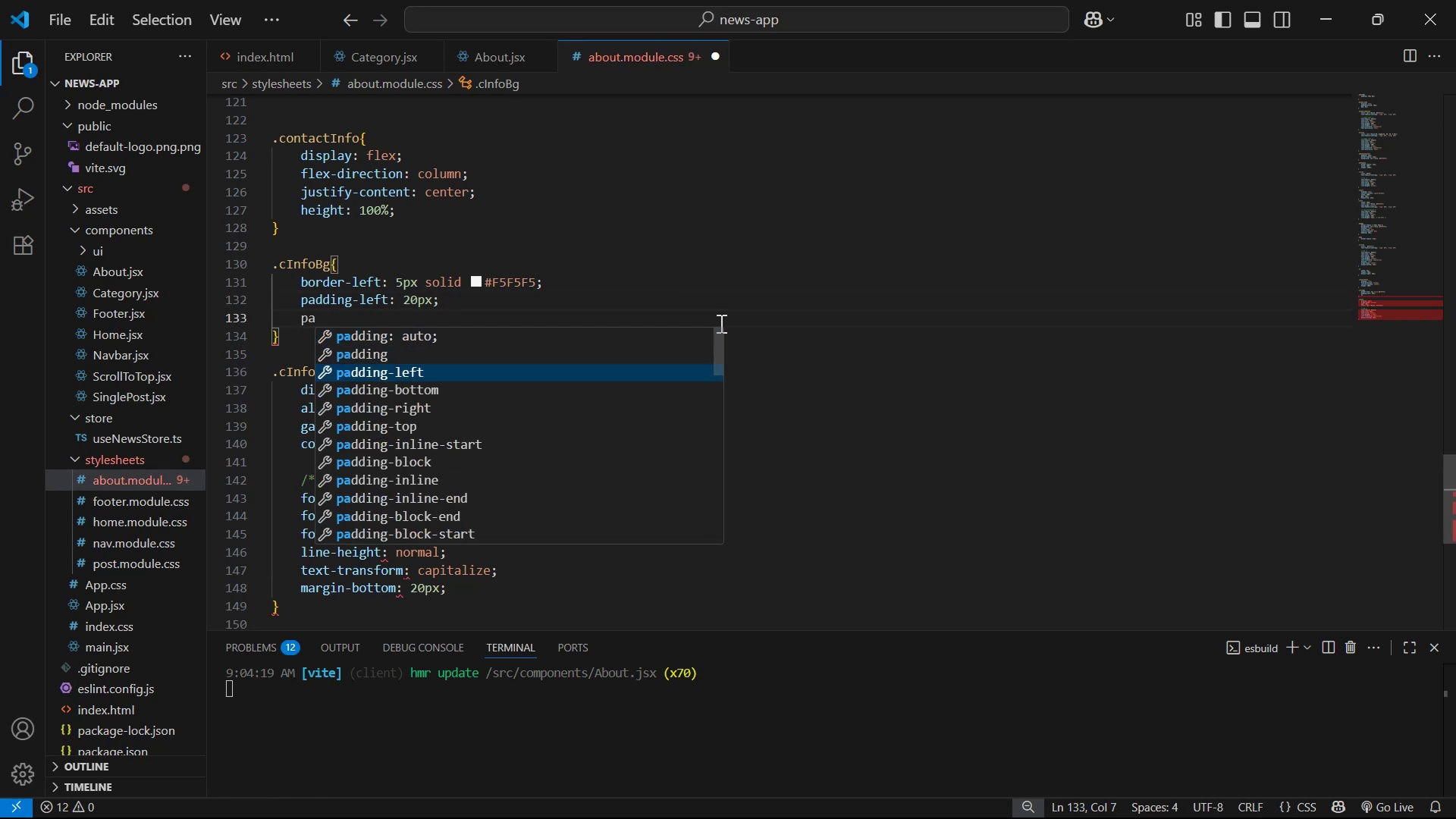 
key(ArrowDown)
 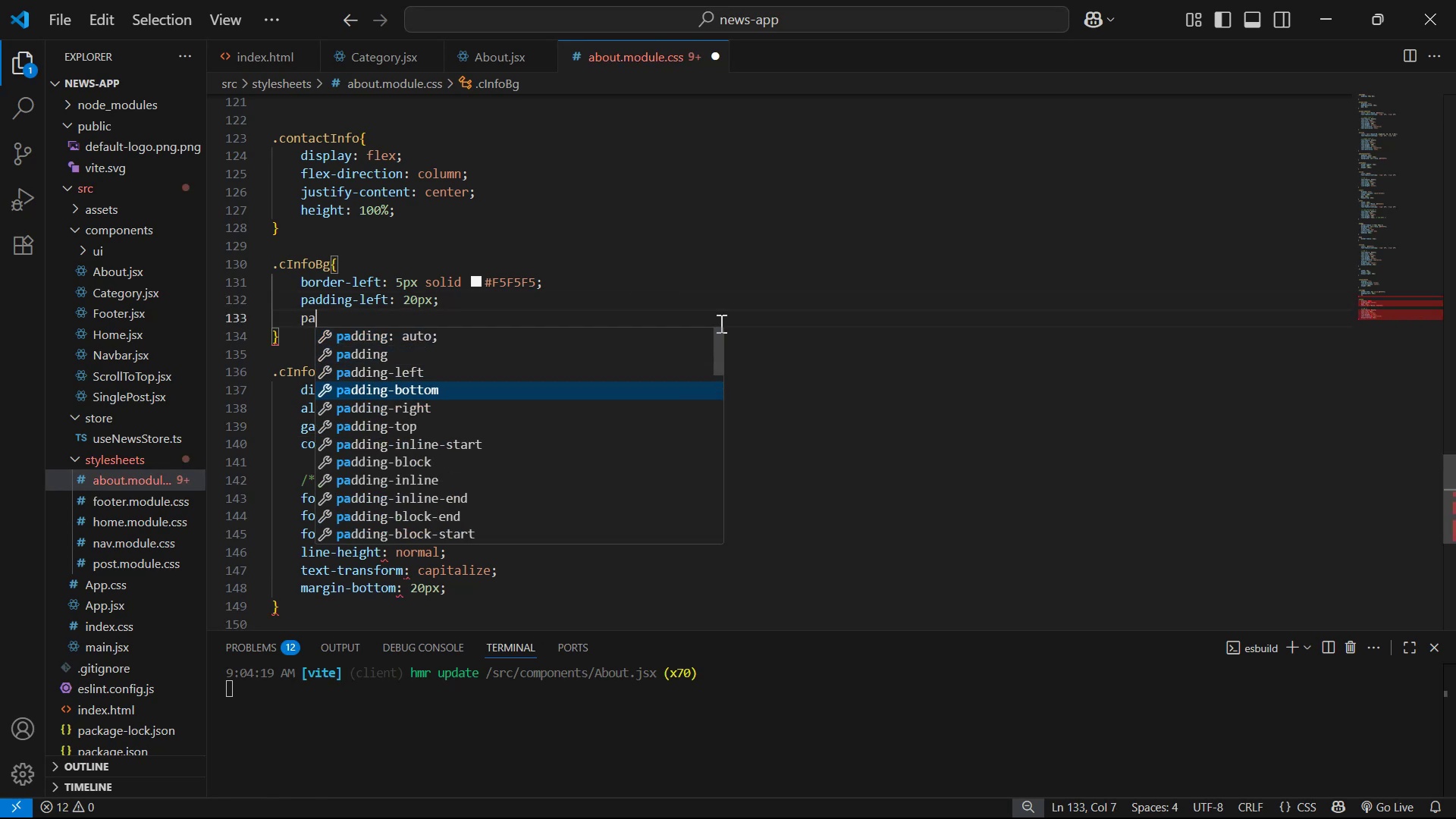 
key(ArrowDown)
 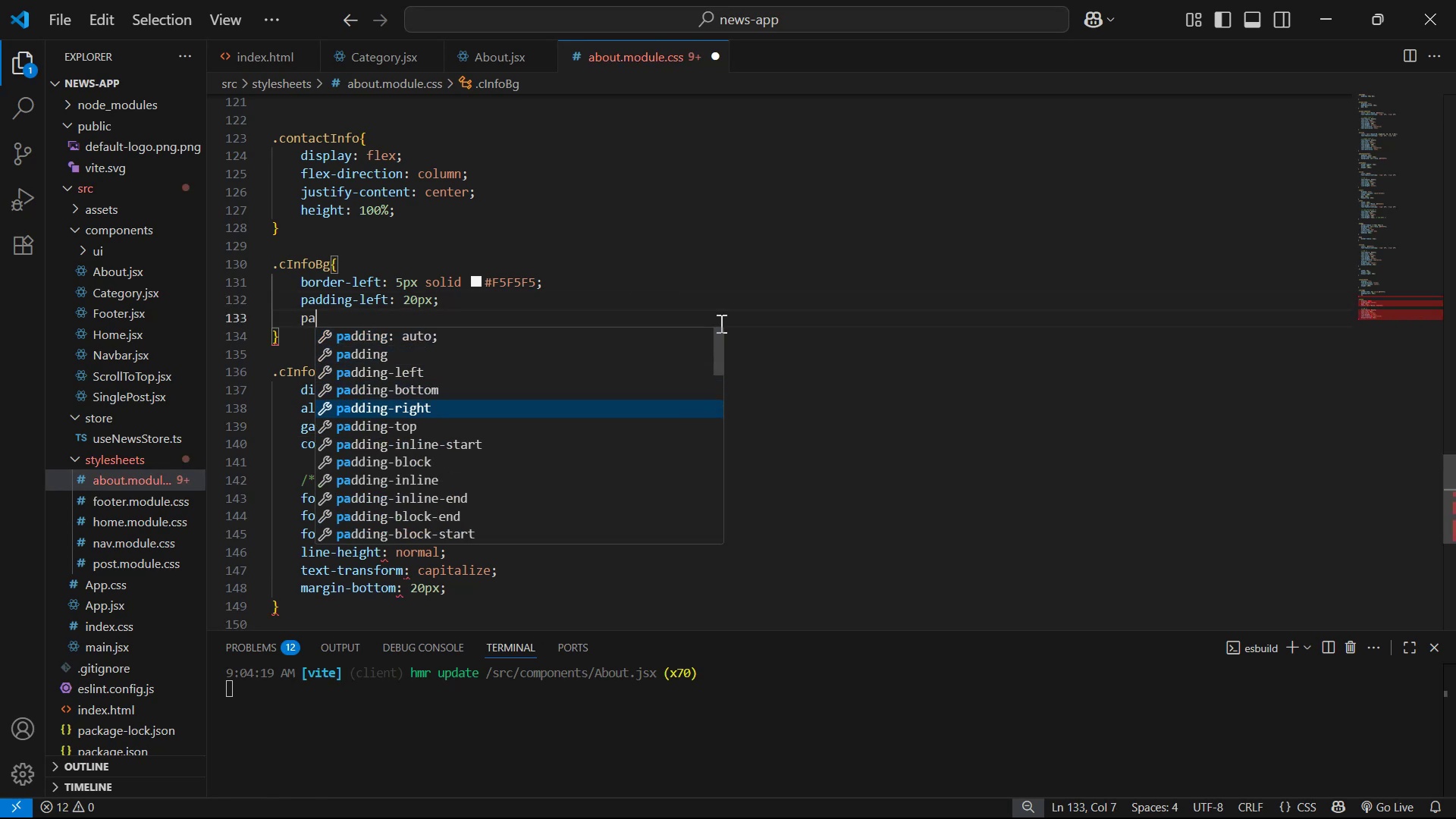 
key(ArrowDown)
 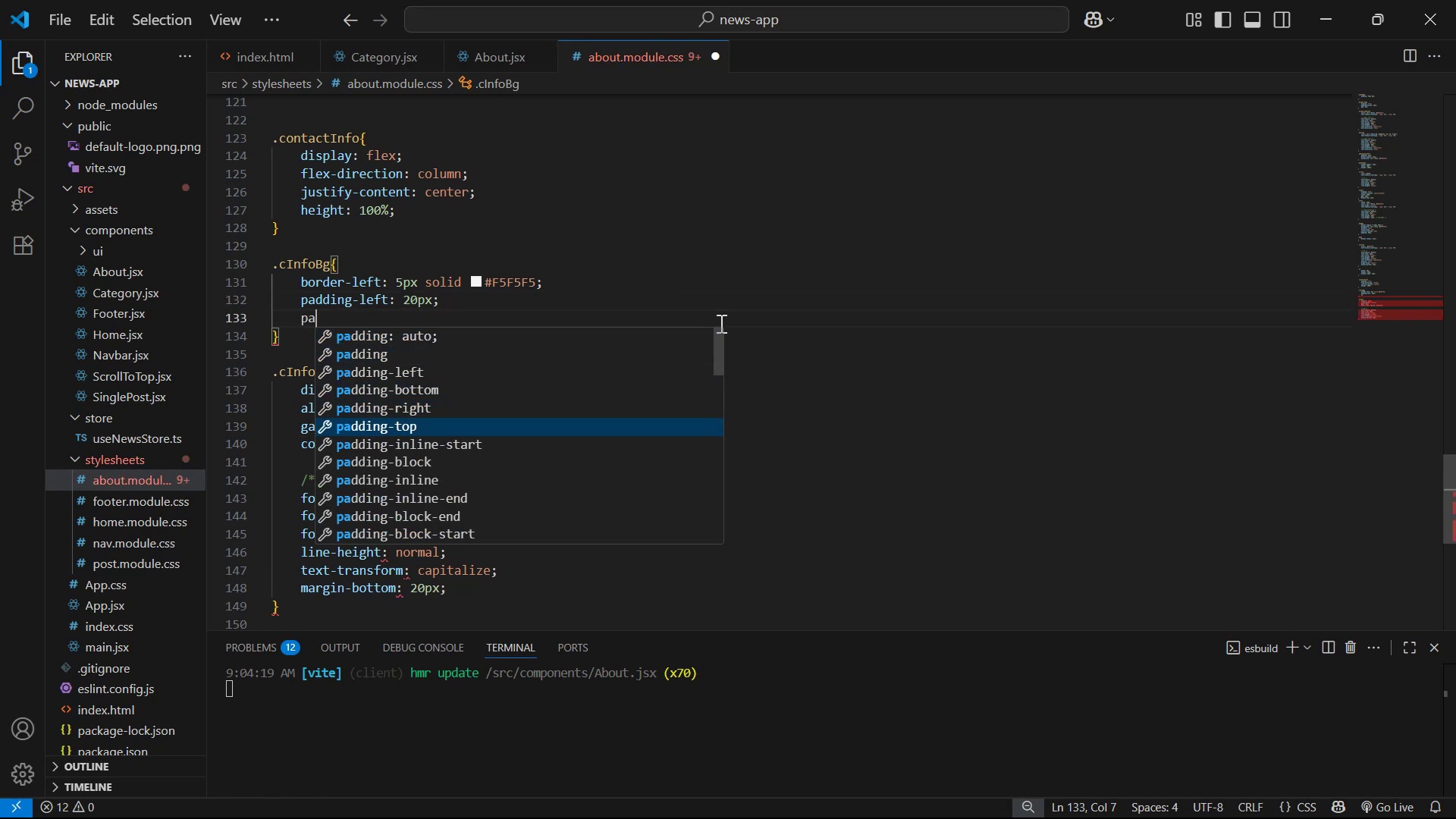 
key(Backspace)
key(Backspace)
type(ma)
 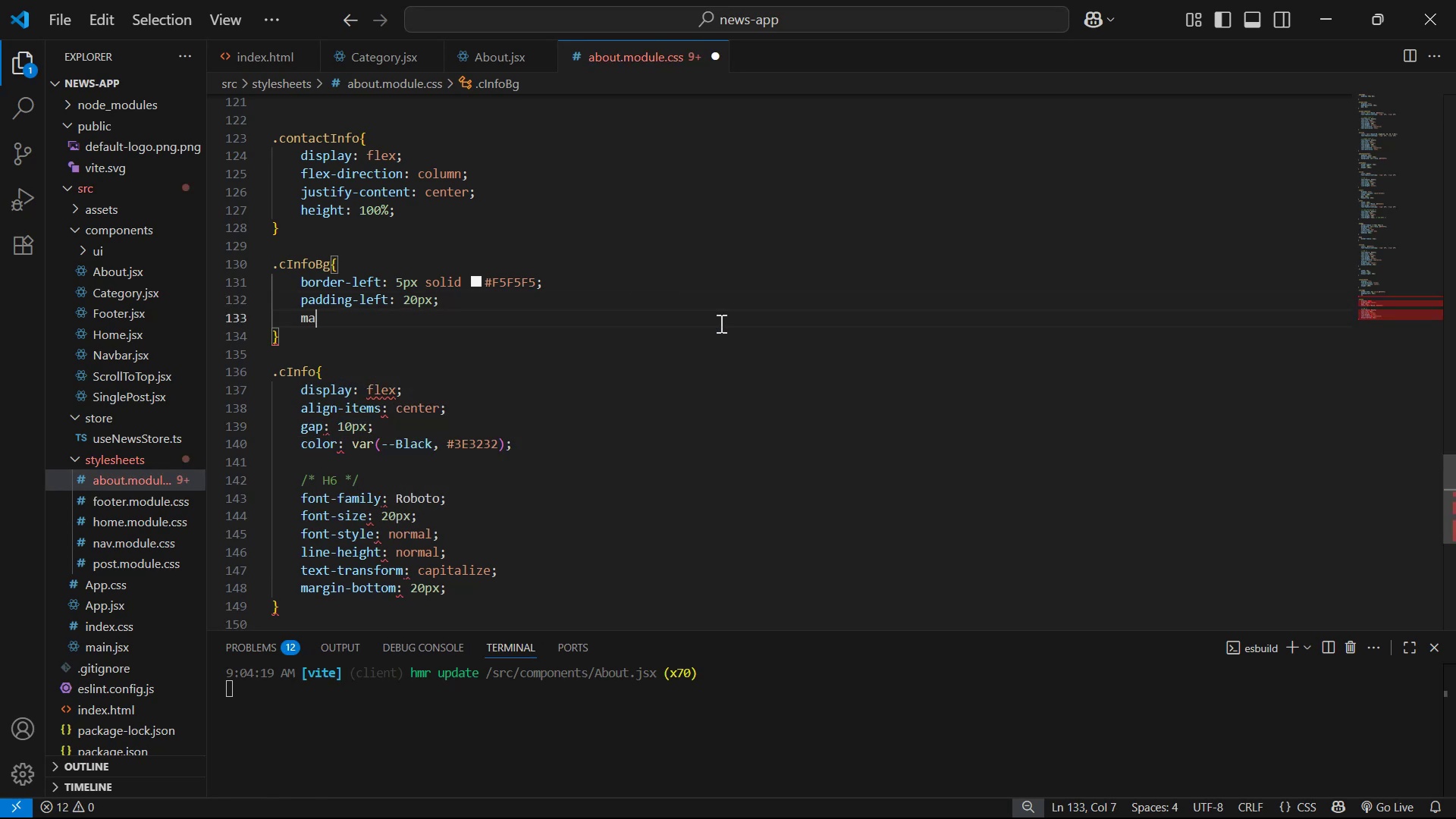 
key(ArrowDown)
 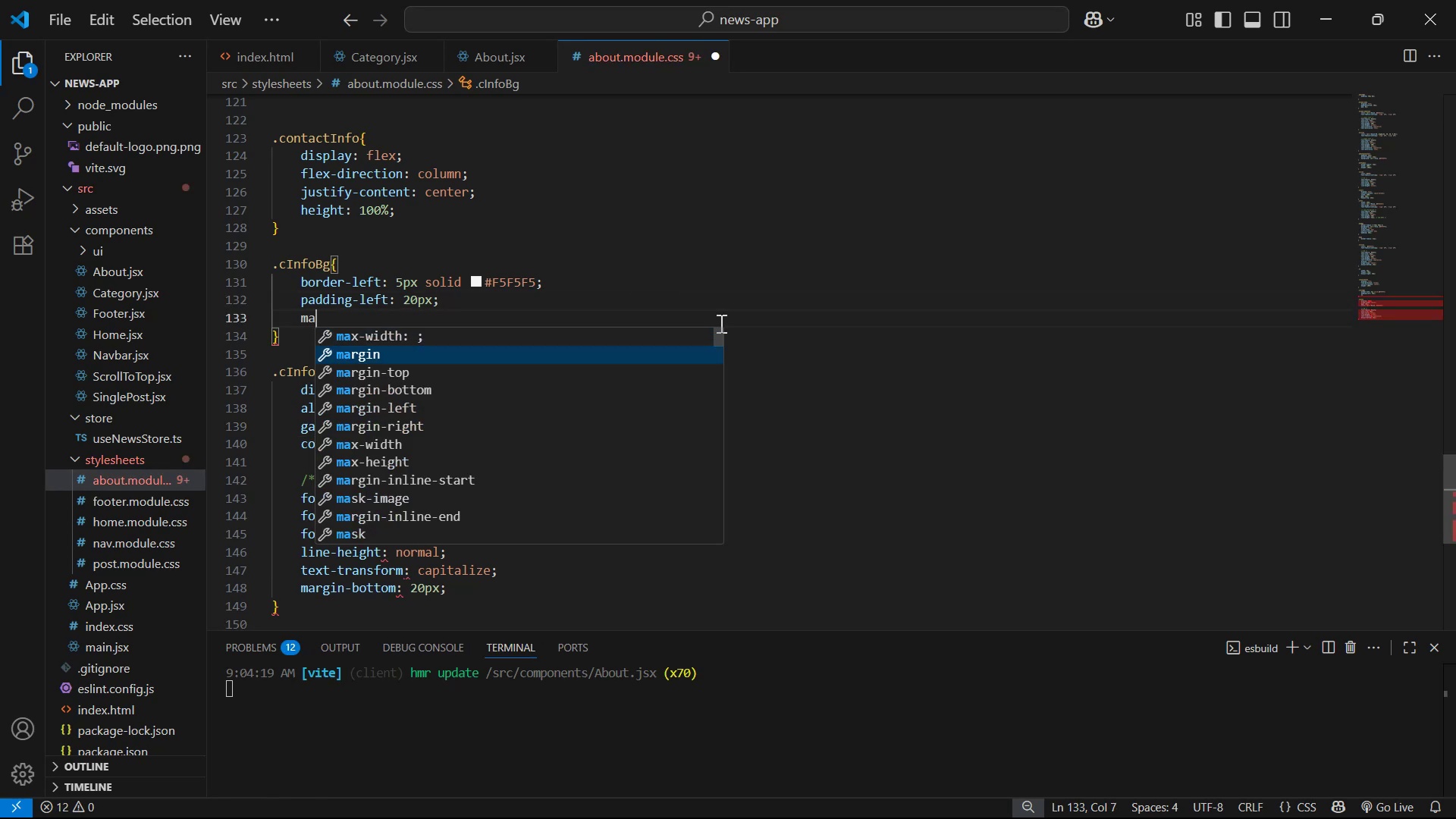 
key(ArrowDown)
 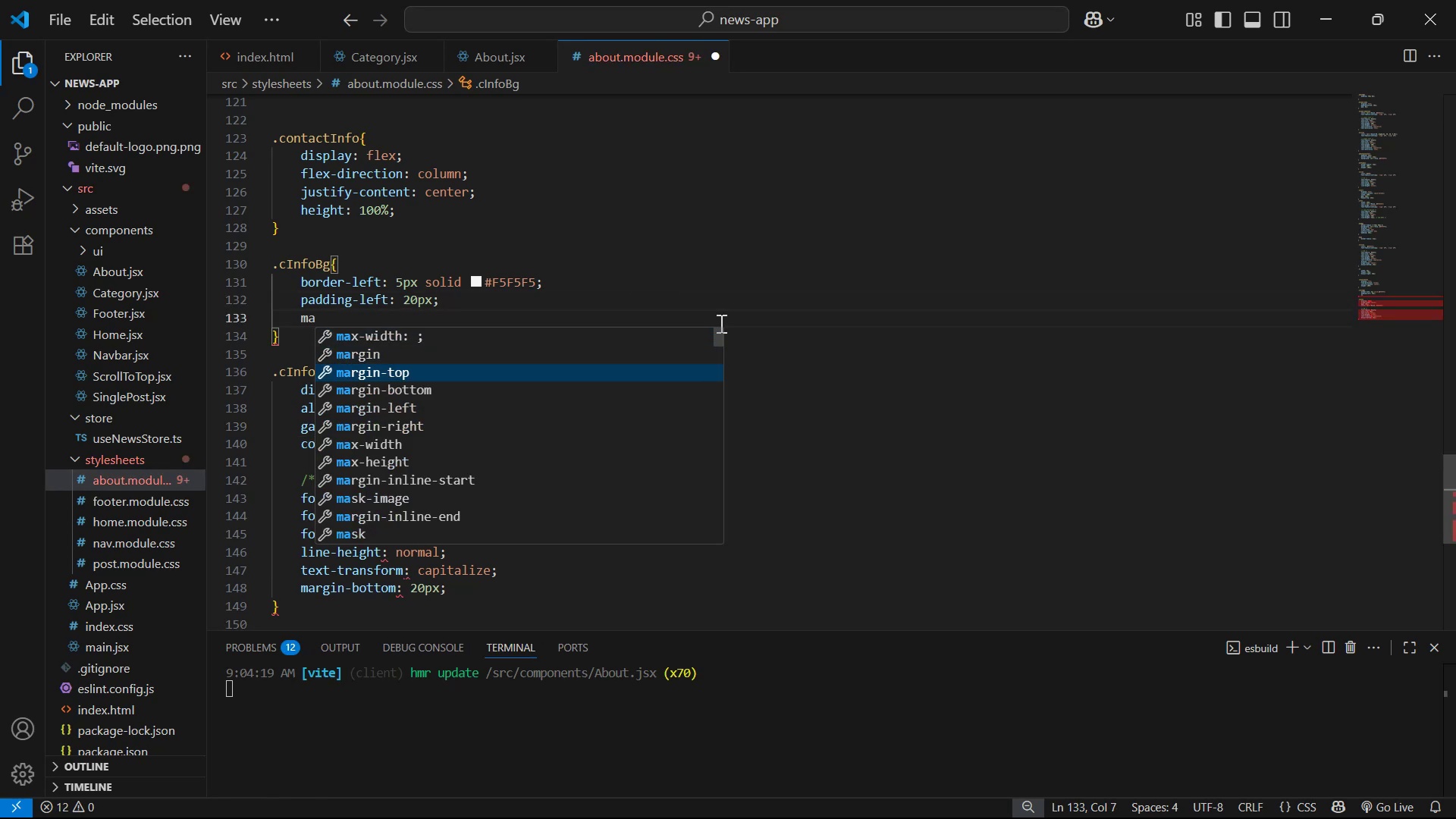 
key(Enter)
 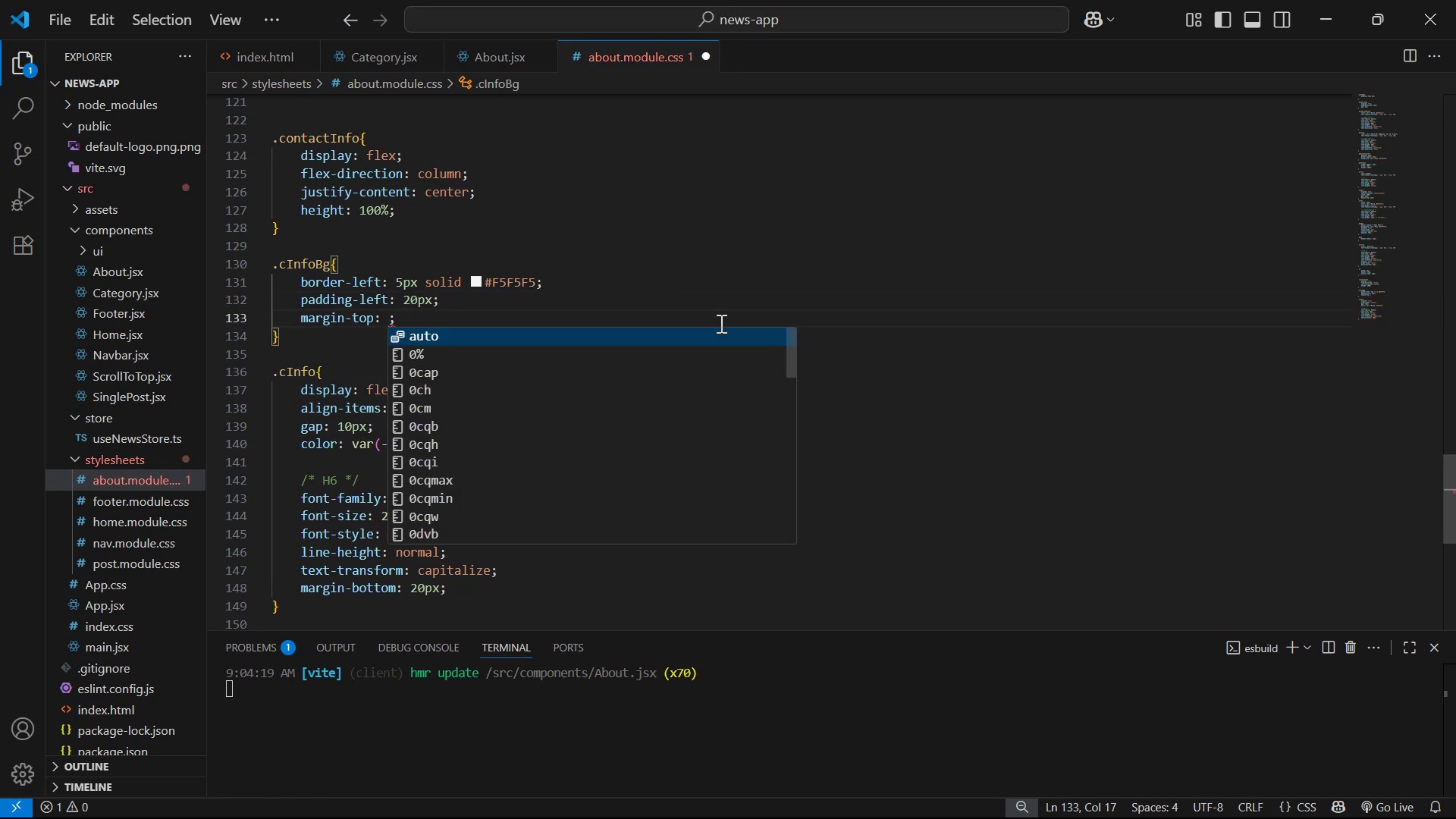 
type(30px)
 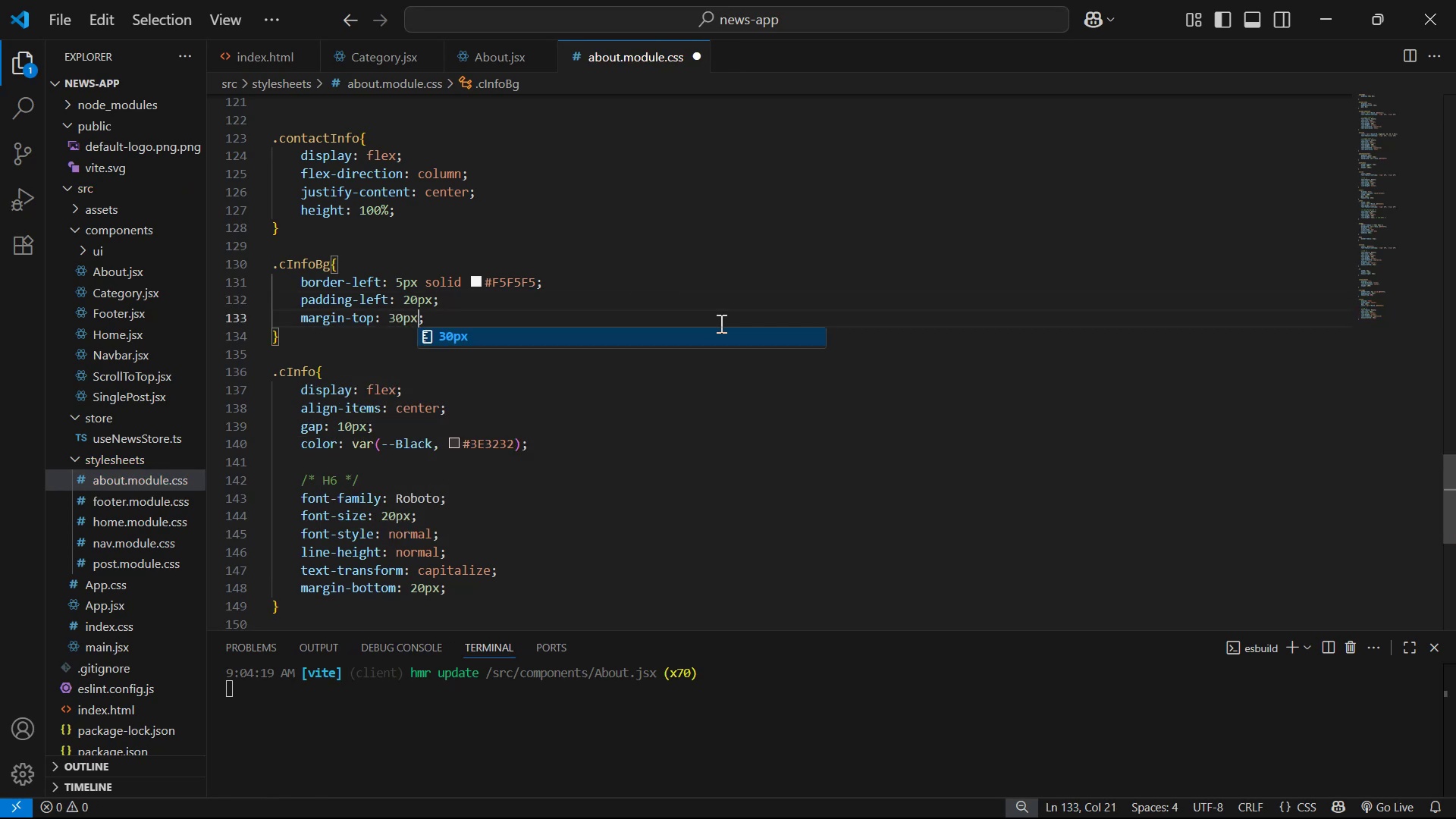 
key(Control+ControlLeft)
 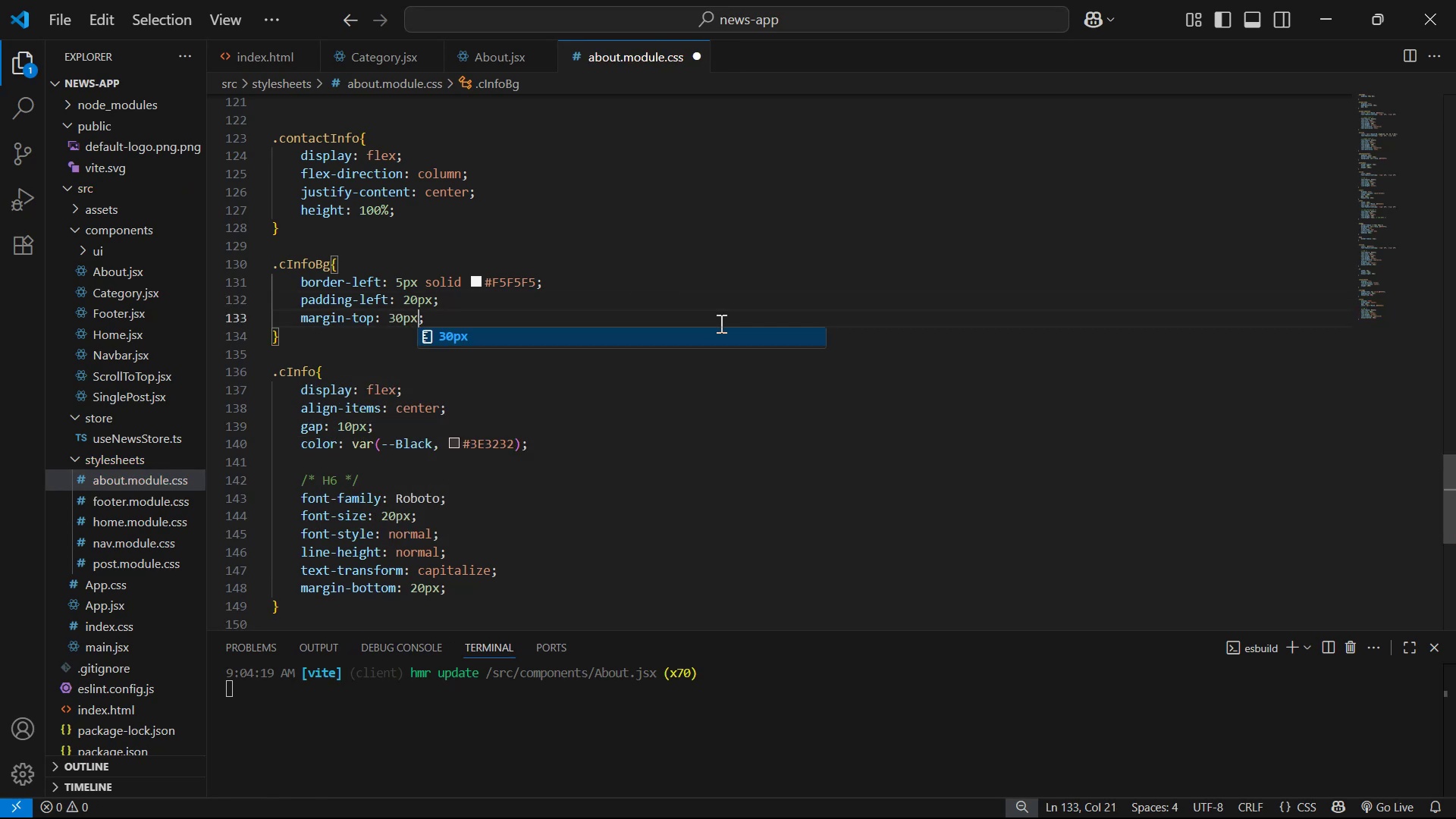 
key(Control+S)
 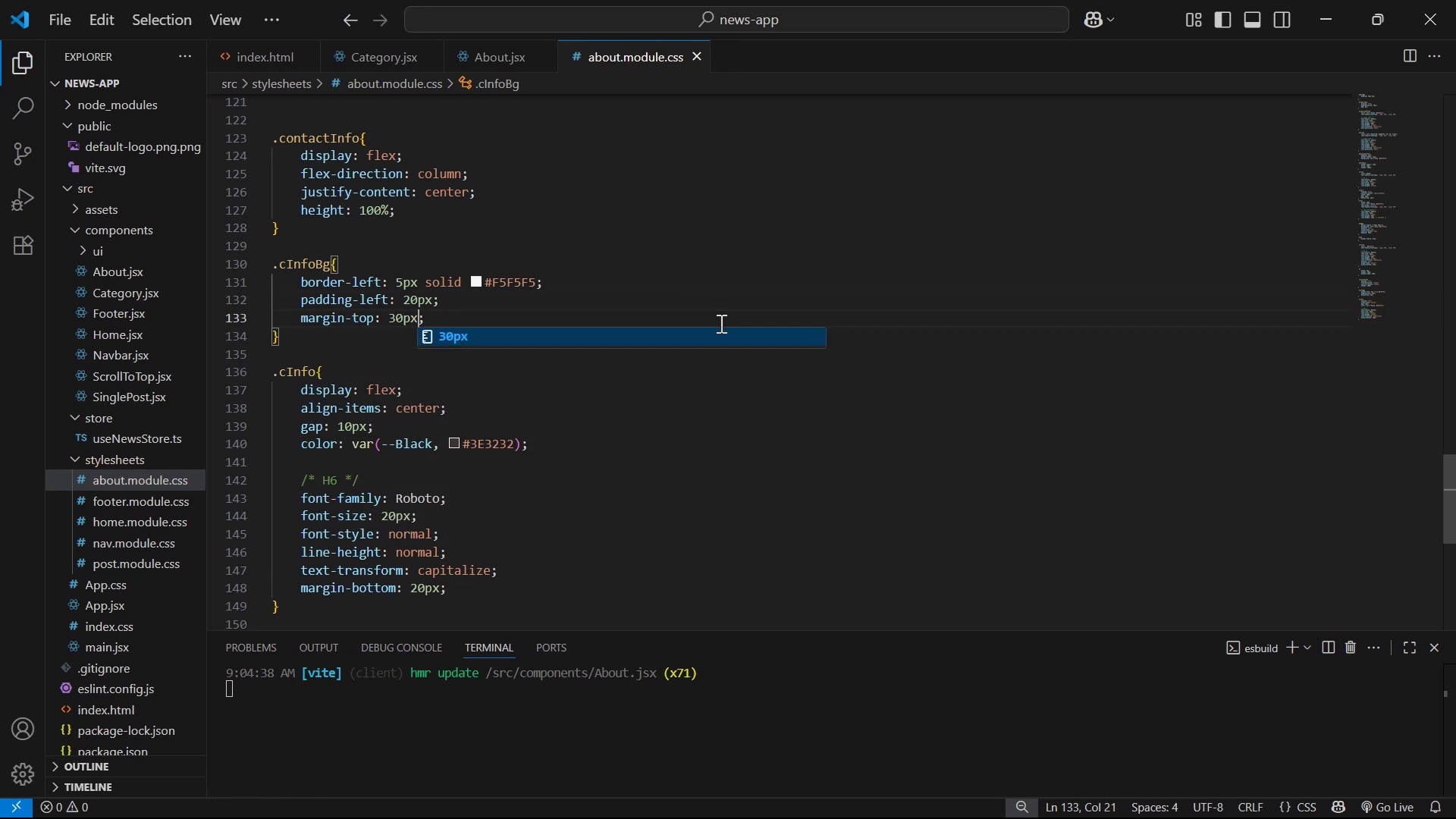 
key(Alt+Tab)
 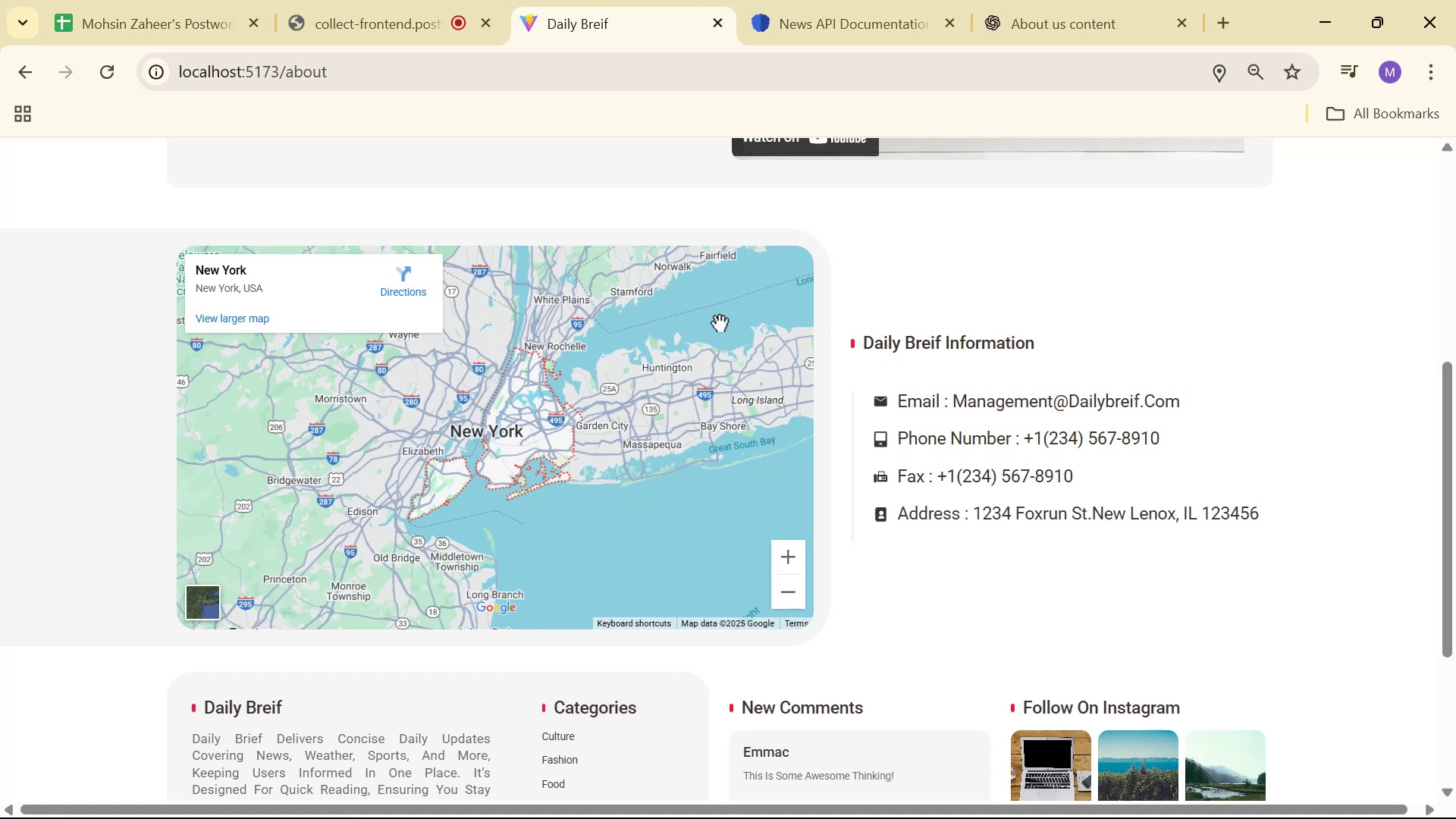 
wait(6.48)
 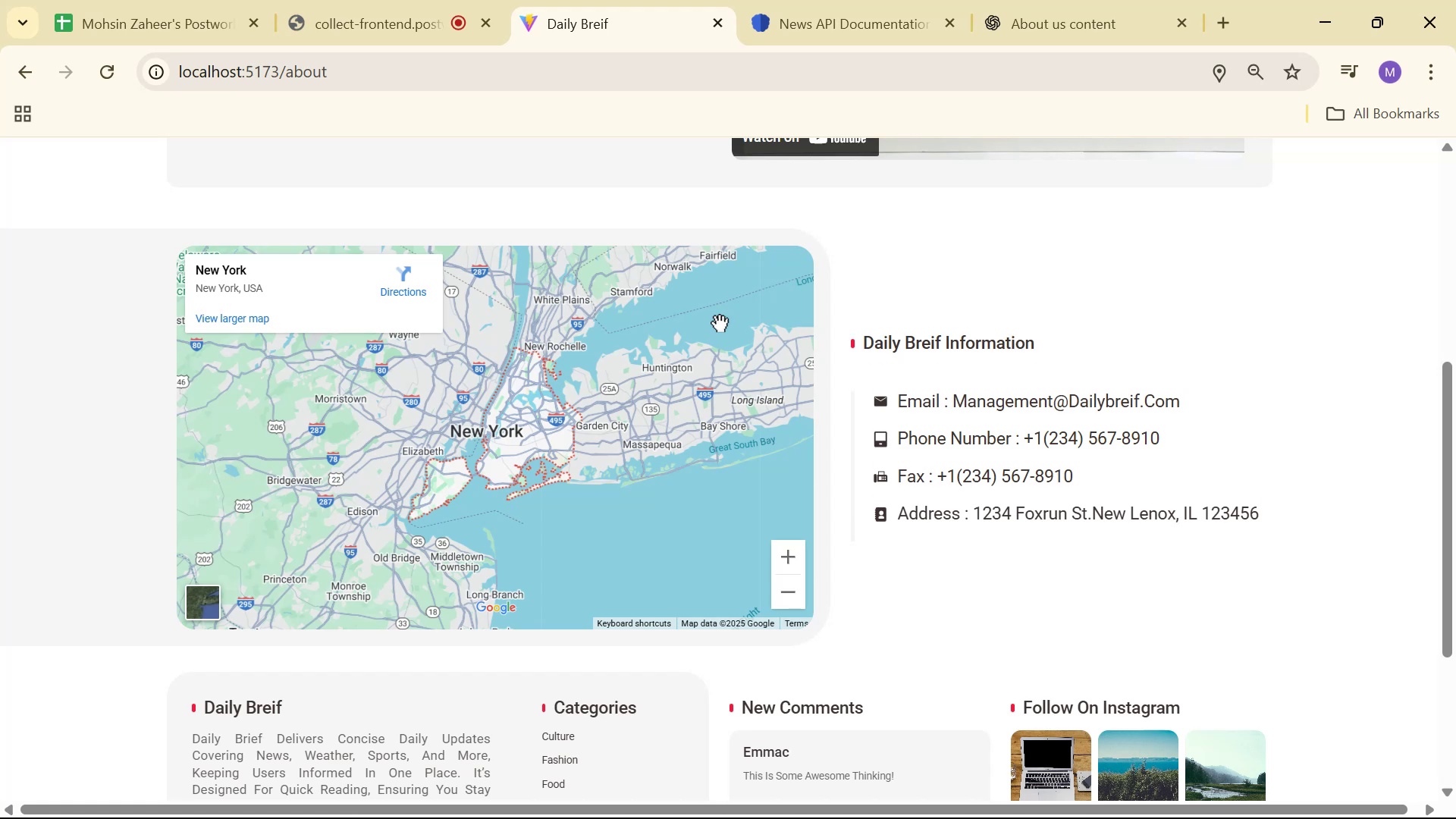 
key(Alt+AltLeft)
 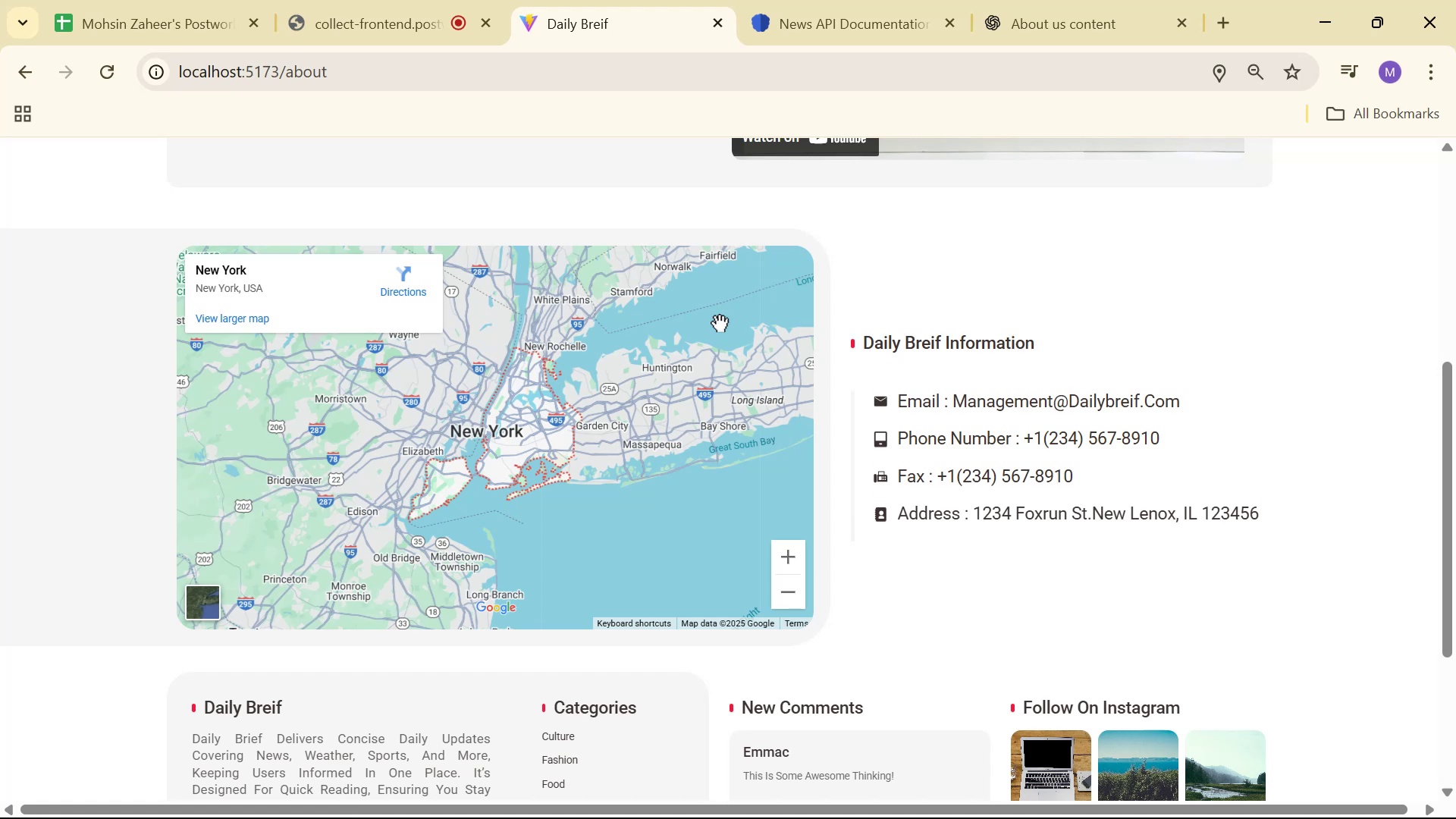 
key(Alt+Tab)
 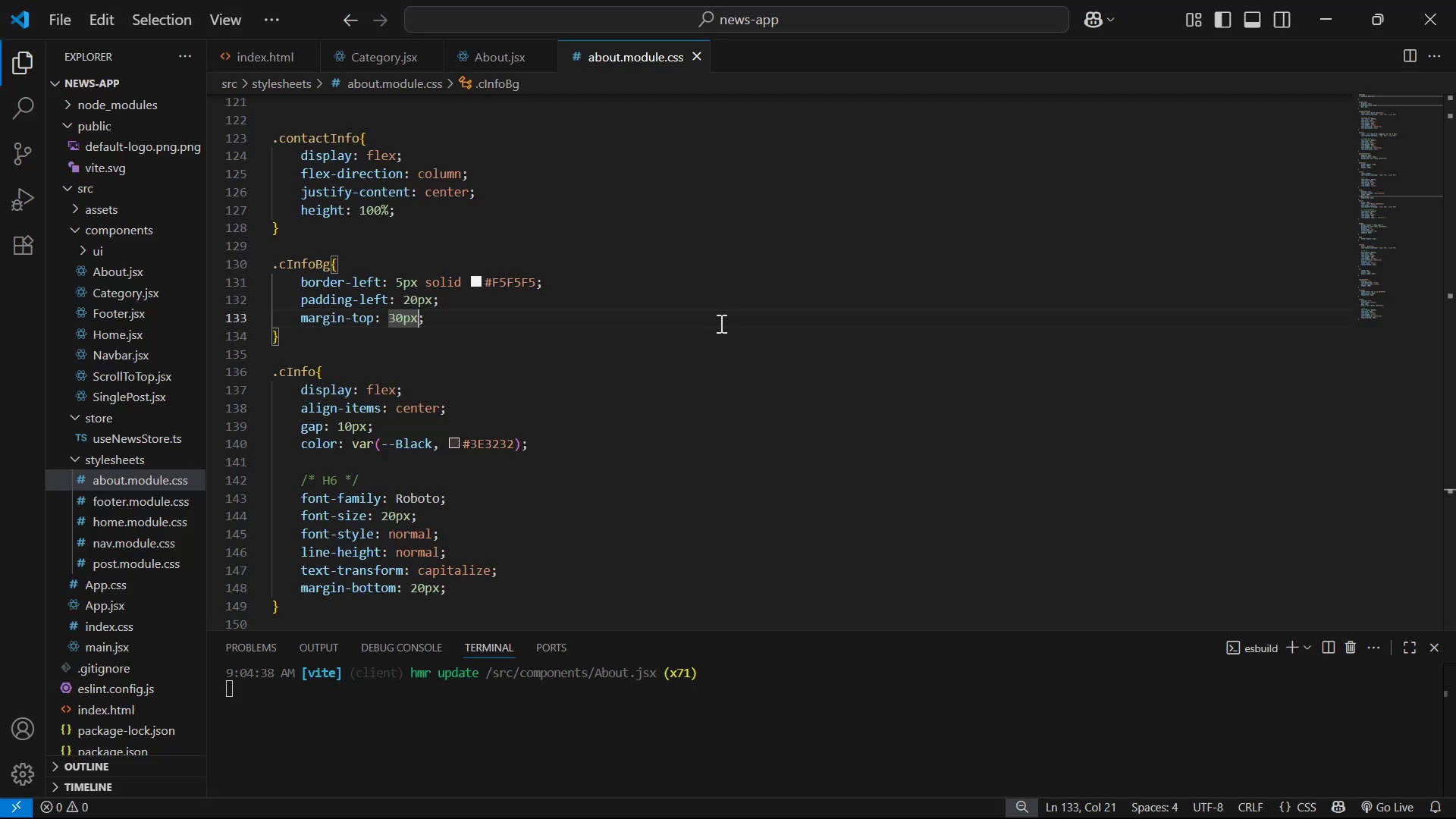 
key(ArrowLeft)
 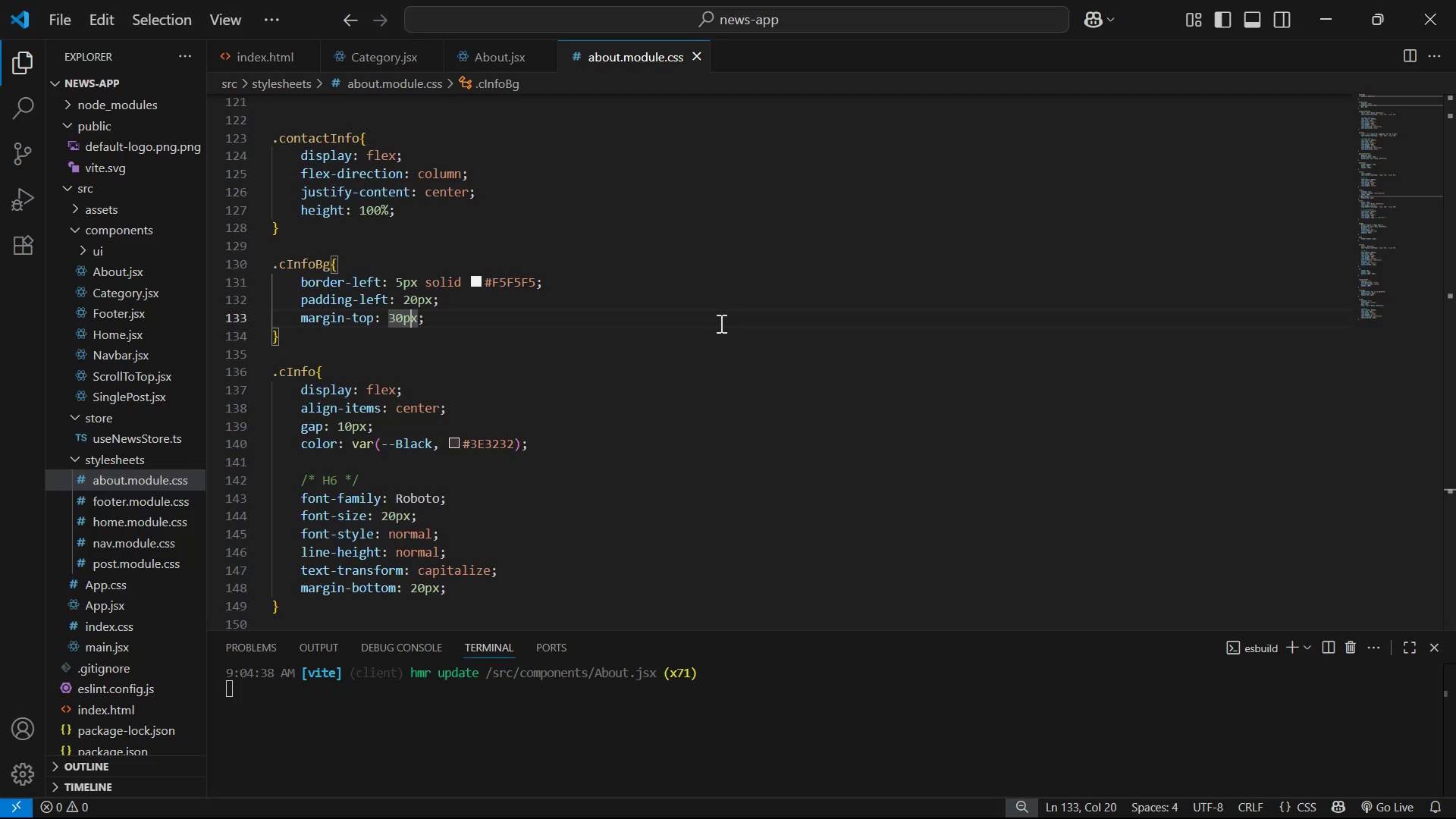 
key(ArrowLeft)
 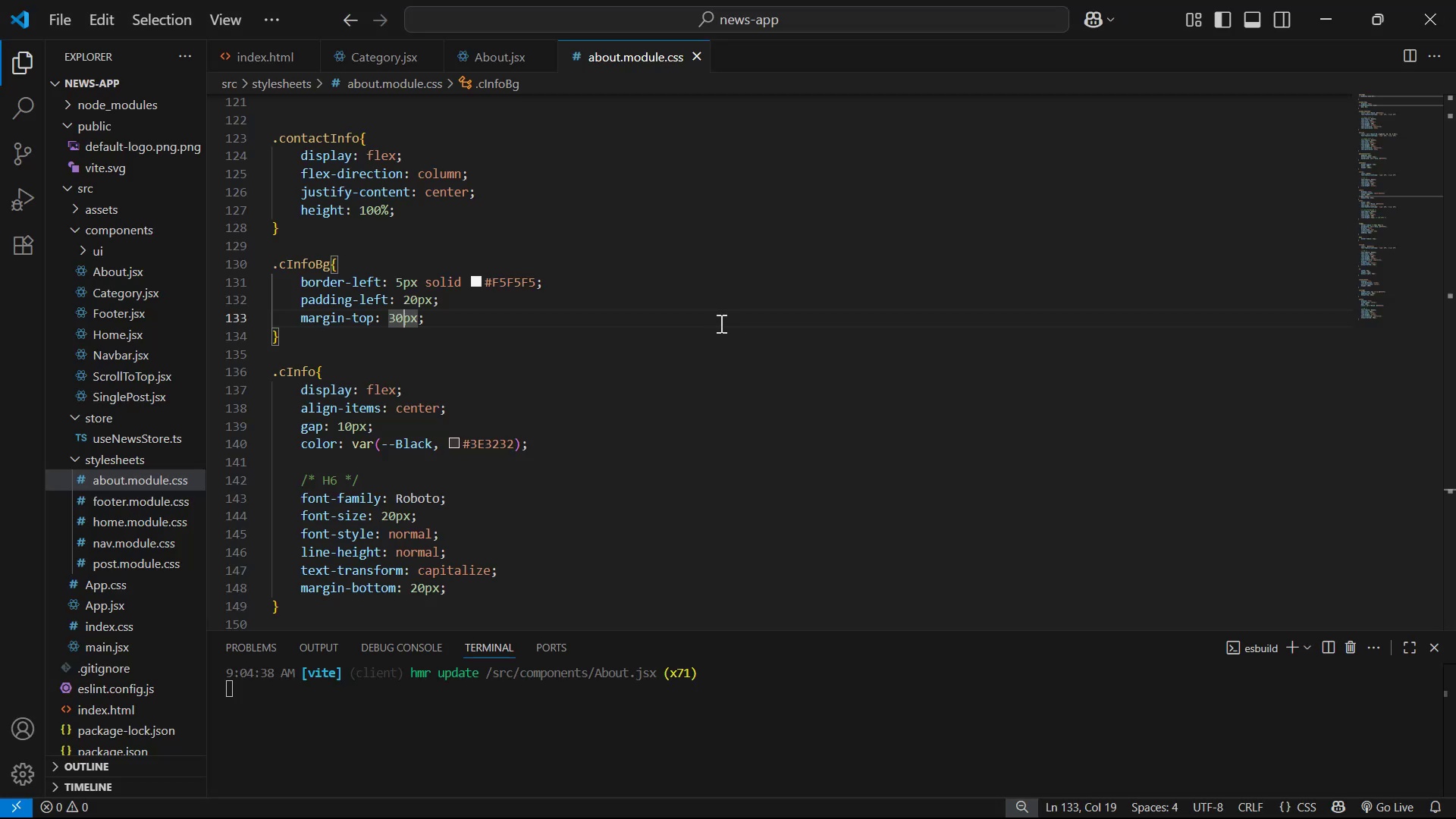 
key(ArrowLeft)
 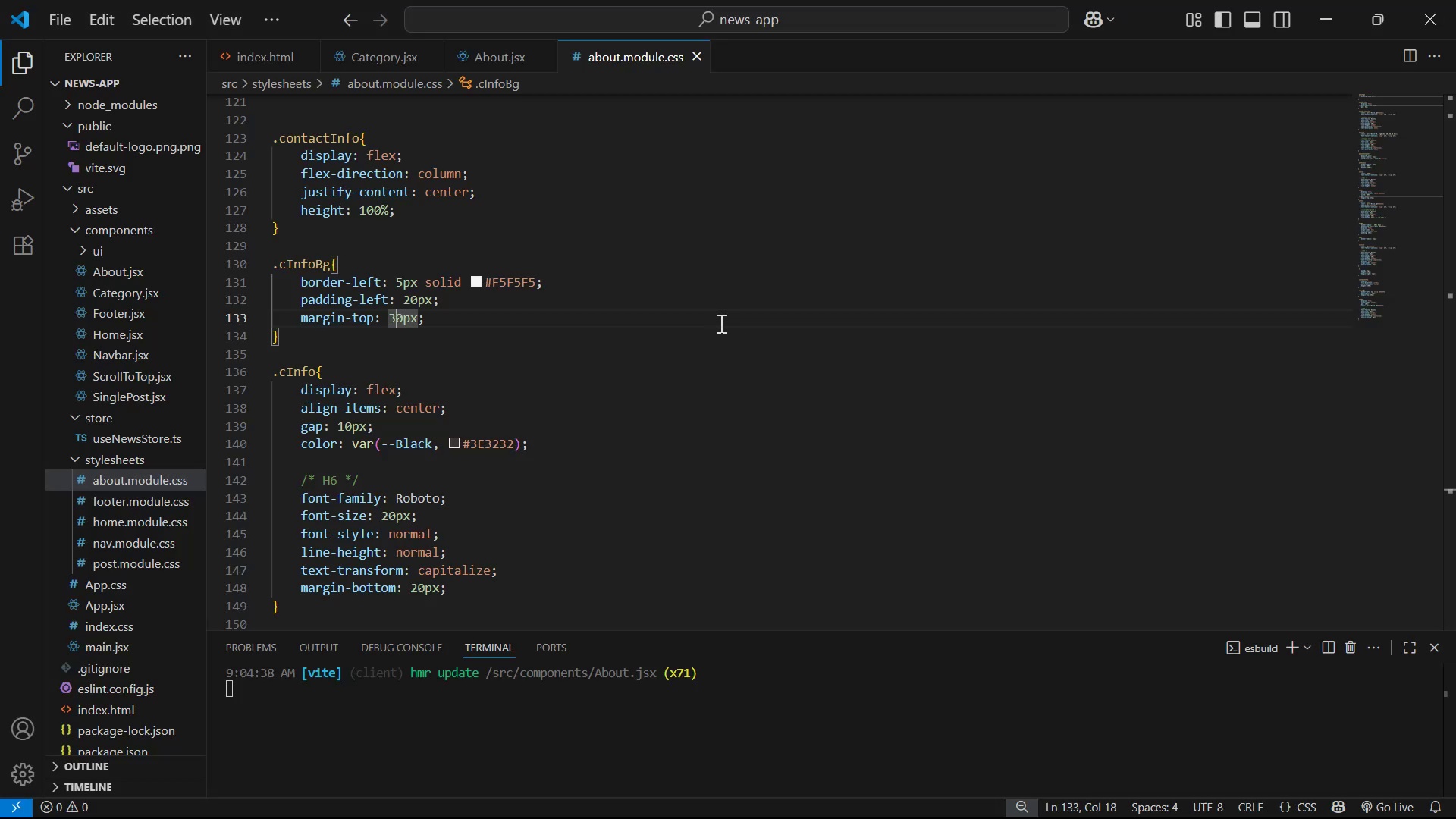 
key(Backspace)
 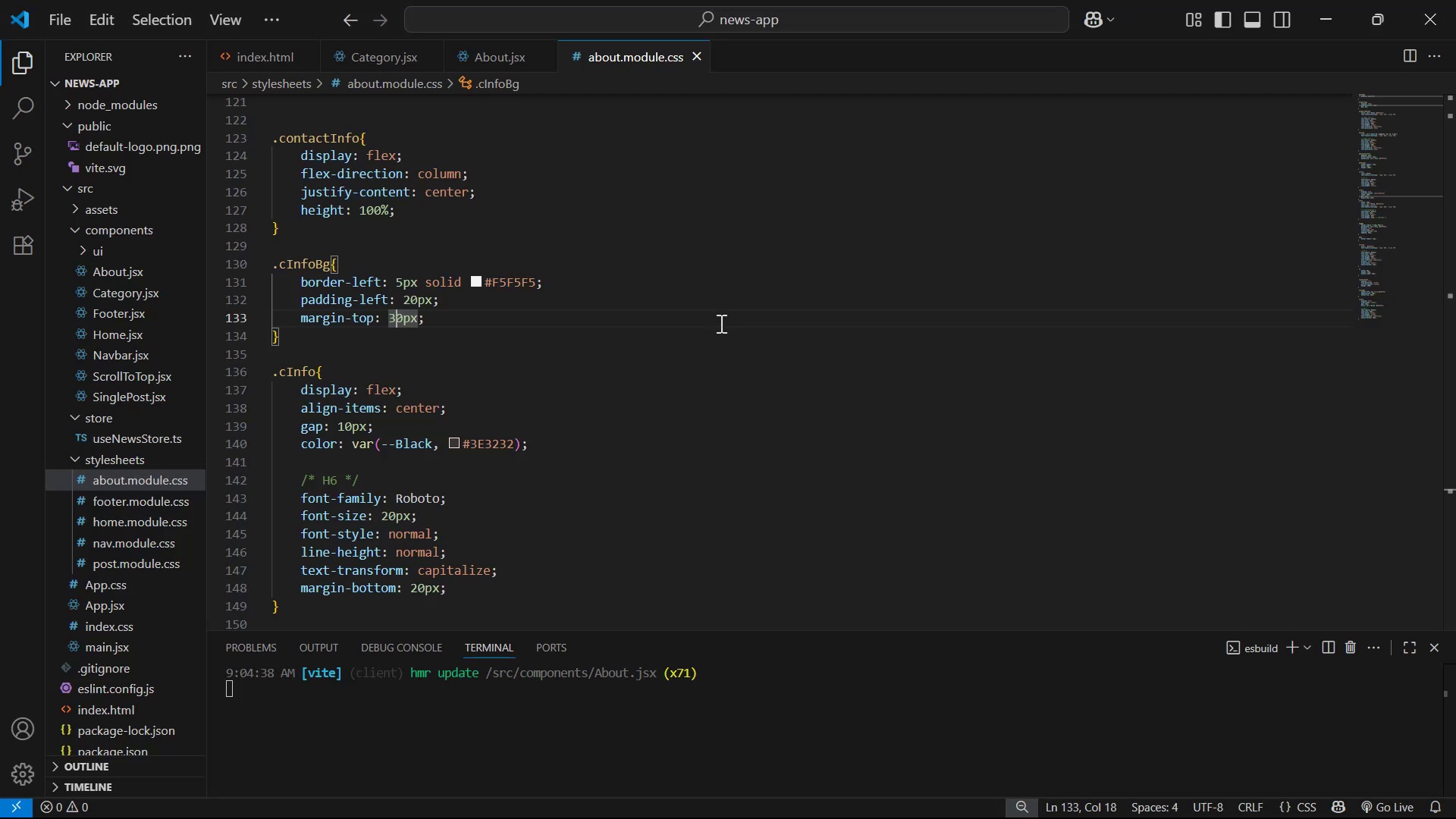 
key(2)
 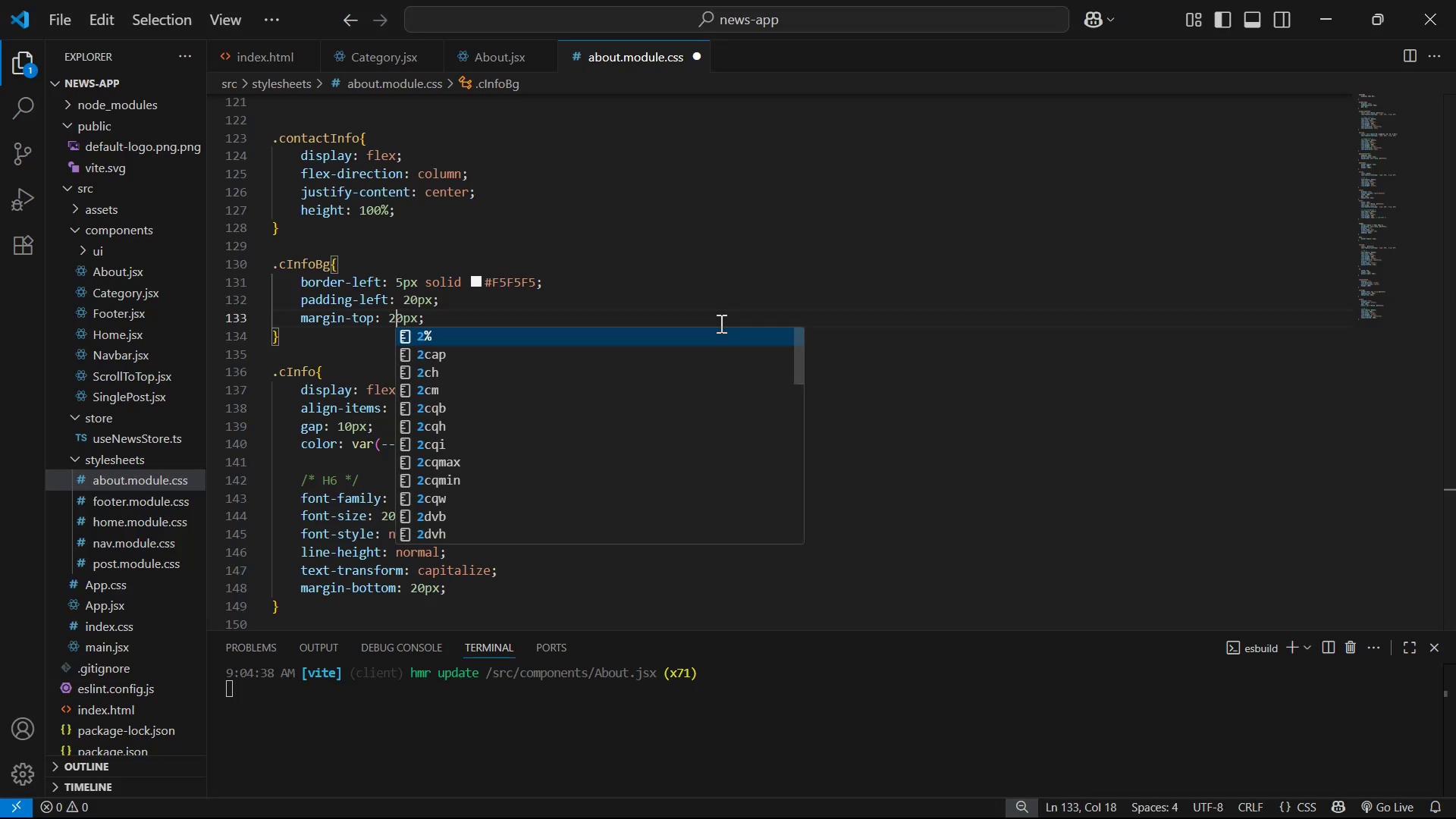 
key(Control+ControlLeft)
 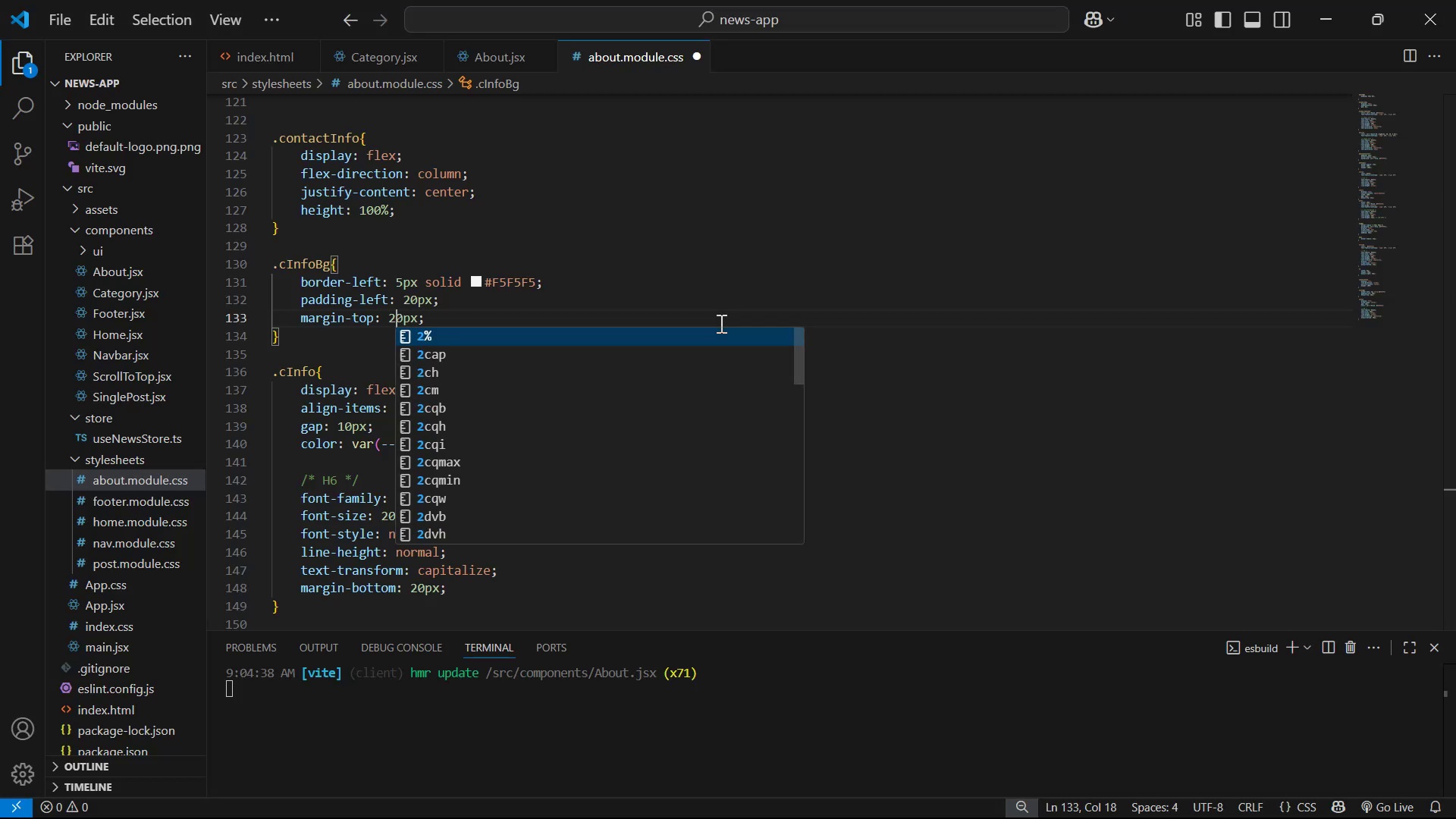 
key(Control+S)
 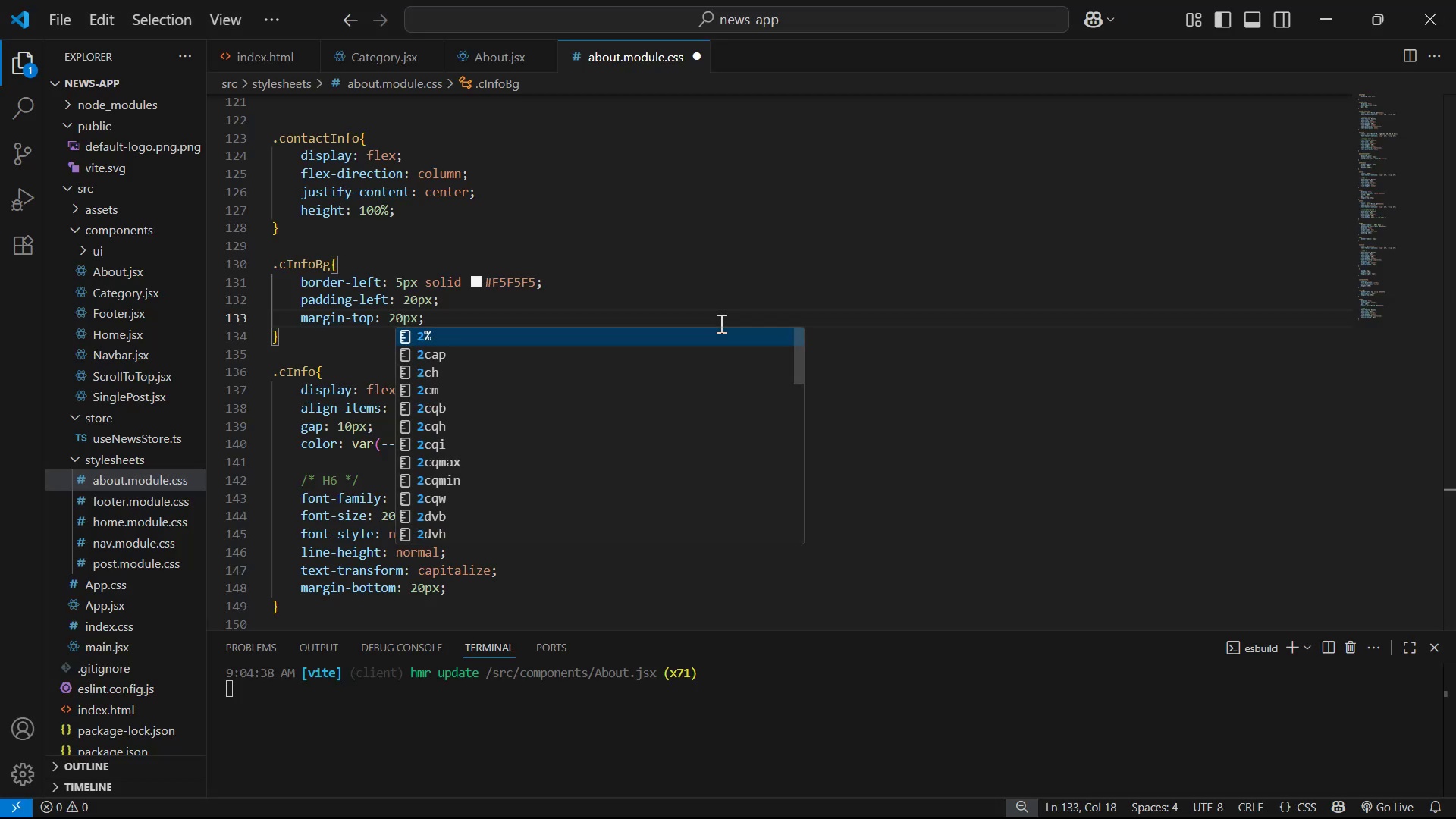 
key(Alt+AltLeft)
 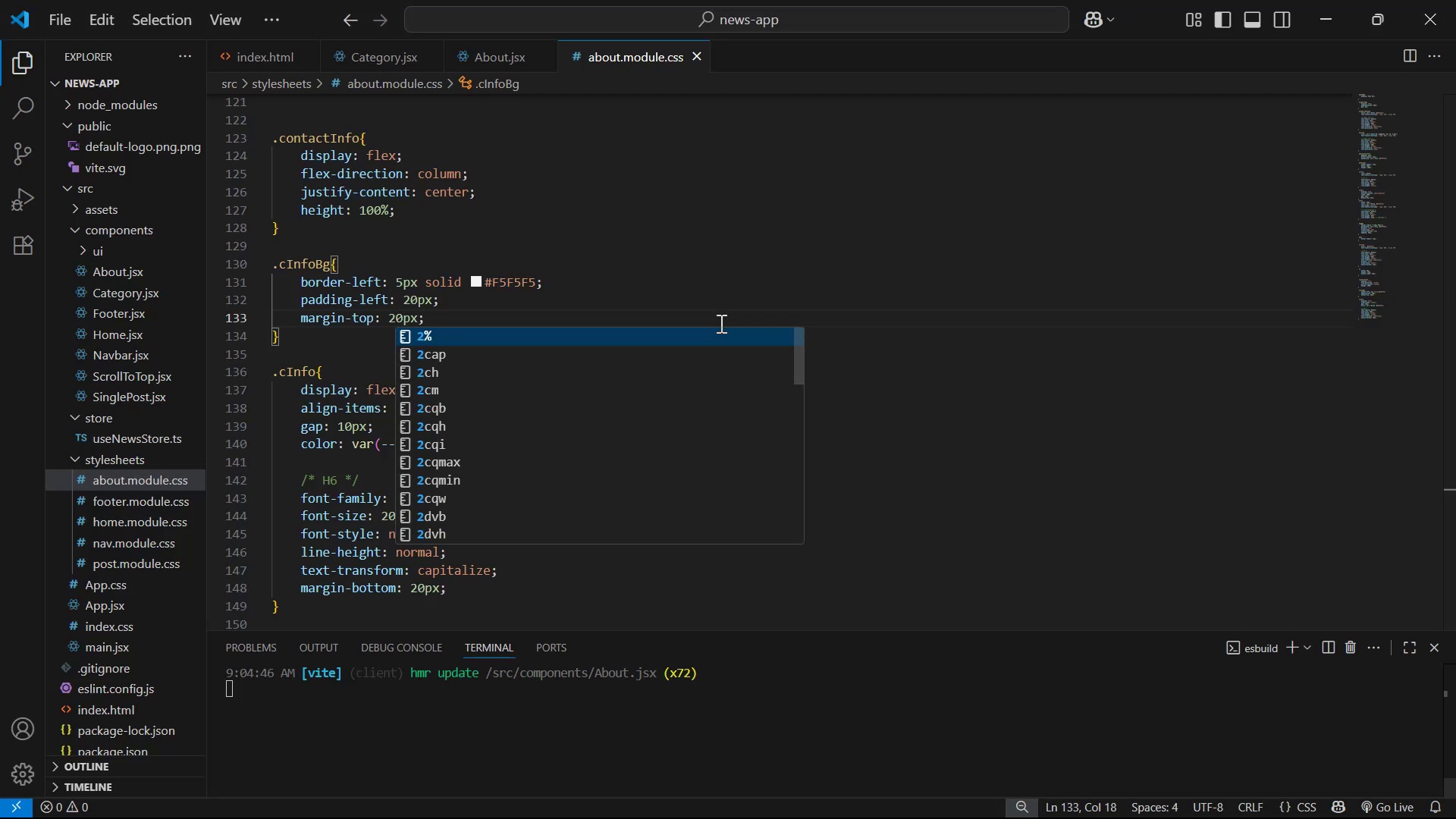 
key(Alt+Tab)
 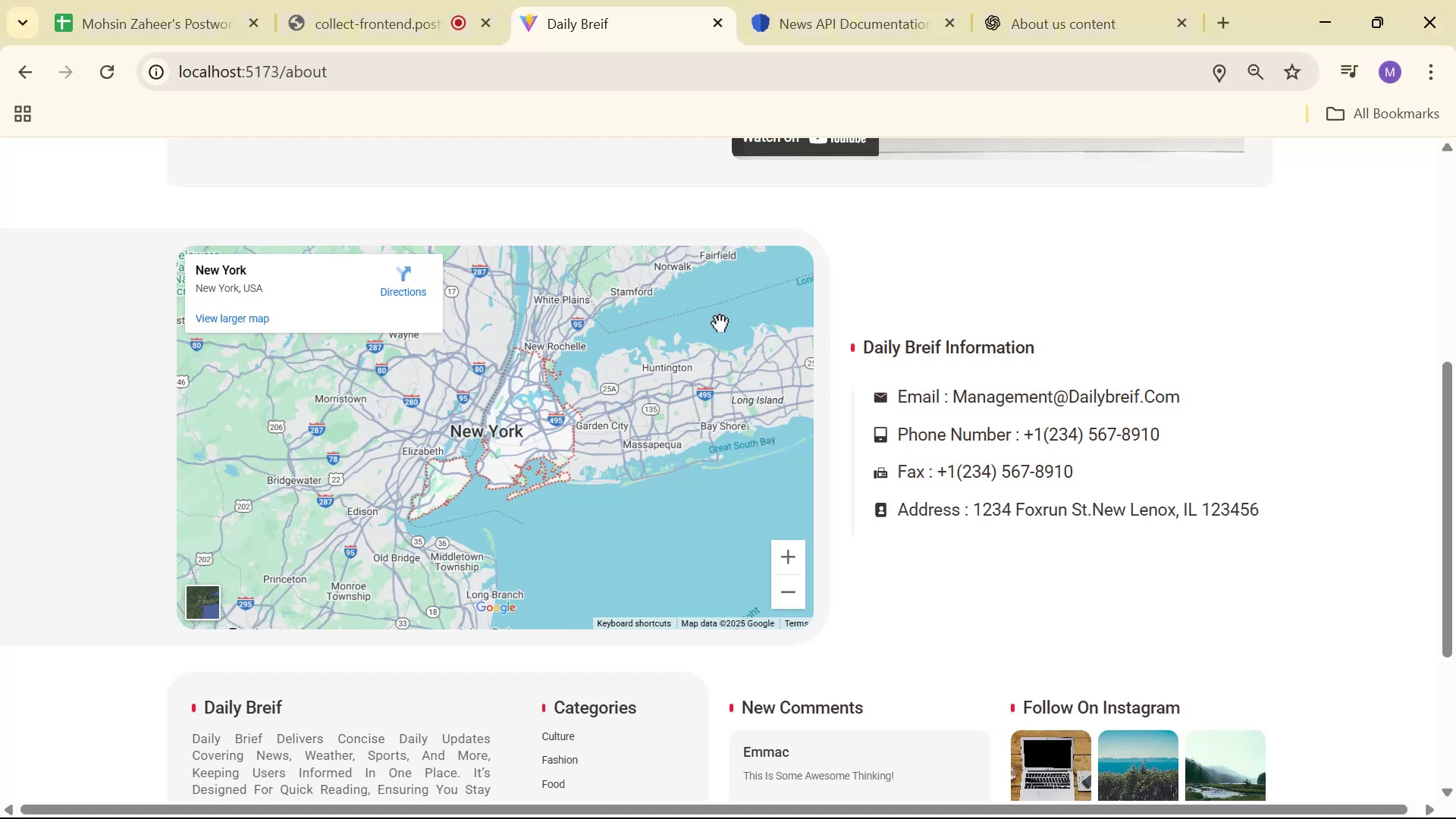 
key(Alt+AltLeft)
 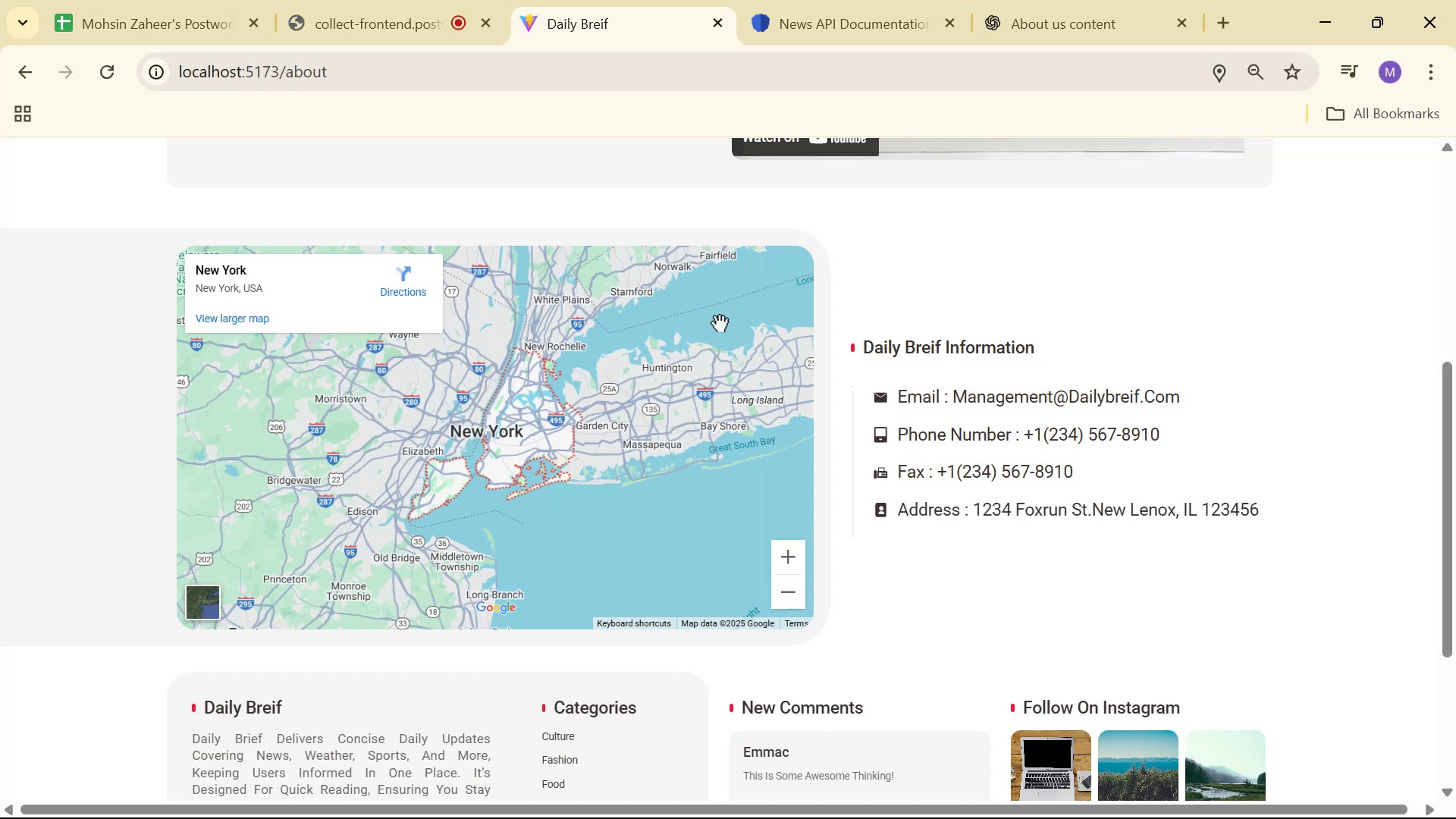 
key(Alt+Tab)
 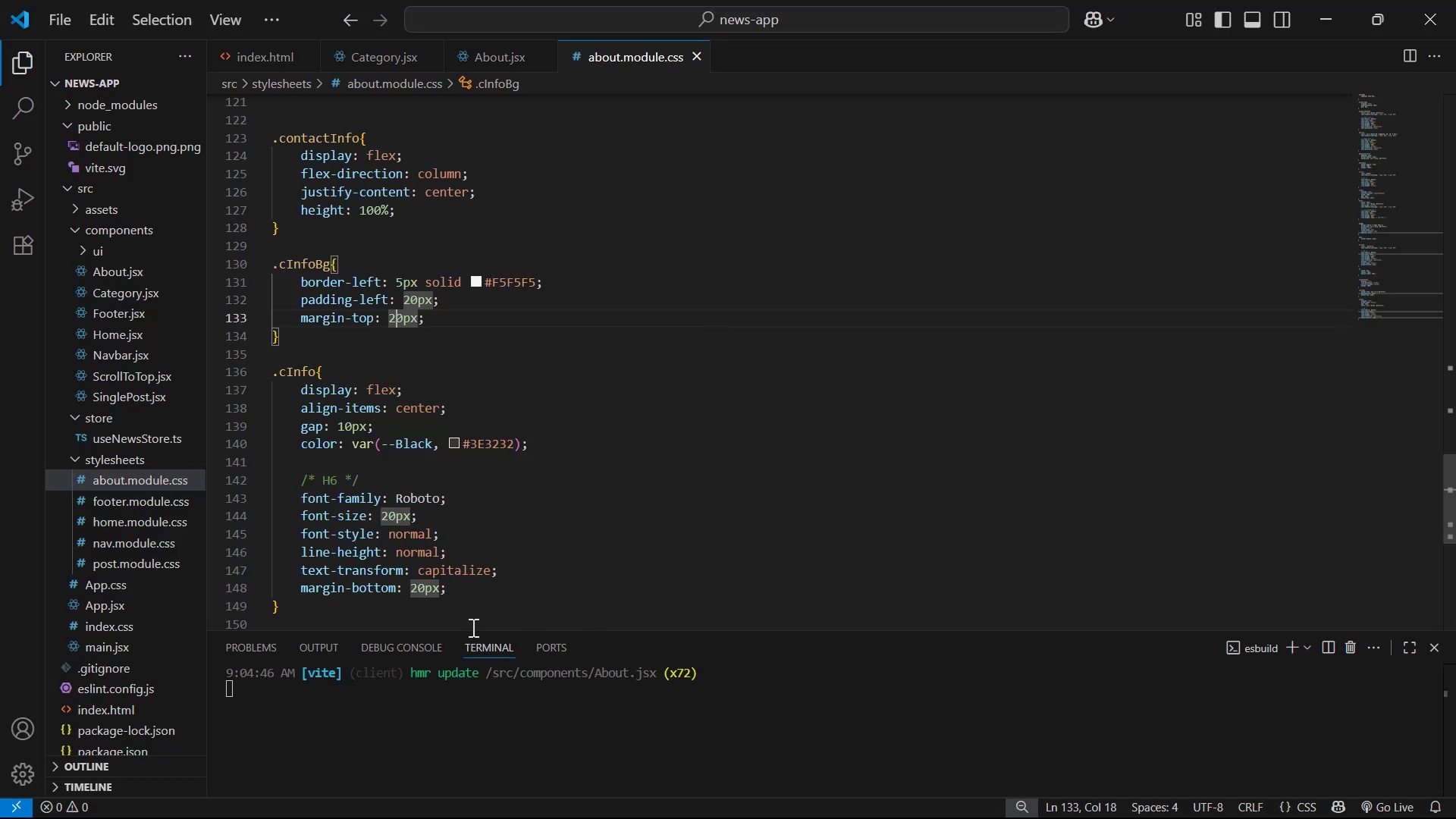 
left_click([420, 593])
 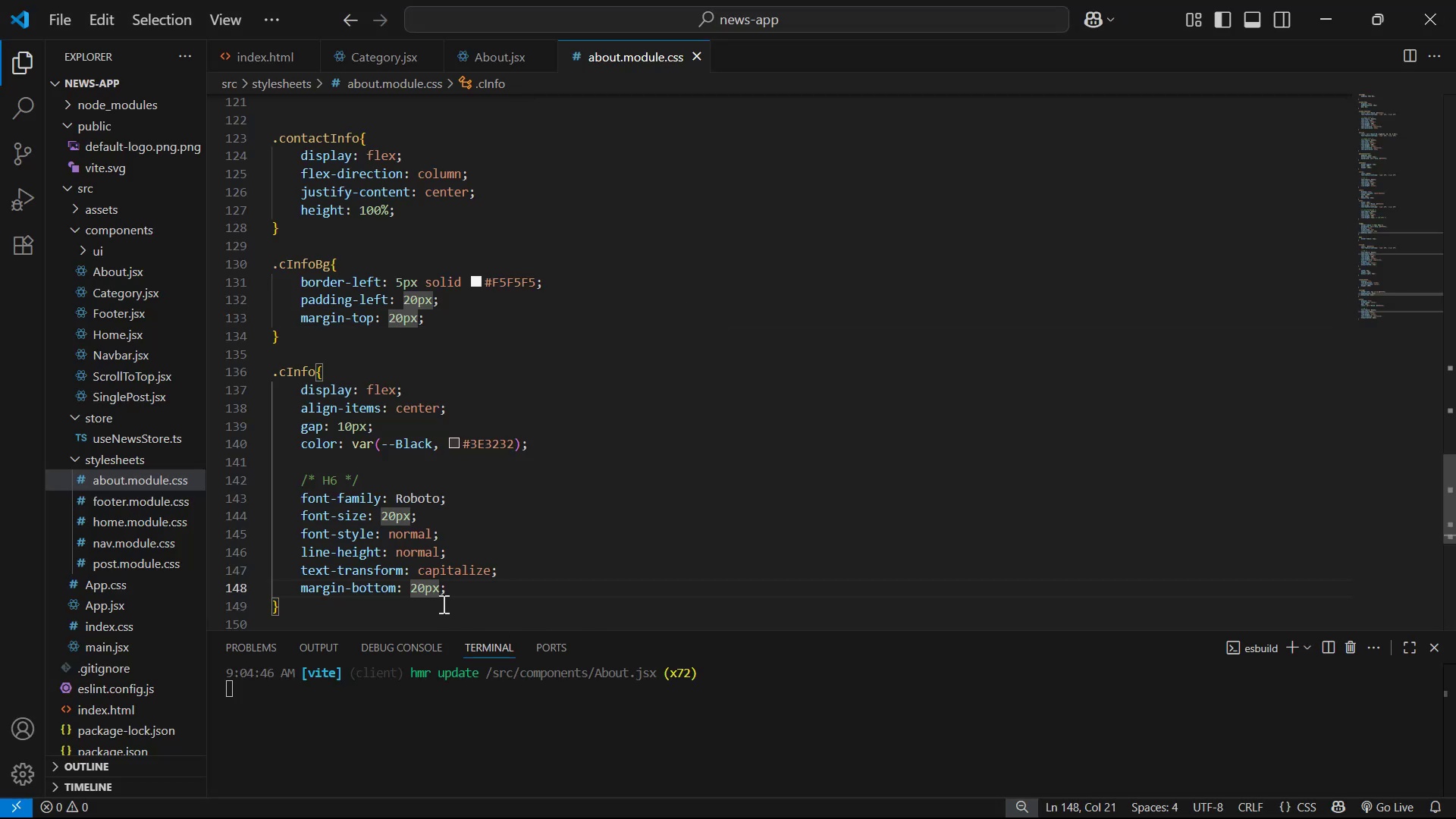 
key(ArrowRight)
 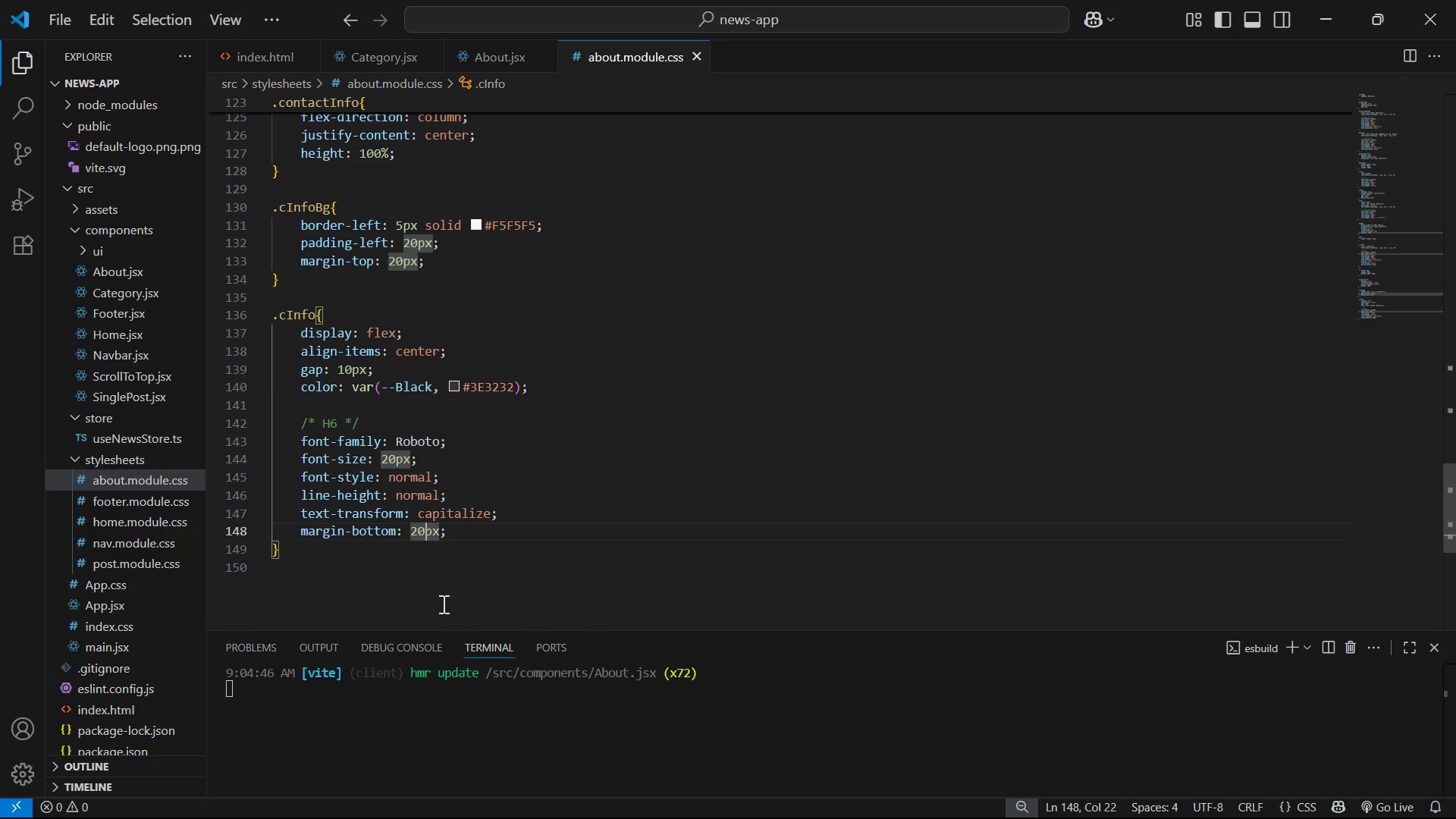 
key(Backspace)
 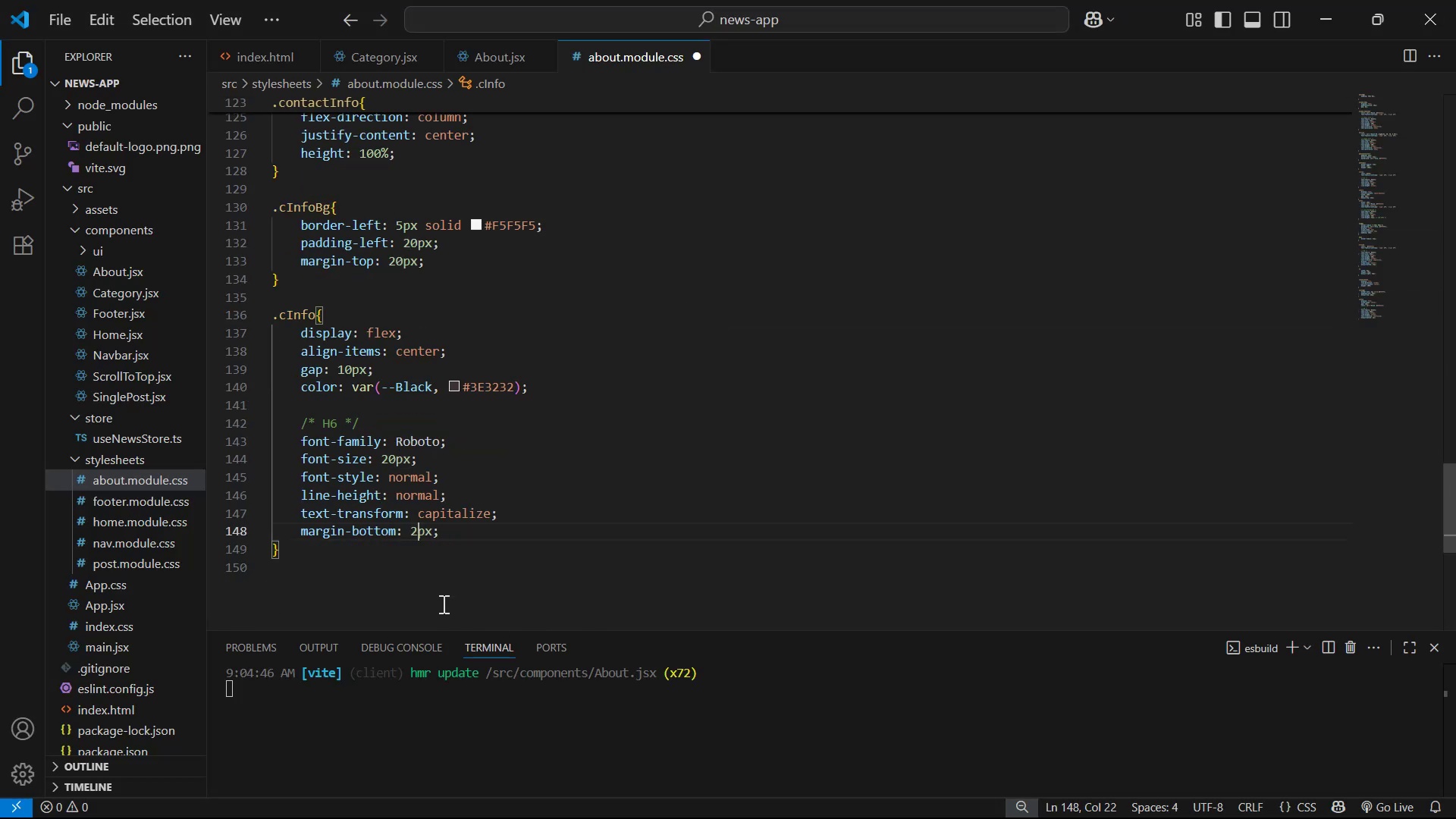 
key(5)
 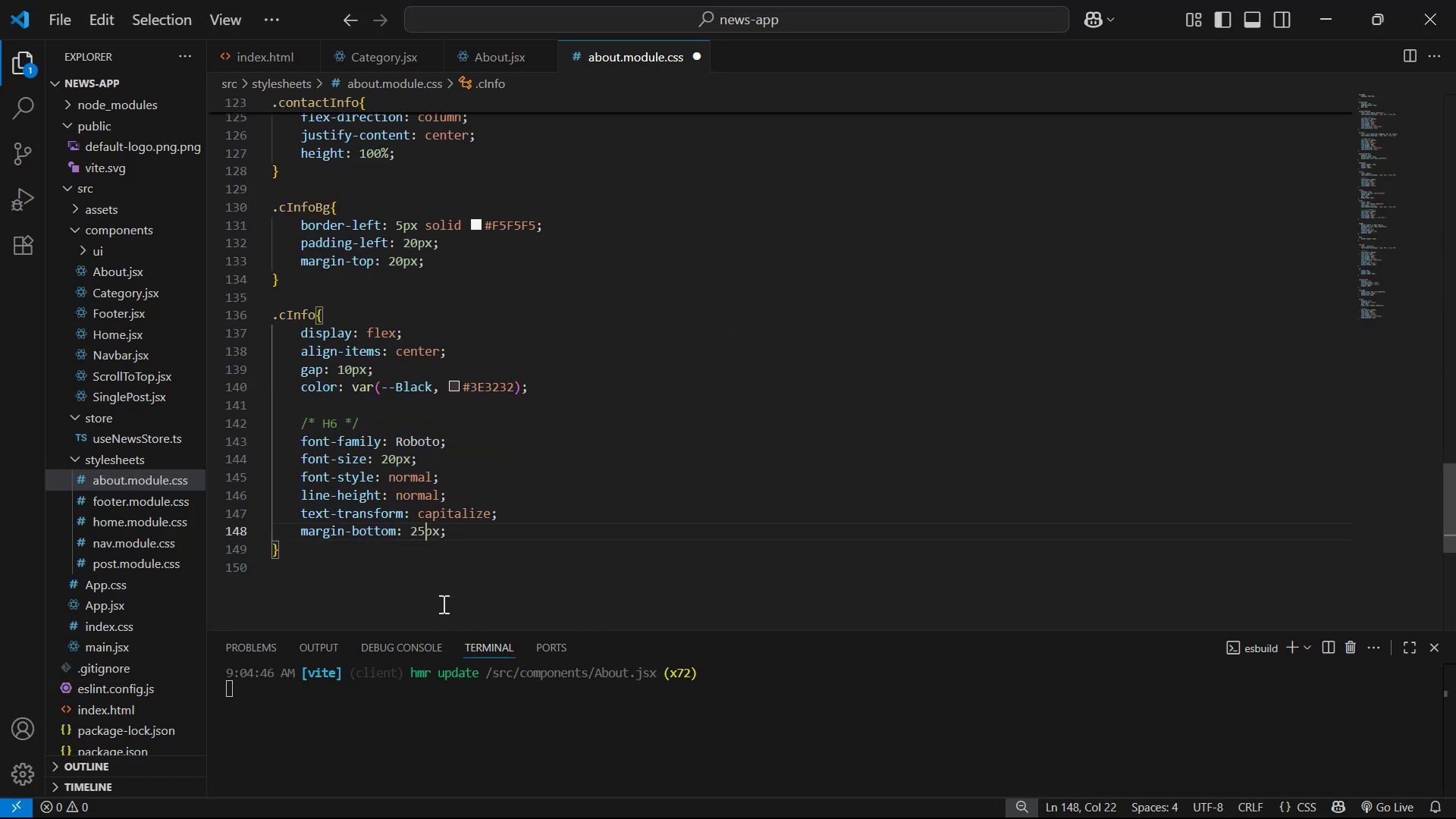 
key(Control+ControlLeft)
 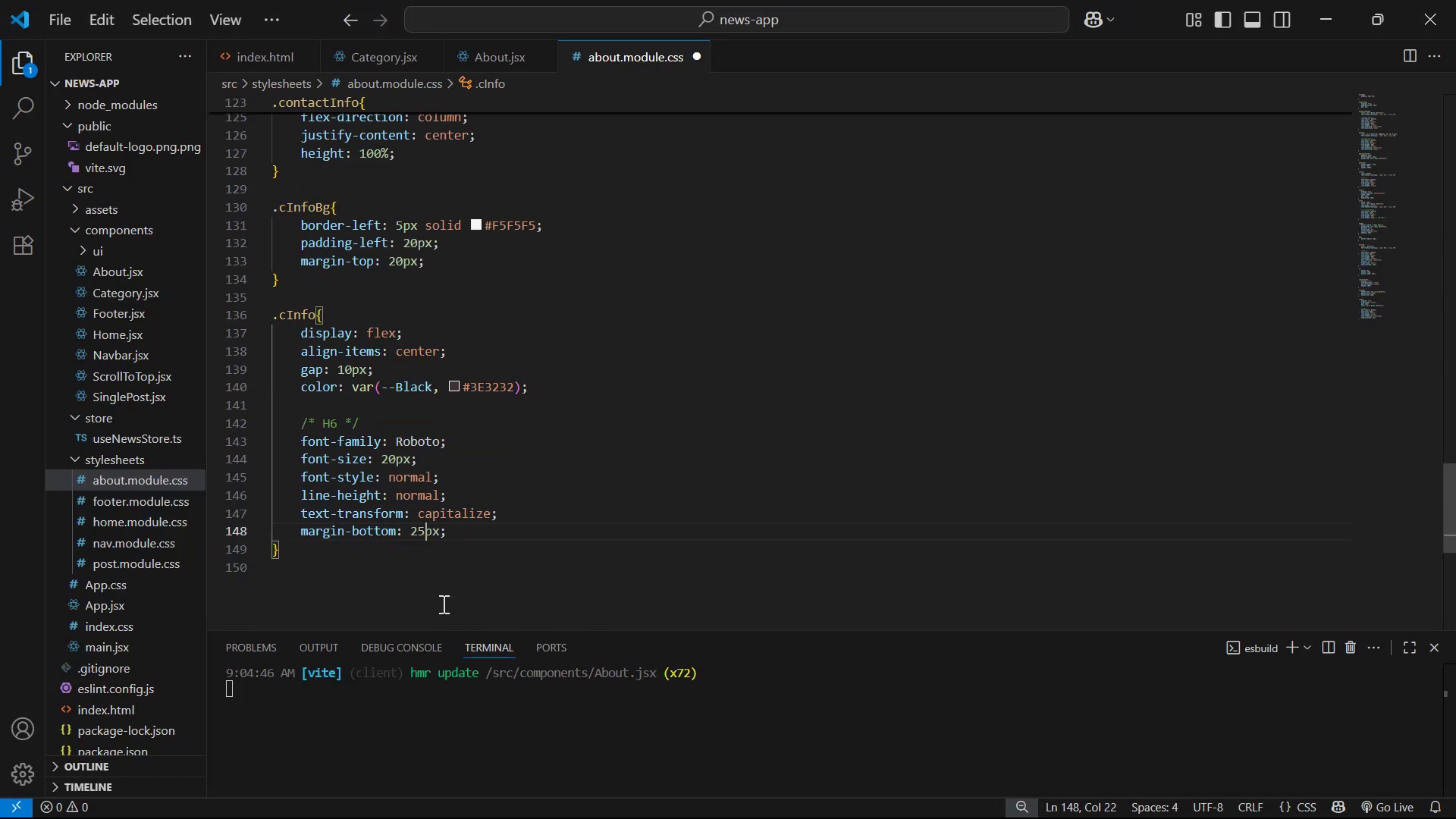 
key(Control+S)
 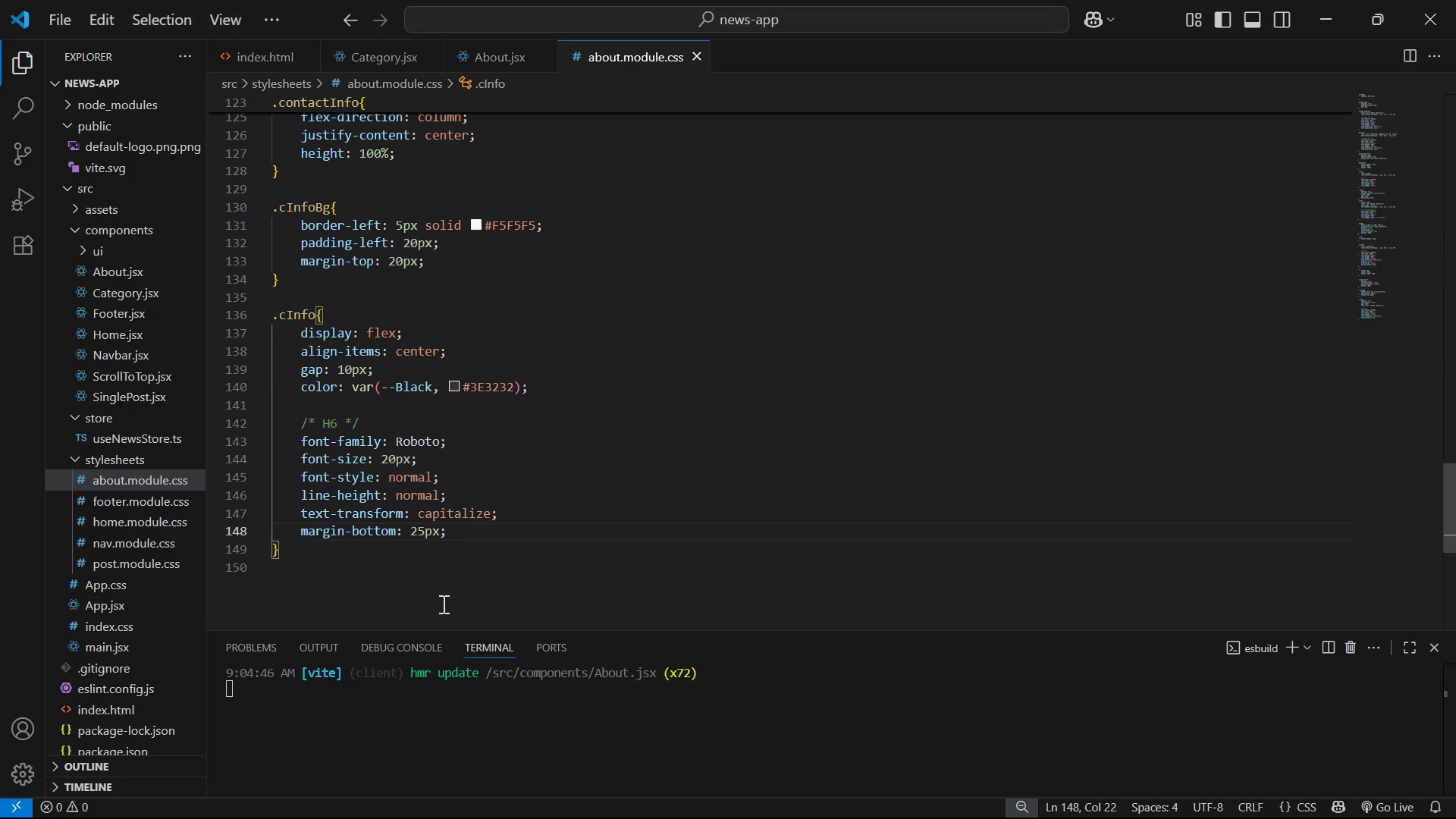 
key(Alt+AltLeft)
 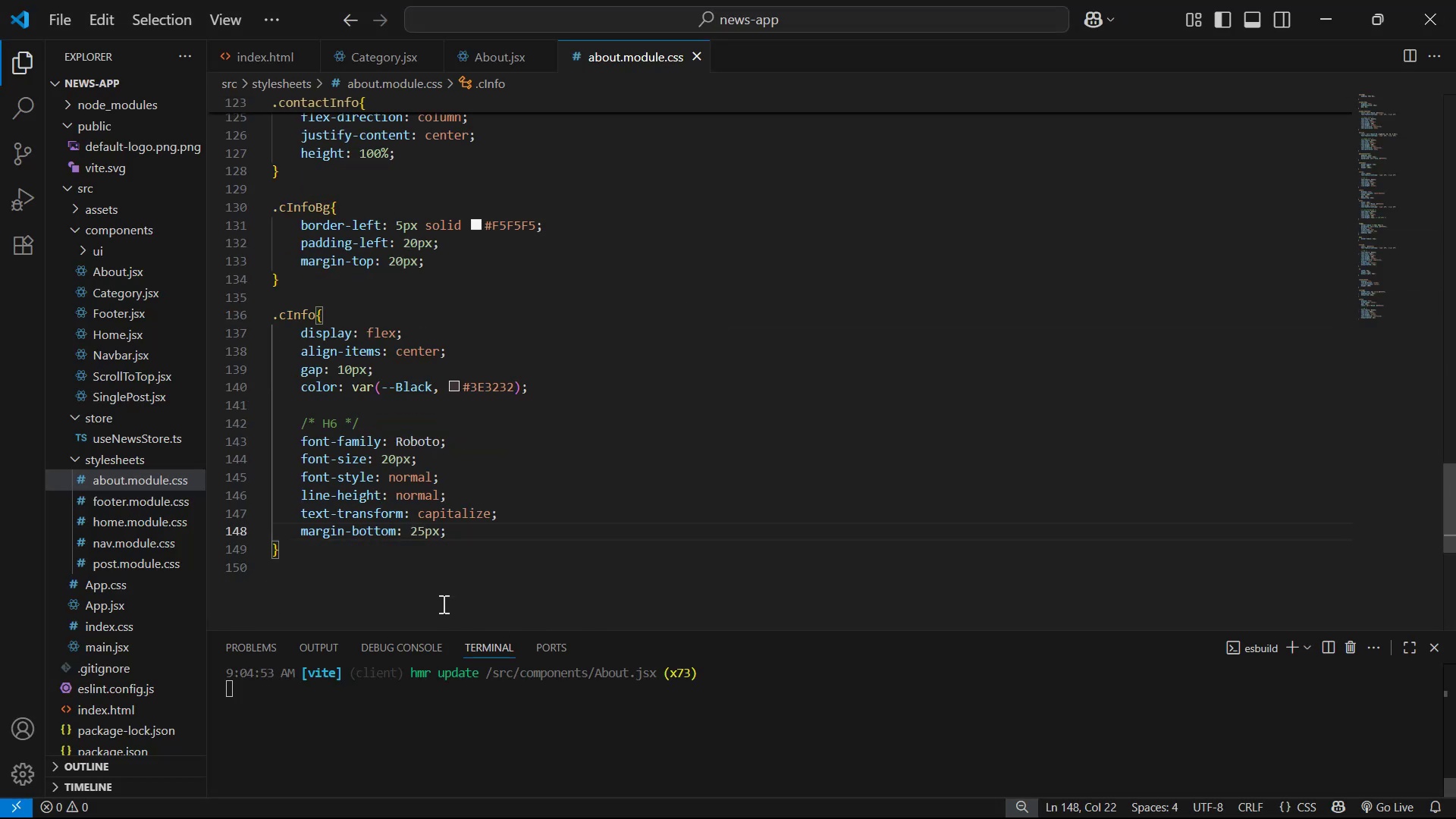 
key(Alt+Tab)
 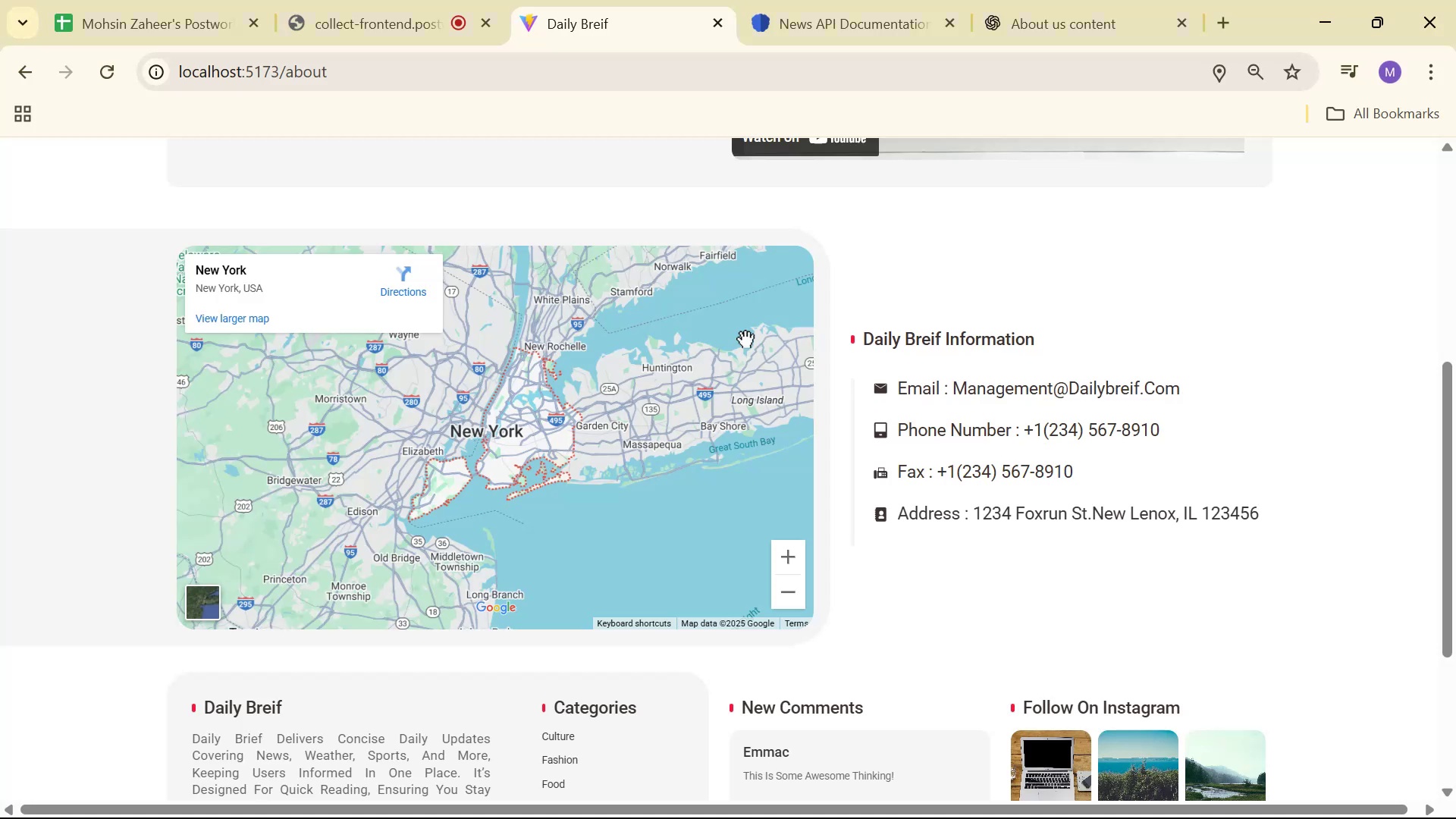 
key(Alt+AltLeft)
 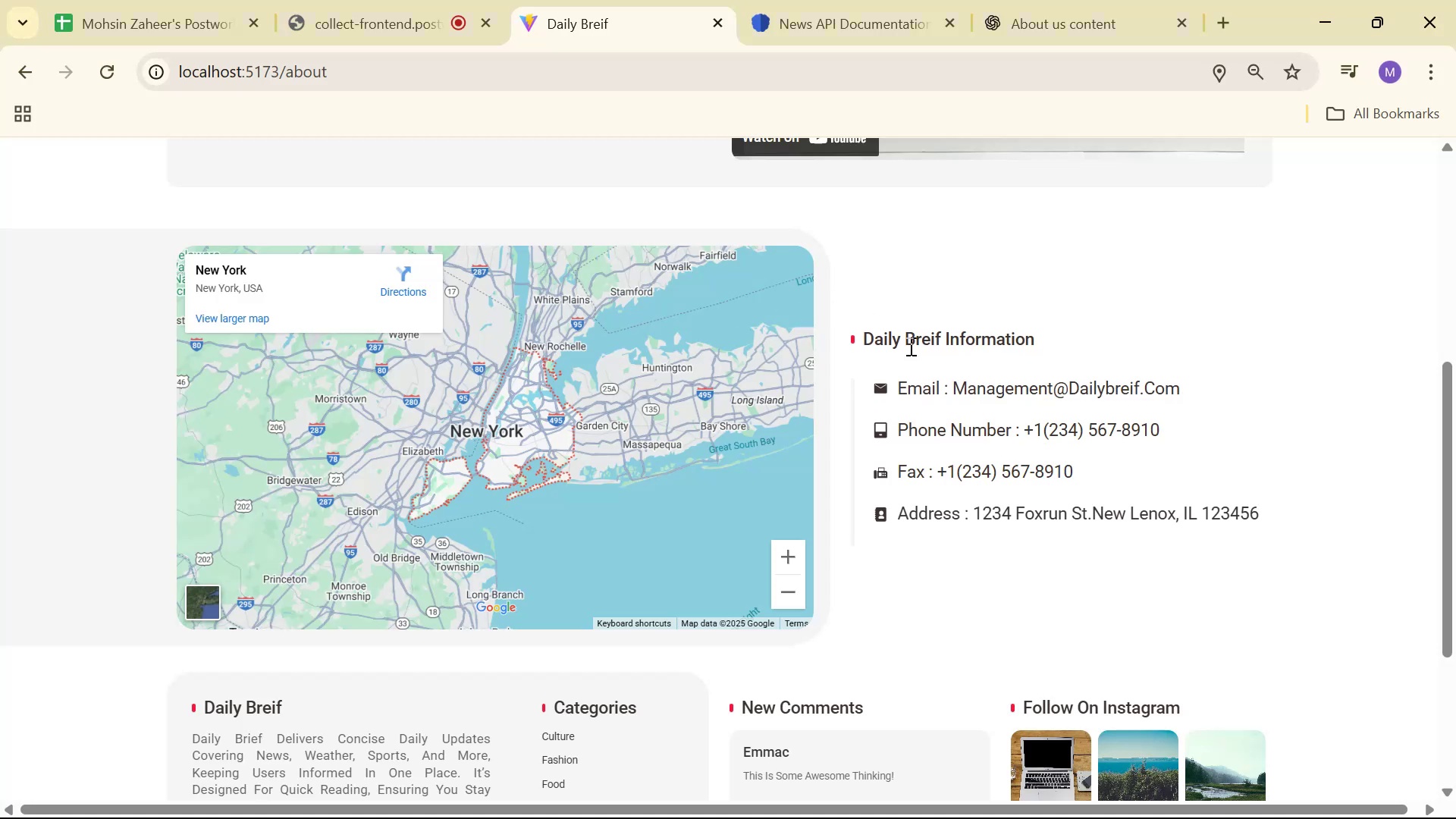 
key(Alt+Tab)
 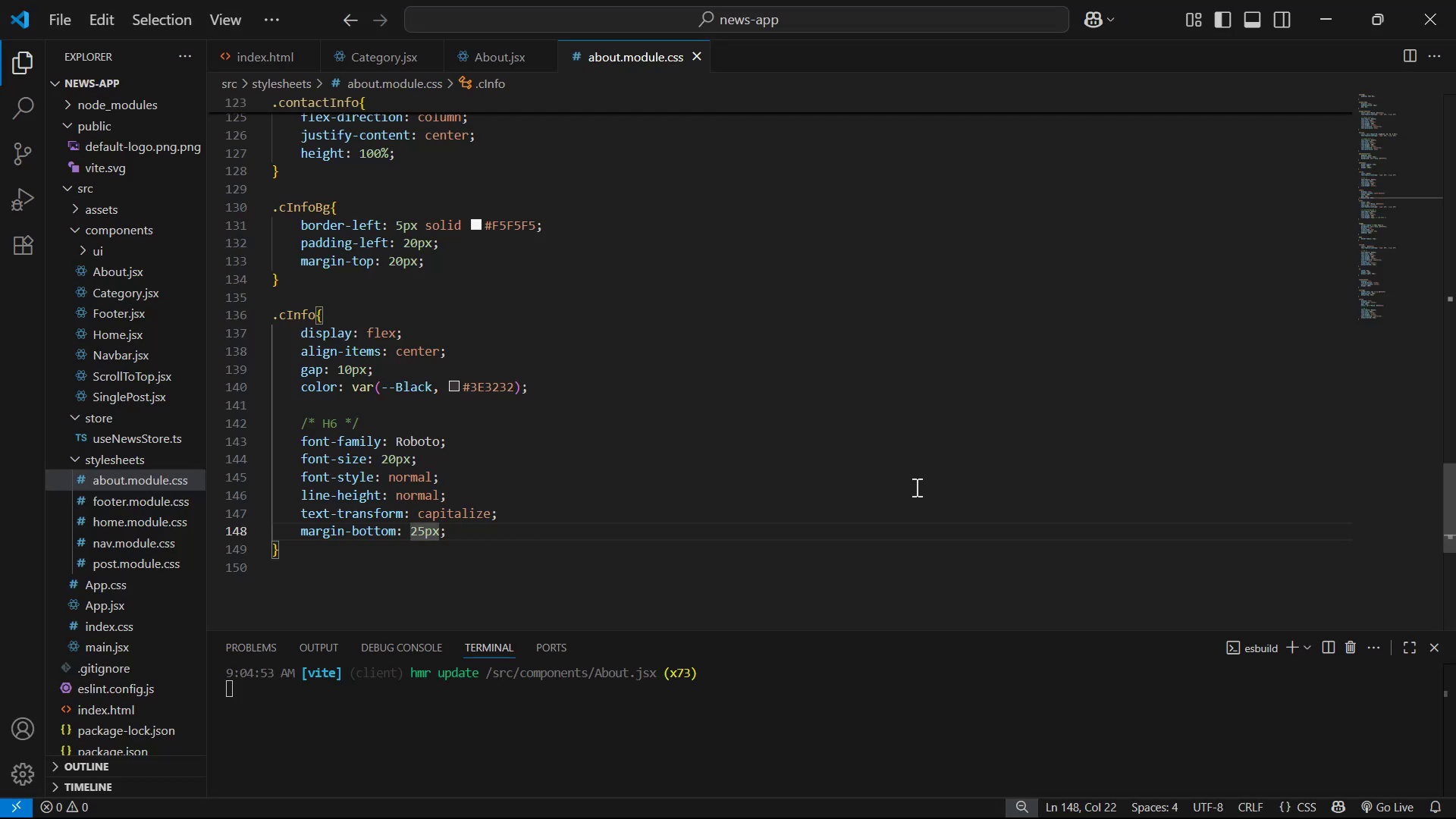 
key(Backspace)
 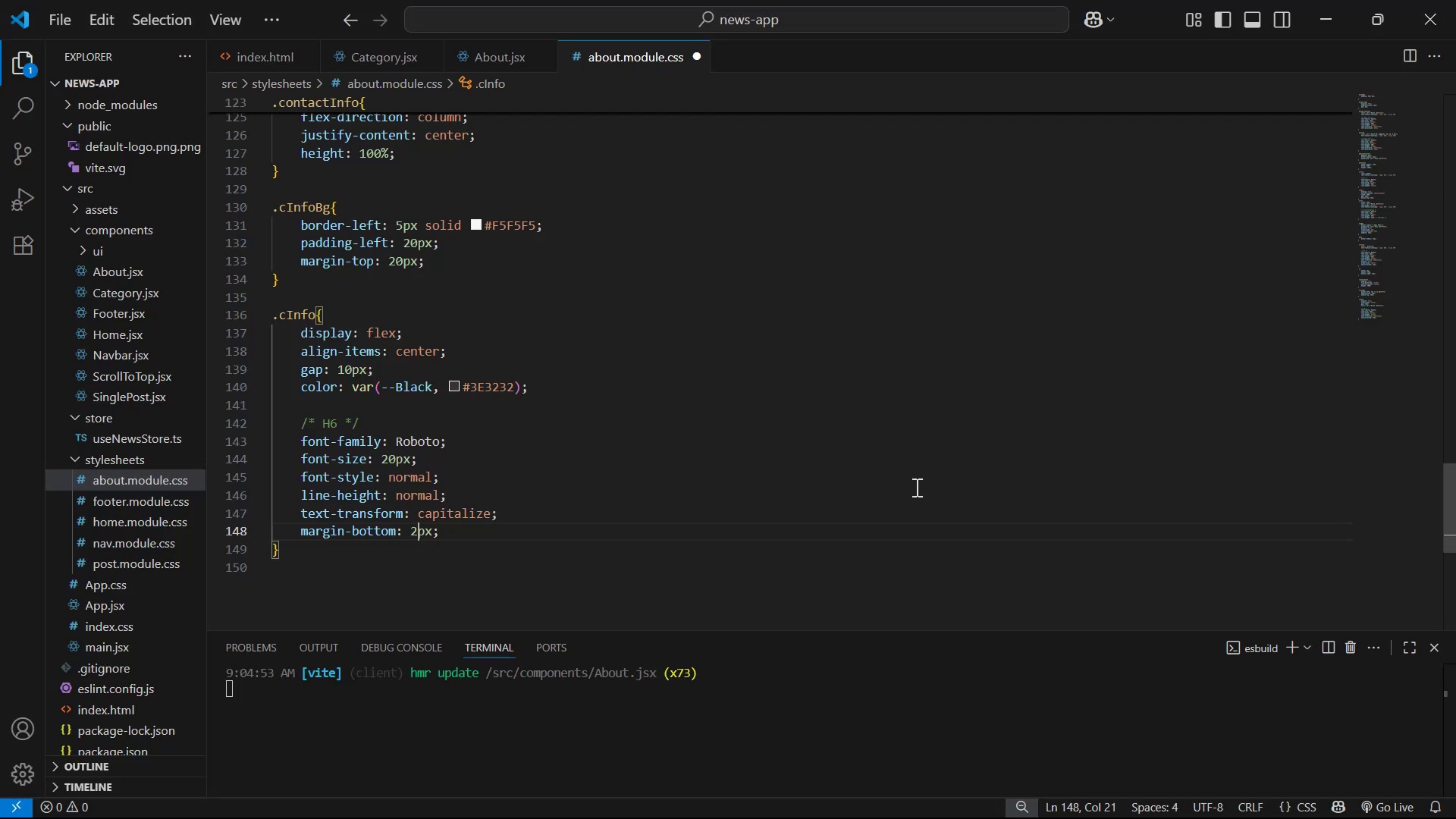 
key(8)
 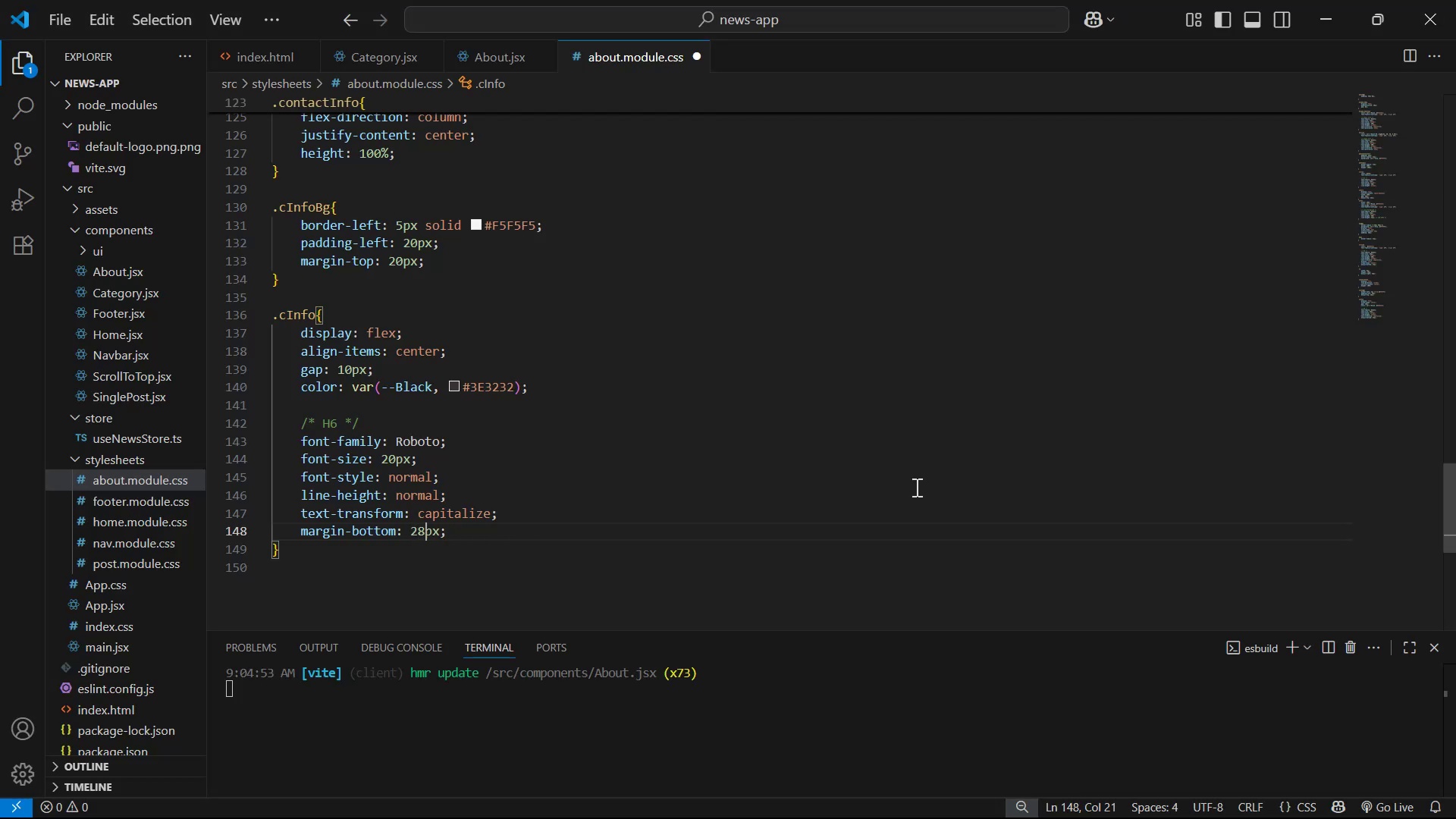 
key(Control+S)
 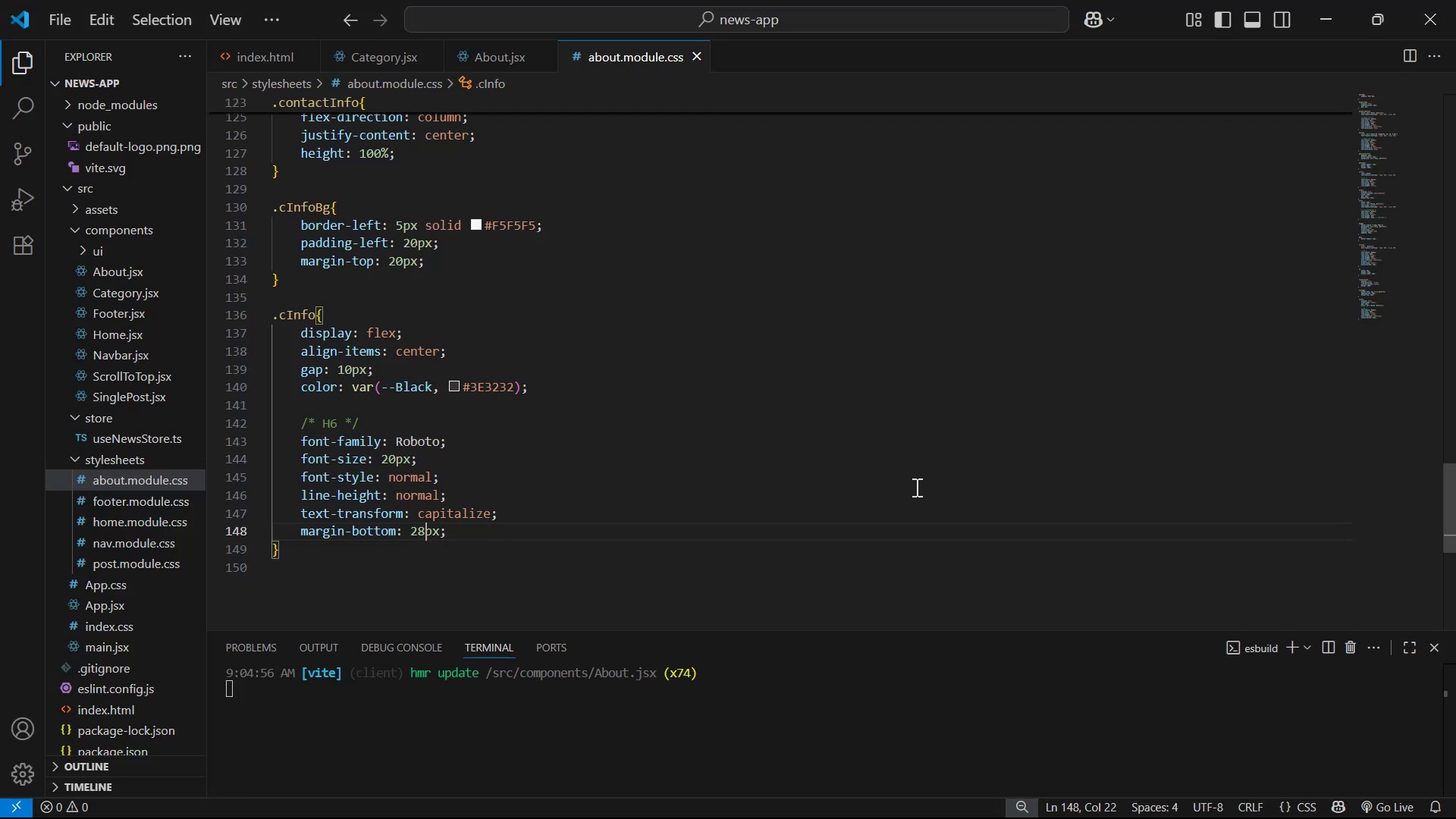 
key(Alt+AltLeft)
 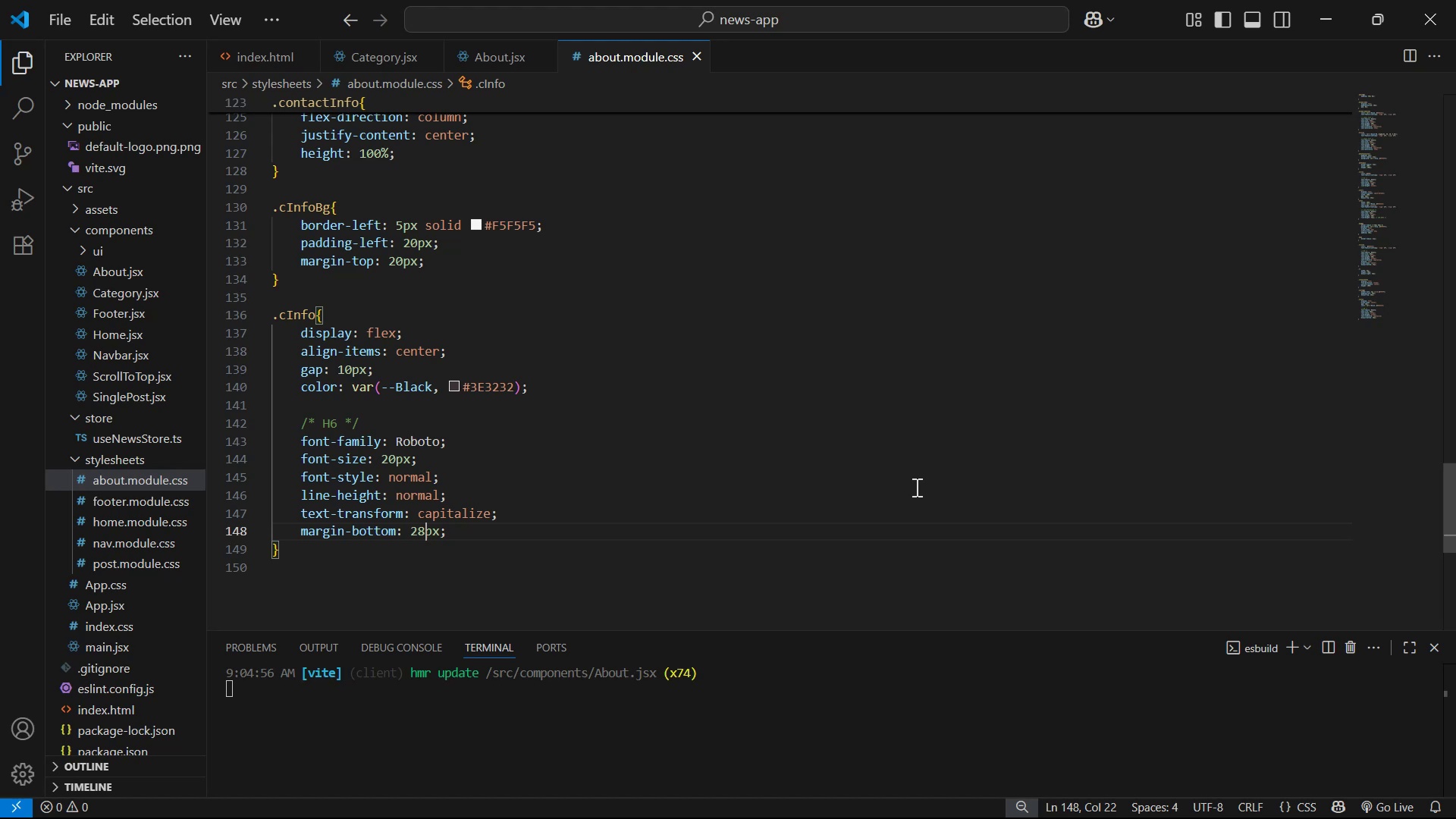 
key(Alt+Tab)
 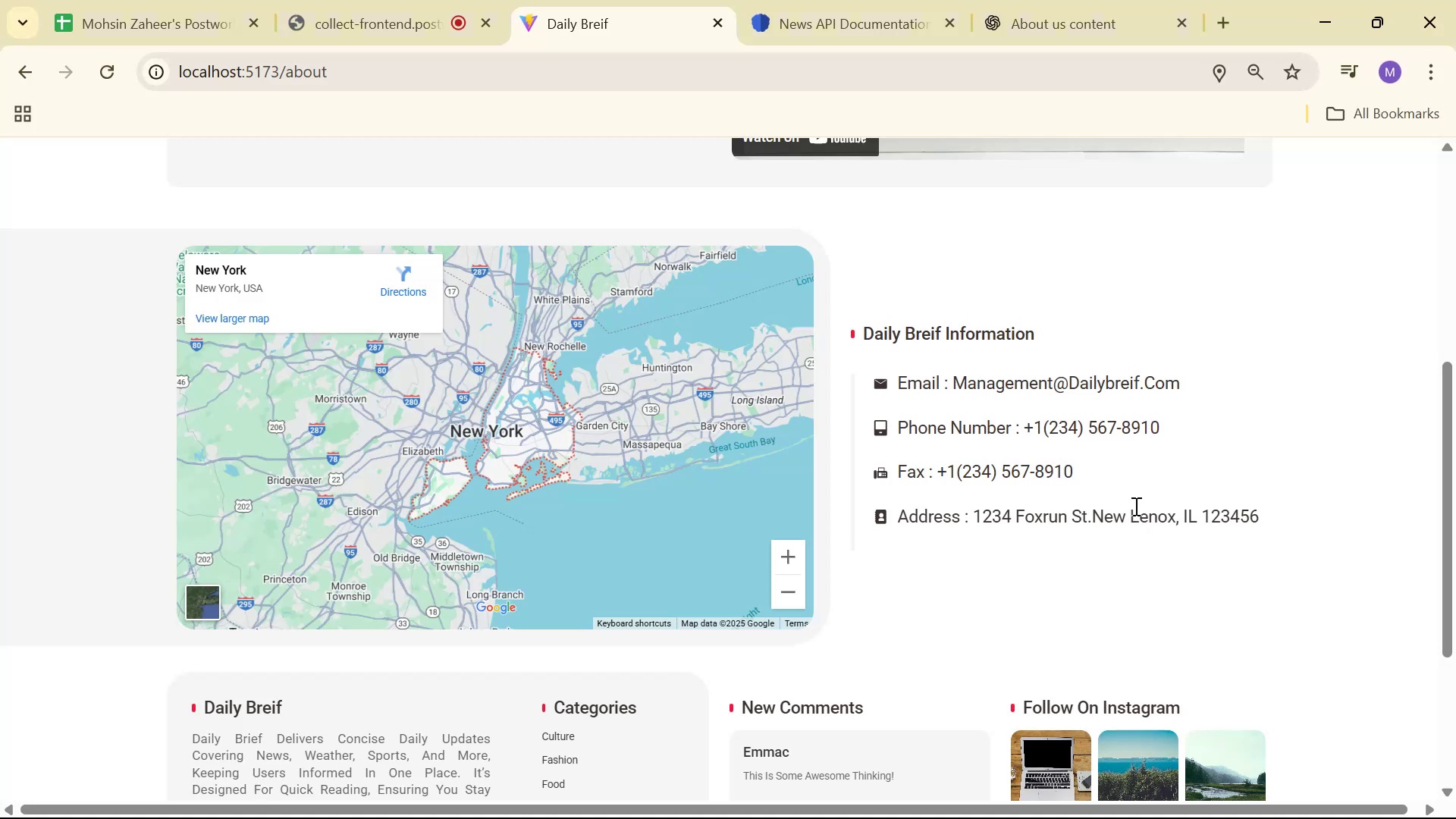 
wait(6.51)
 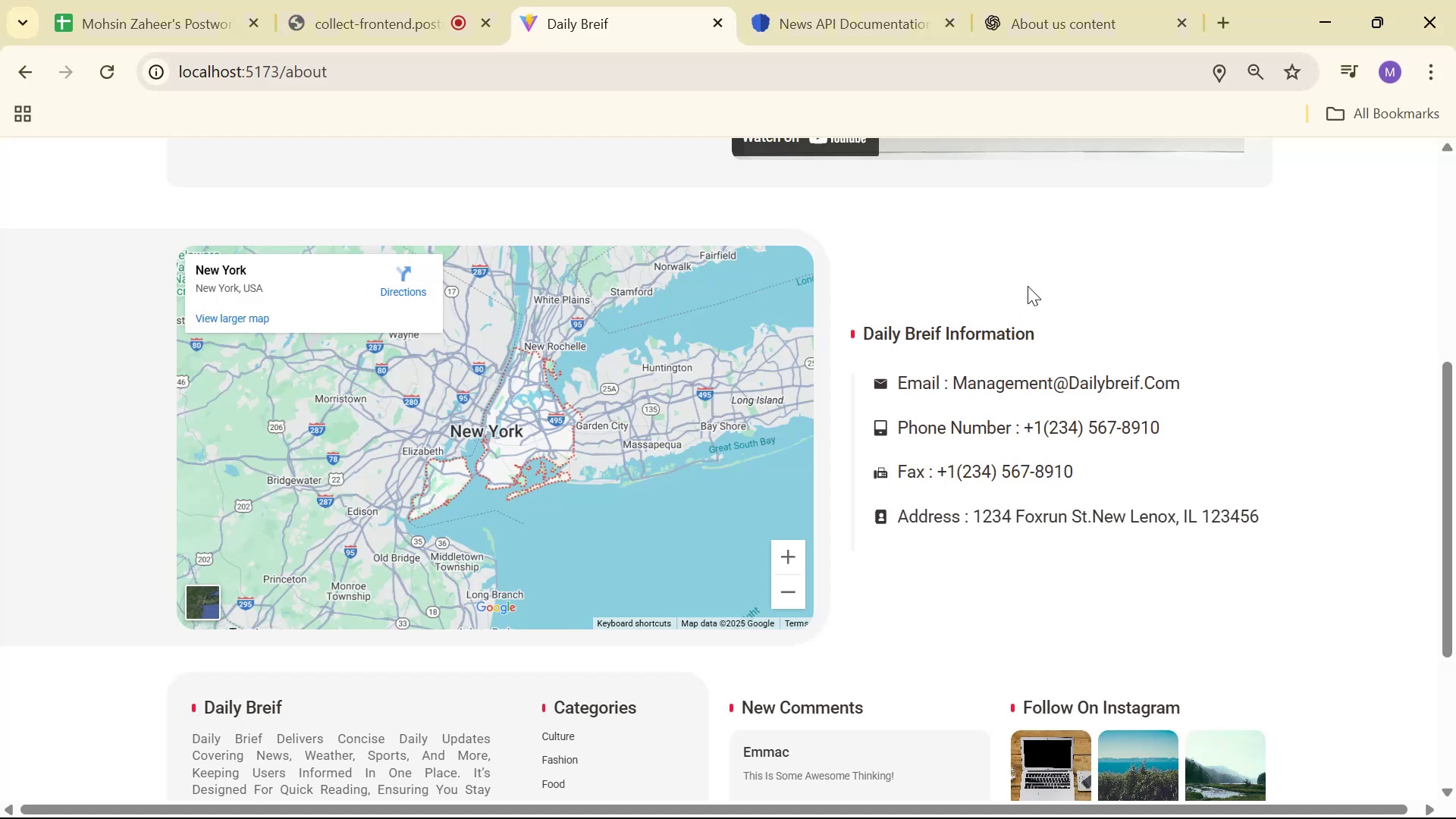 
key(Alt+AltLeft)
 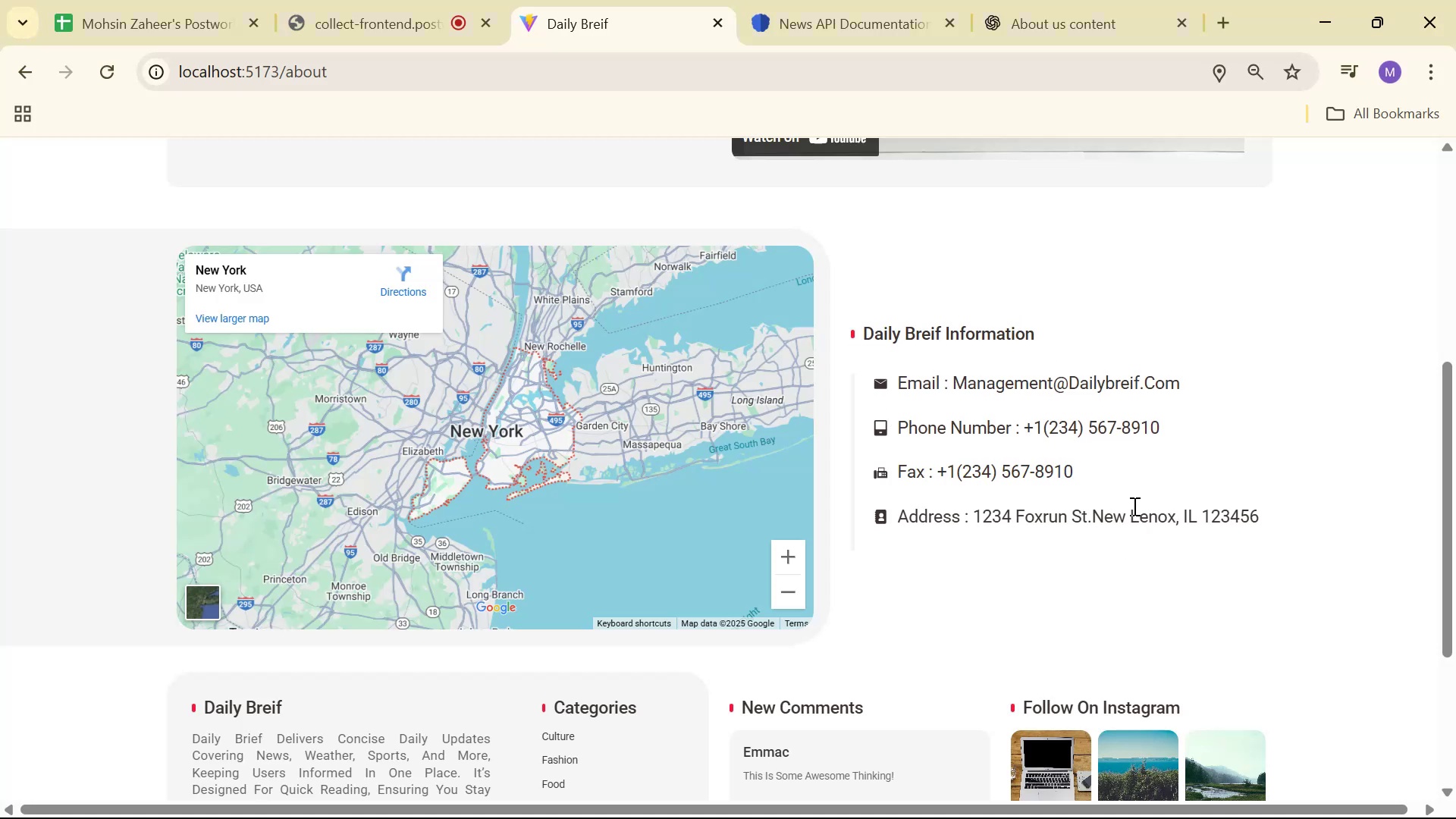 
key(Alt+Tab)
 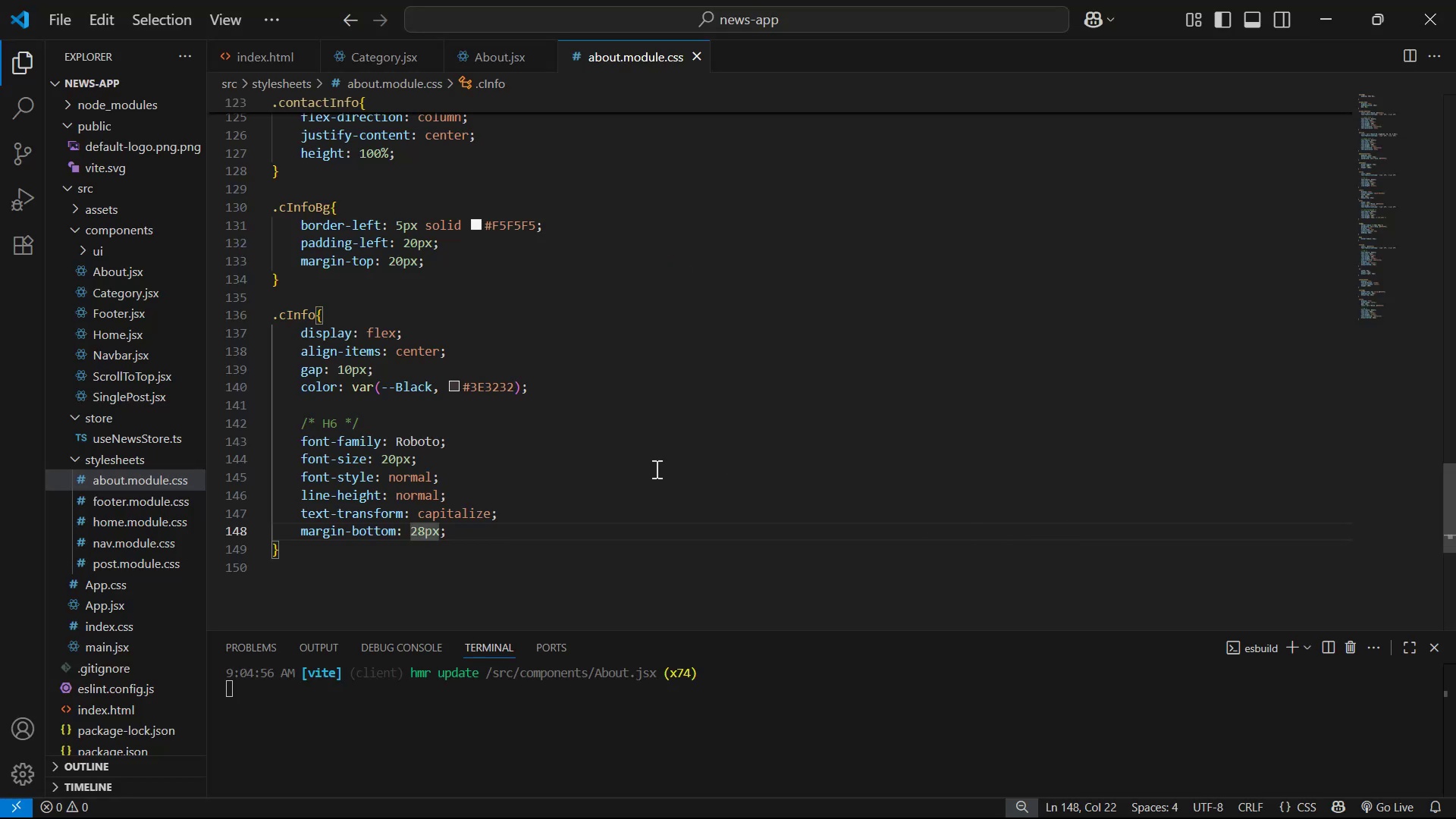 
scroll: coordinate [588, 432], scroll_direction: up, amount: 1.0
 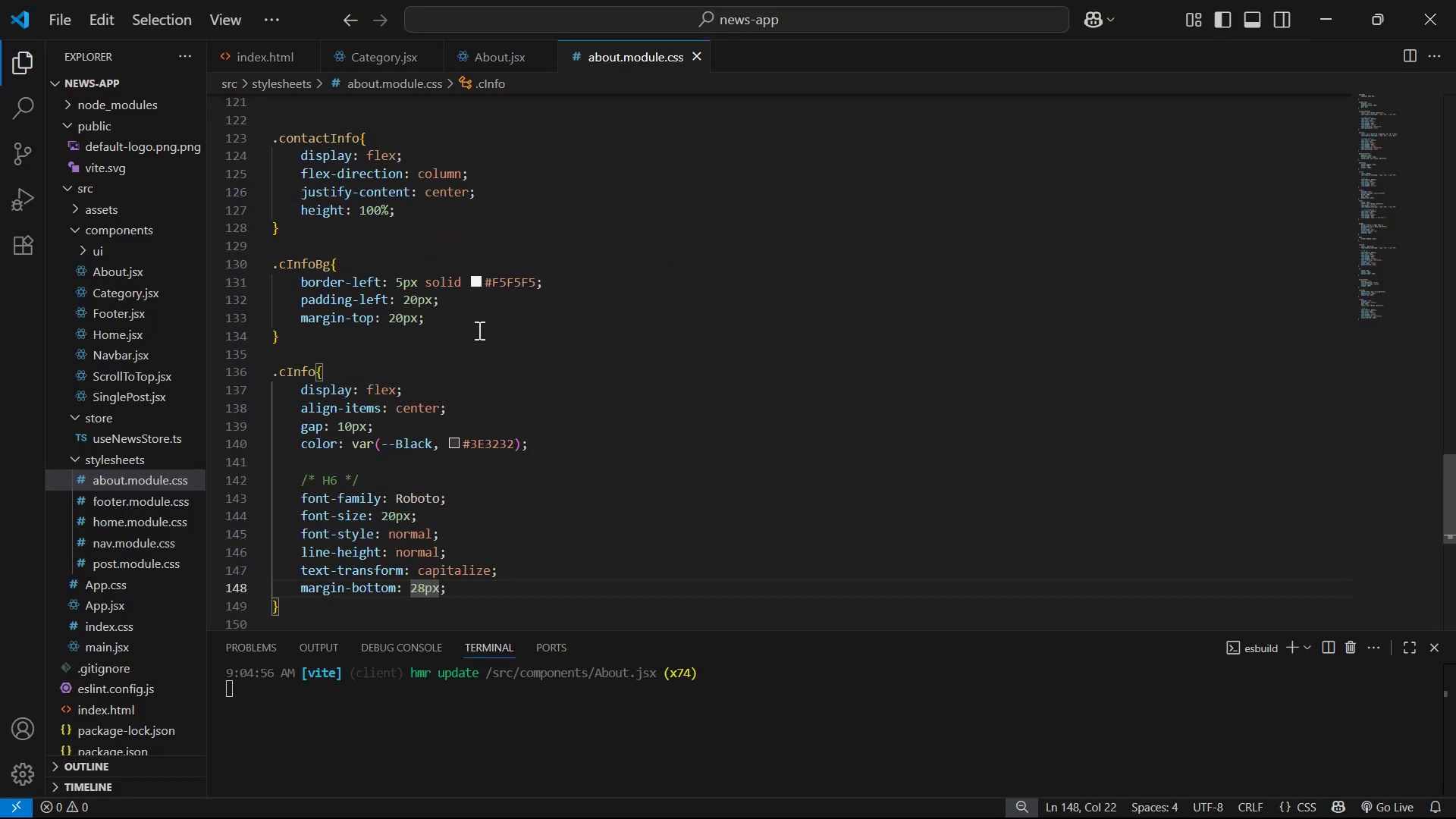 
left_click([474, 320])
 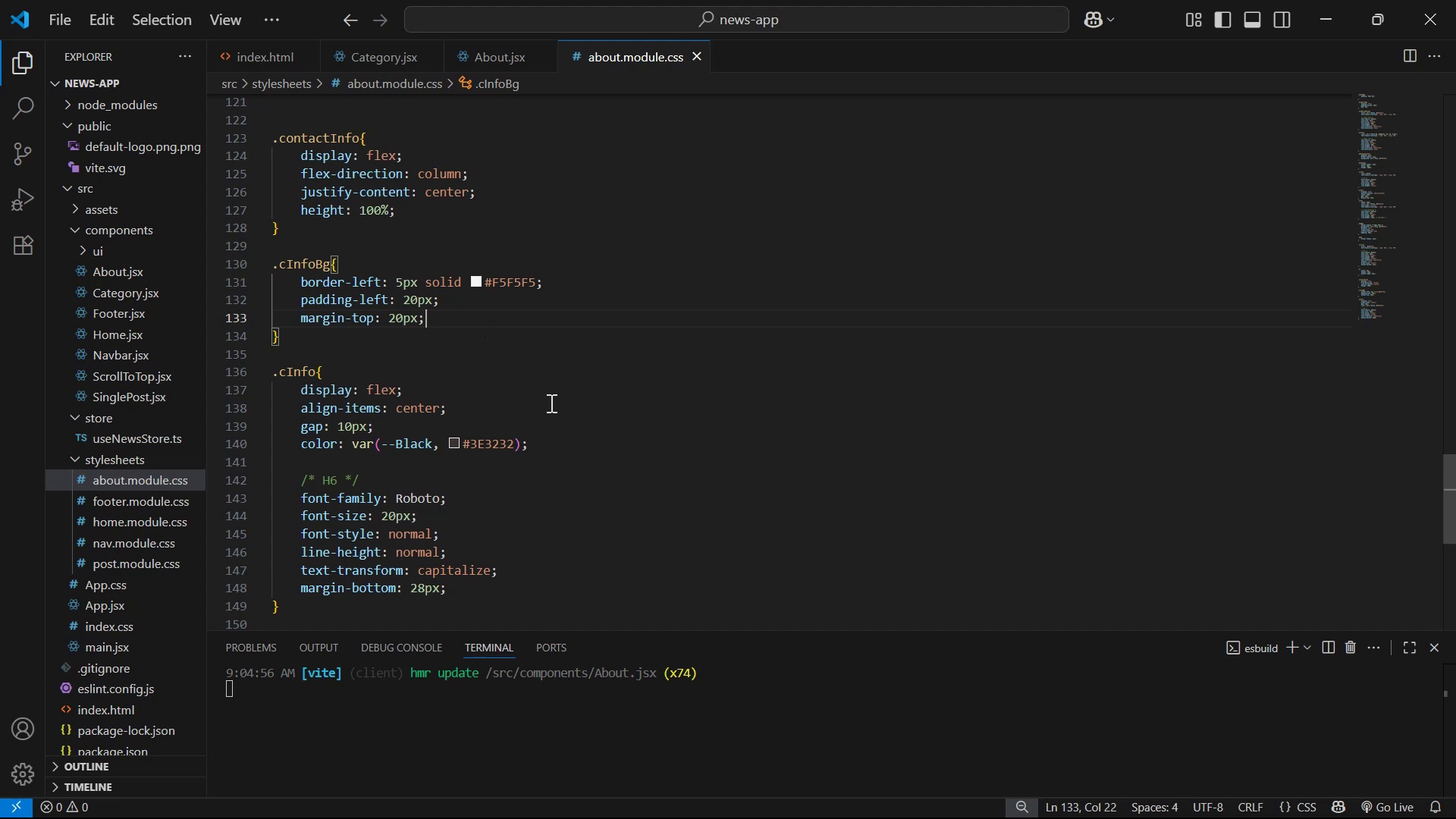 
key(Enter)
 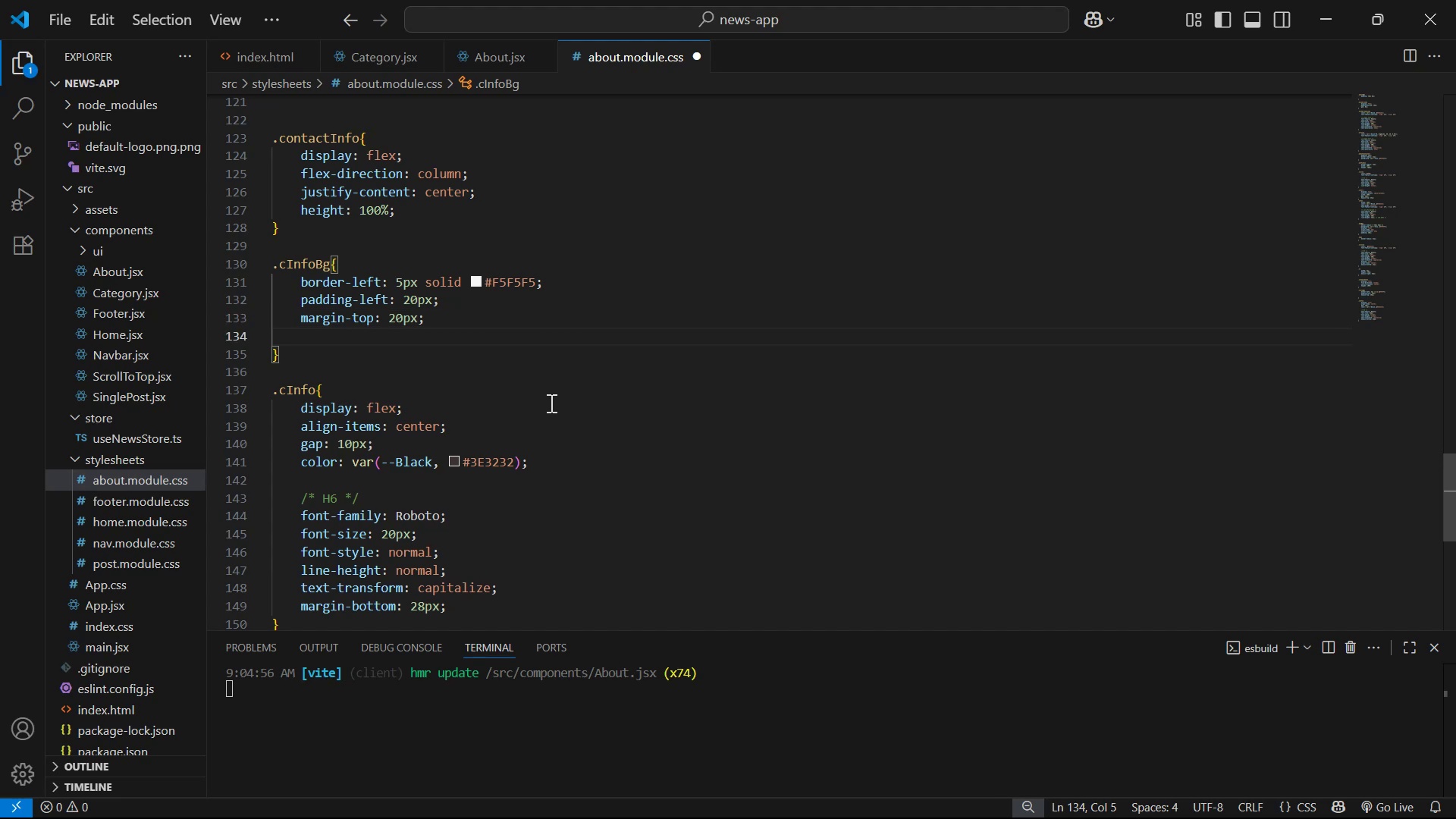 
type(dis)
 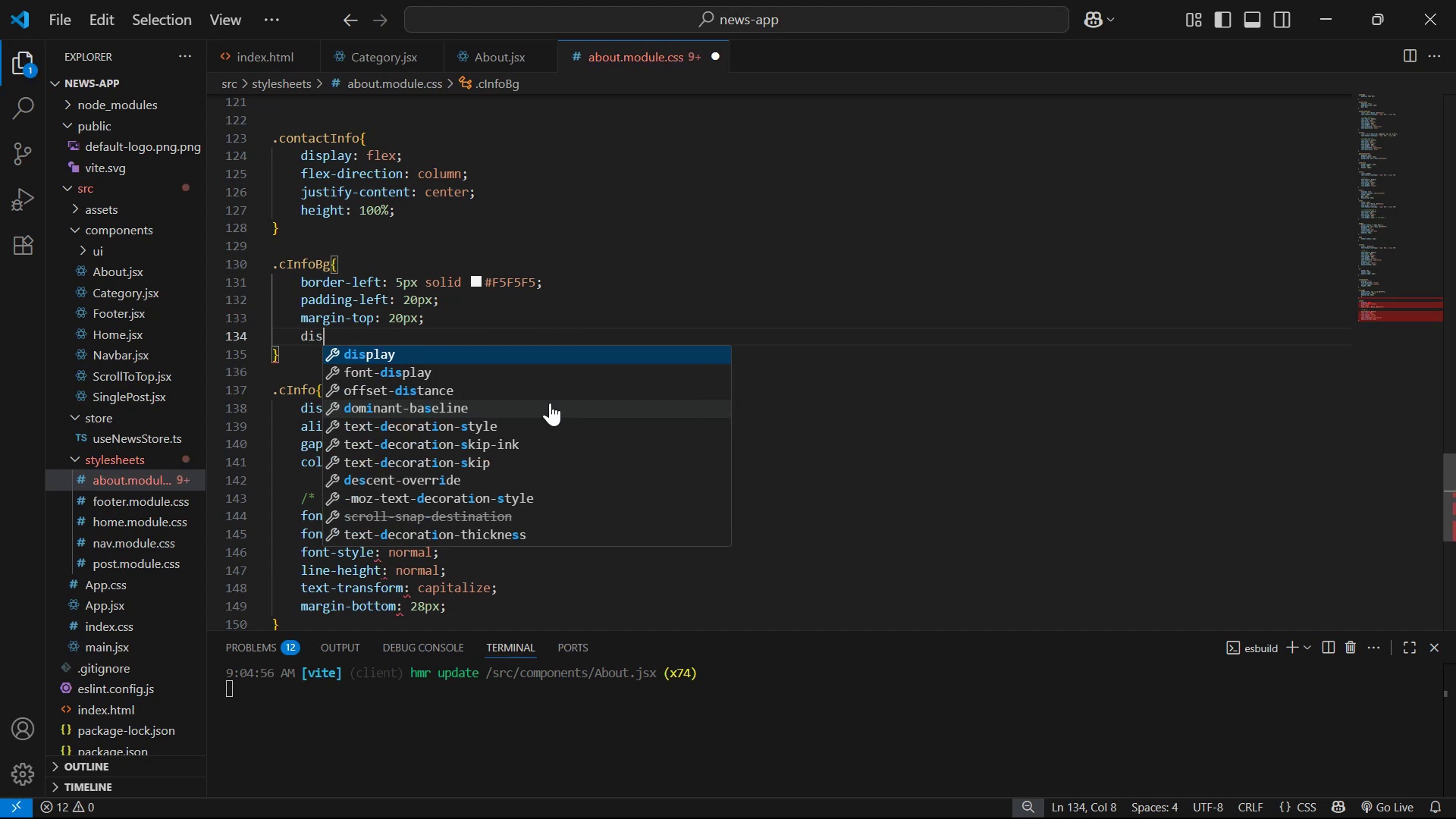 
key(Enter)
 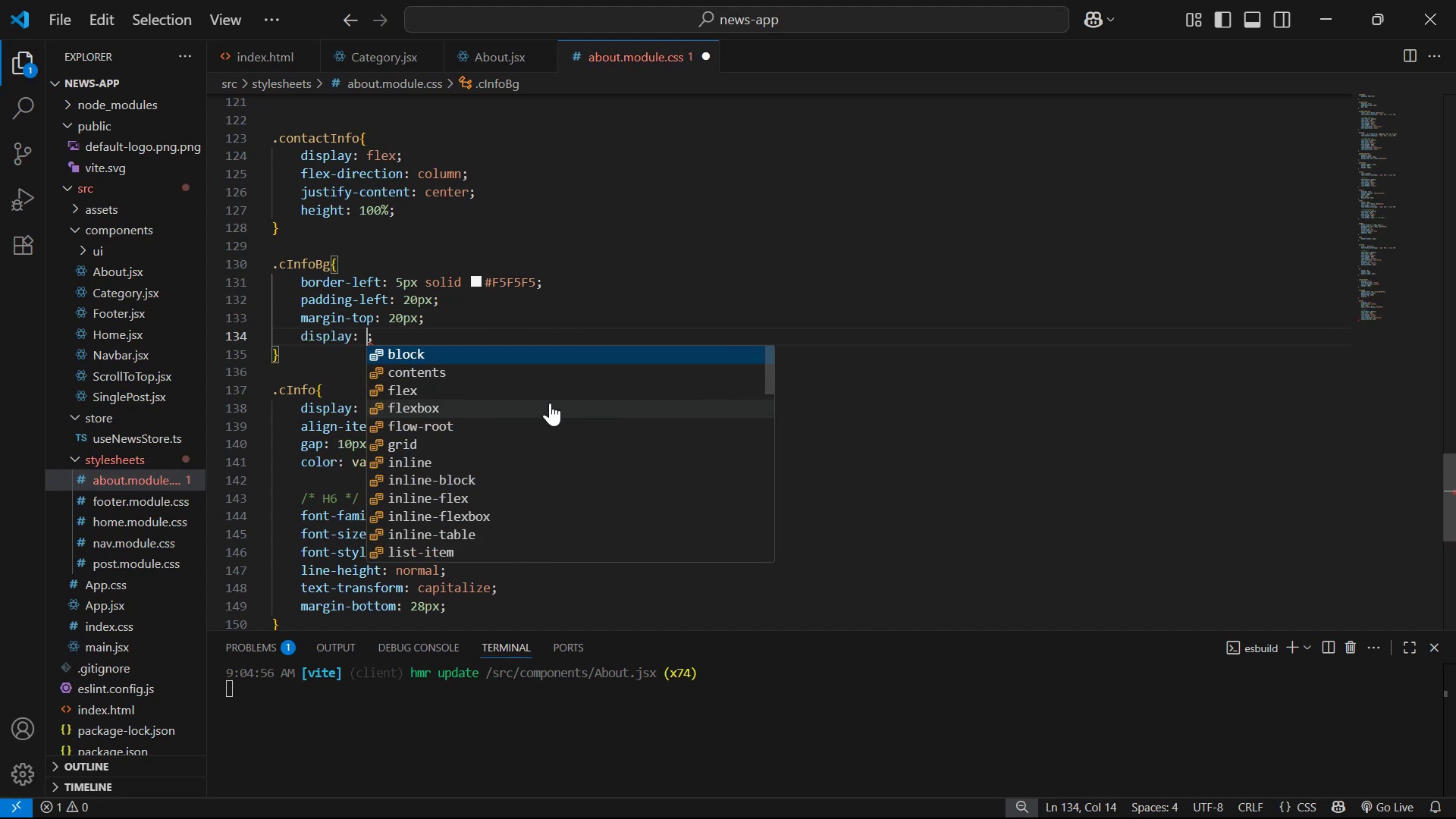 
key(ArrowDown)
 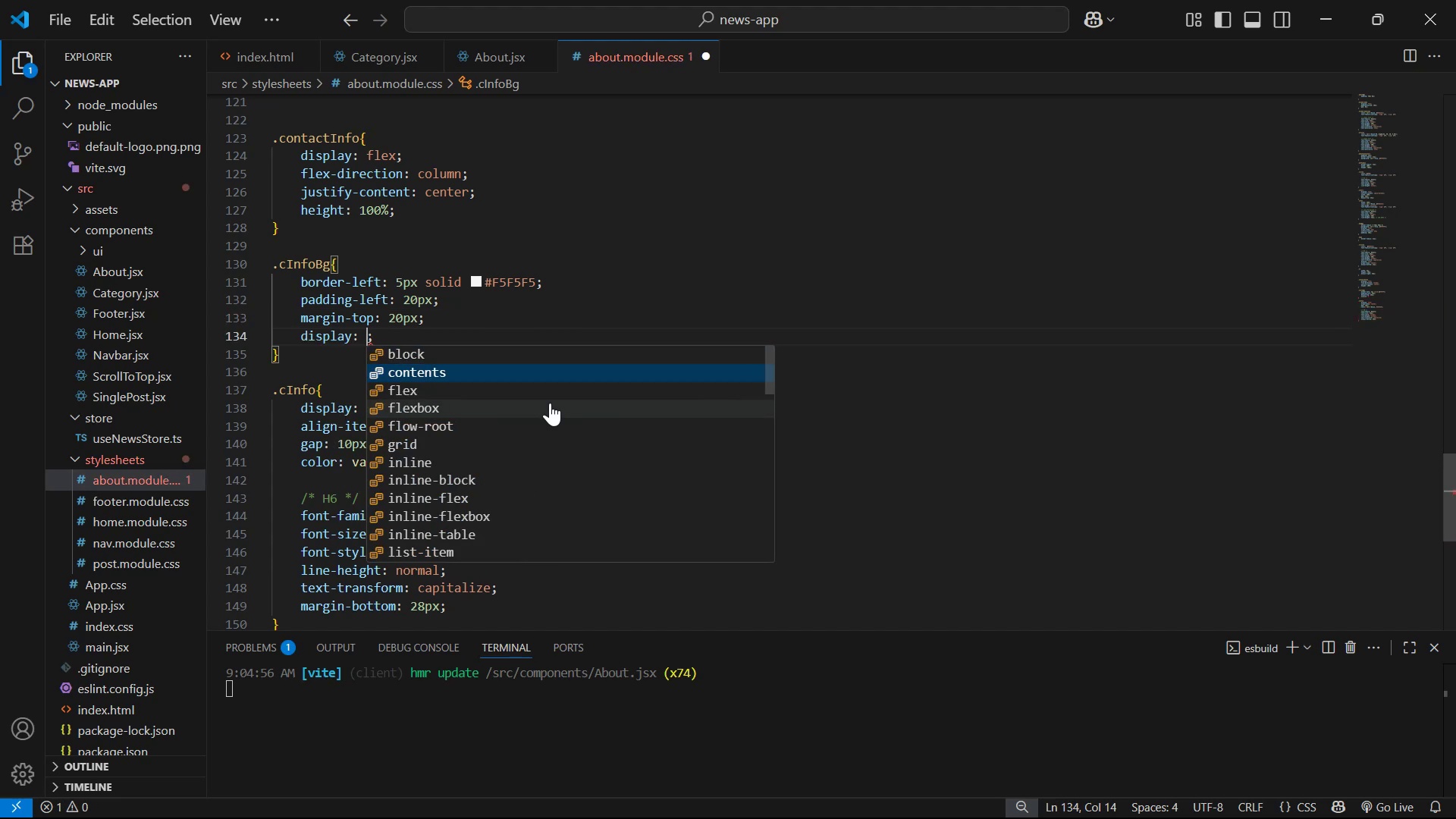 
key(ArrowDown)
 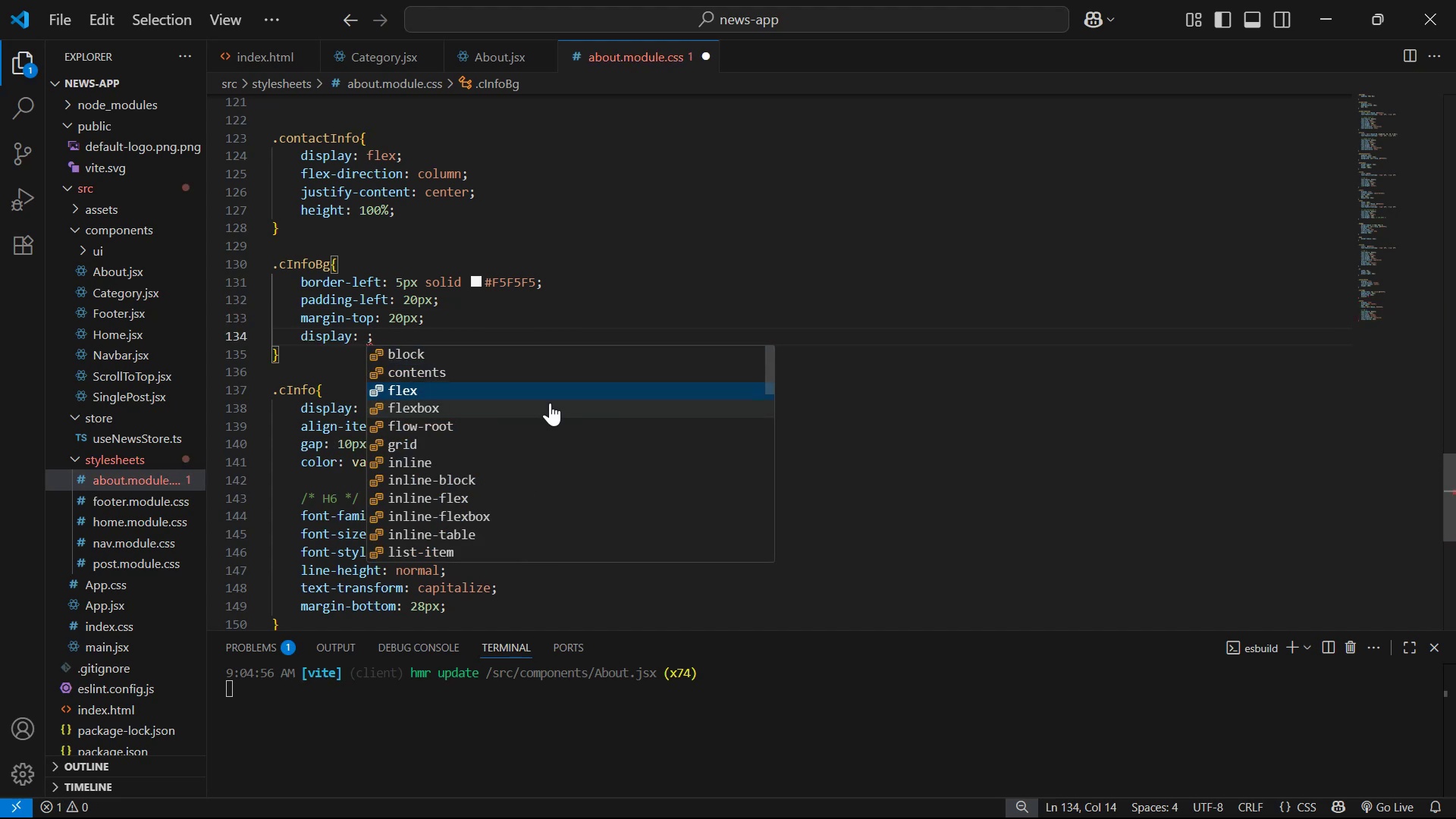 
key(Enter)
 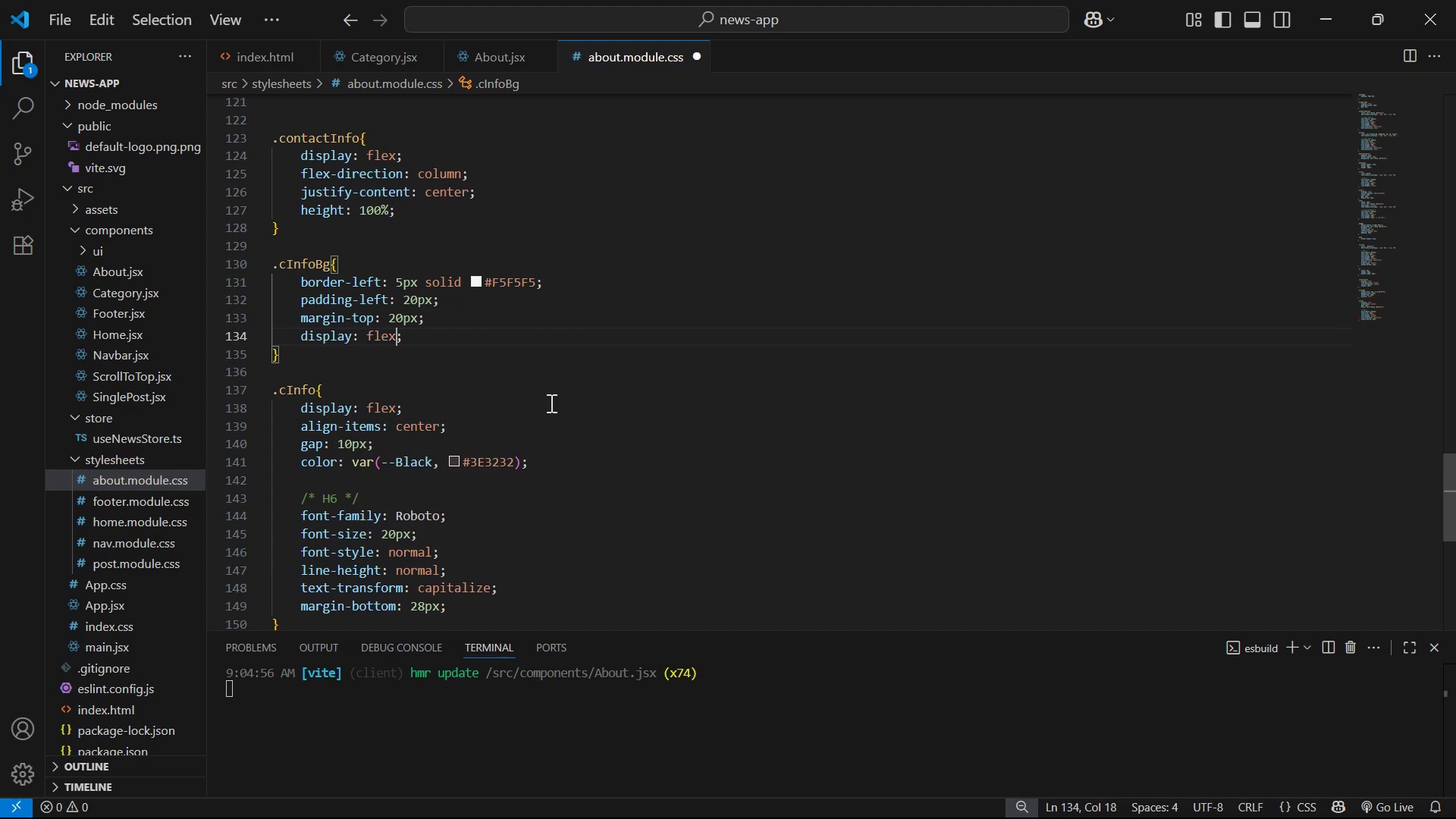 
key(ArrowRight)
 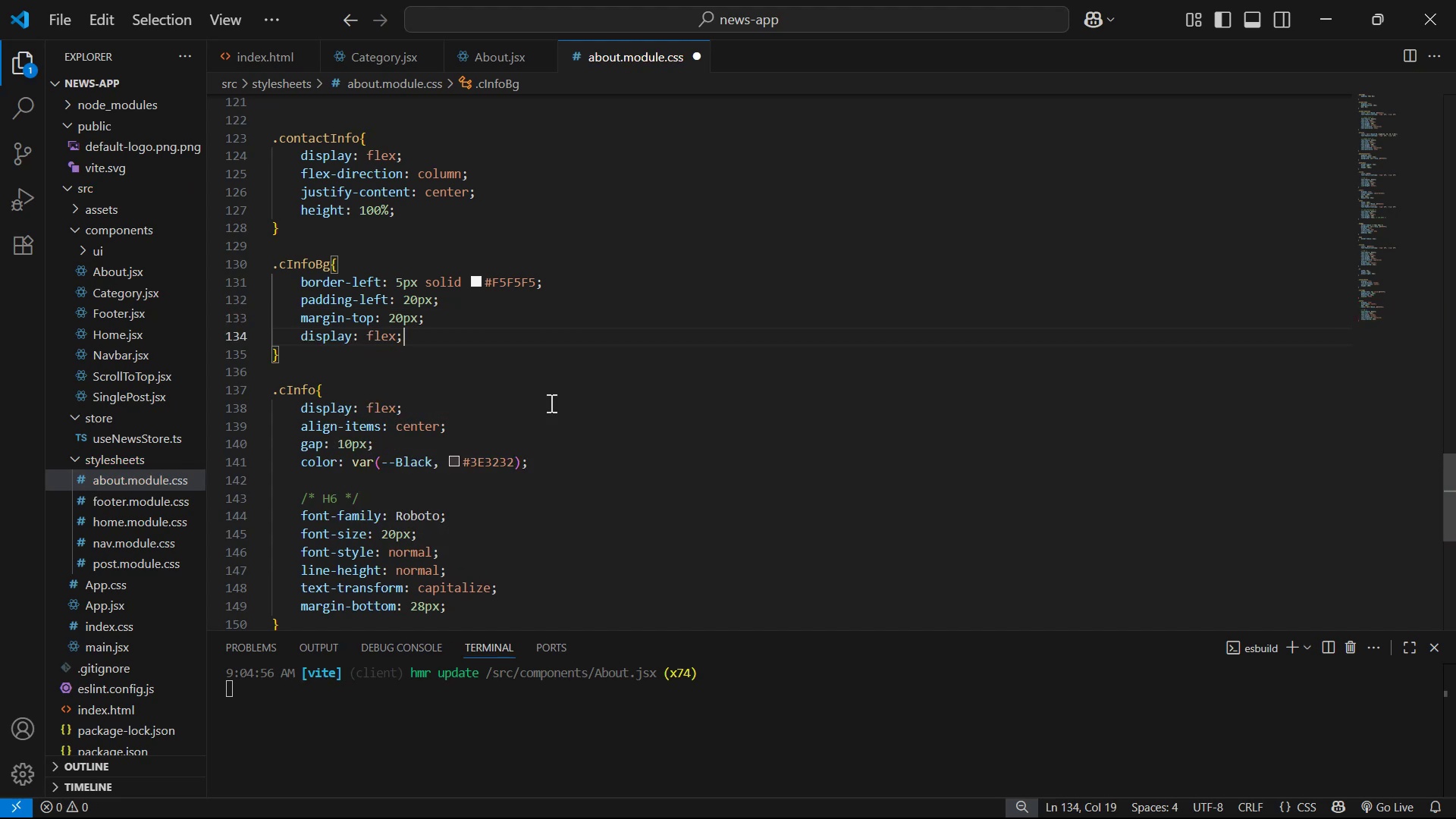 
key(Enter)
 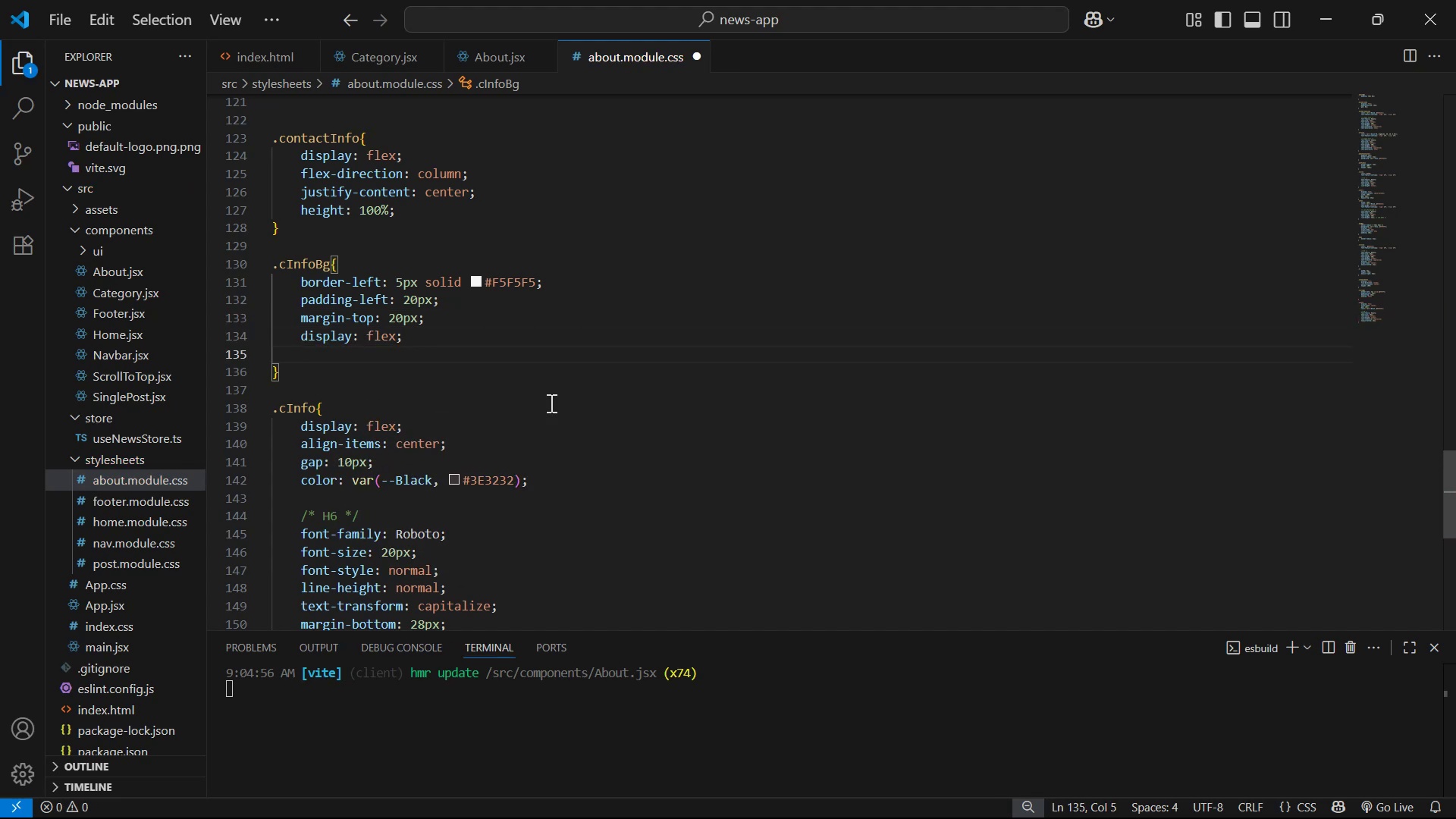 
type(fle)
 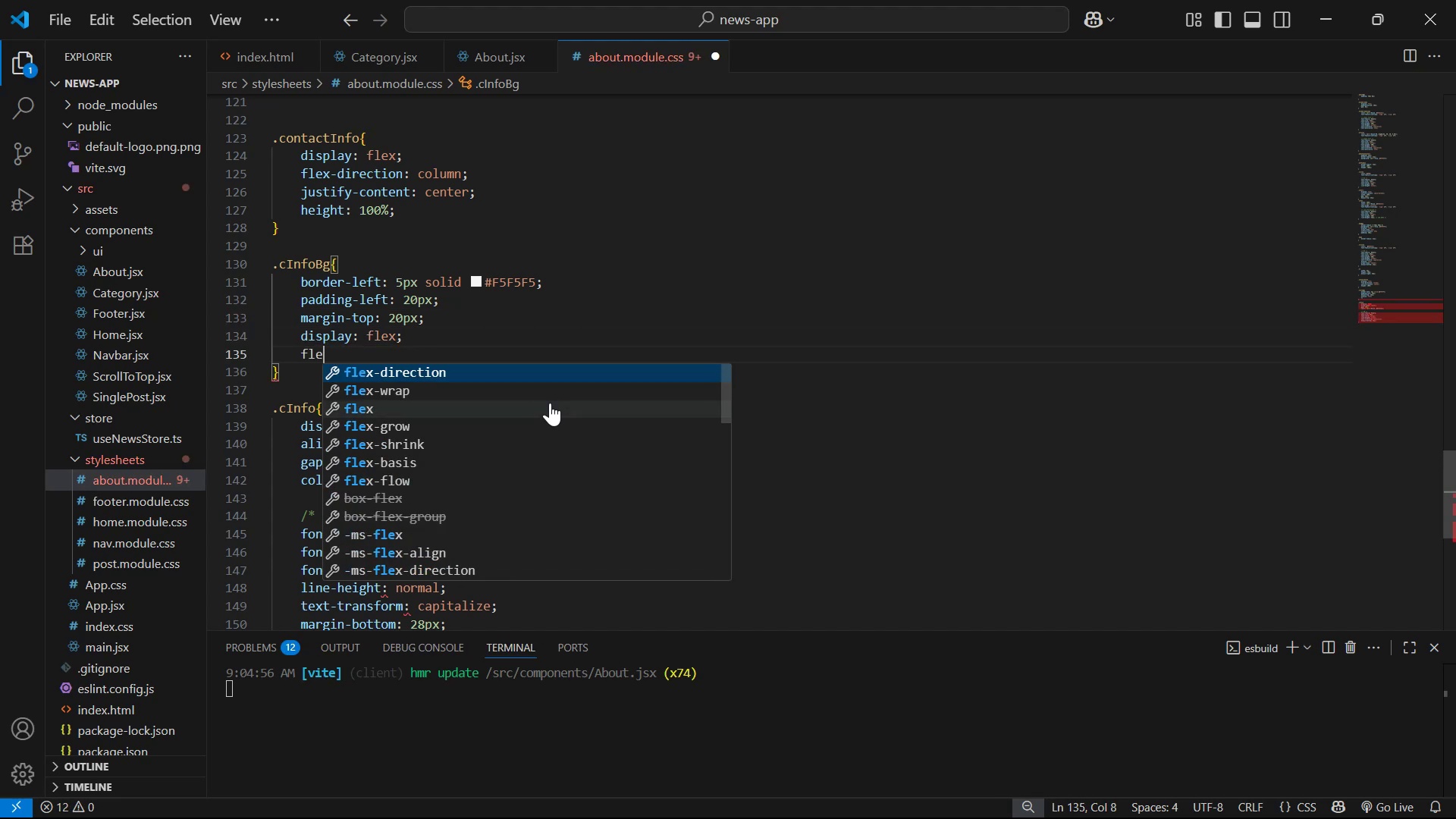 
key(Enter)
 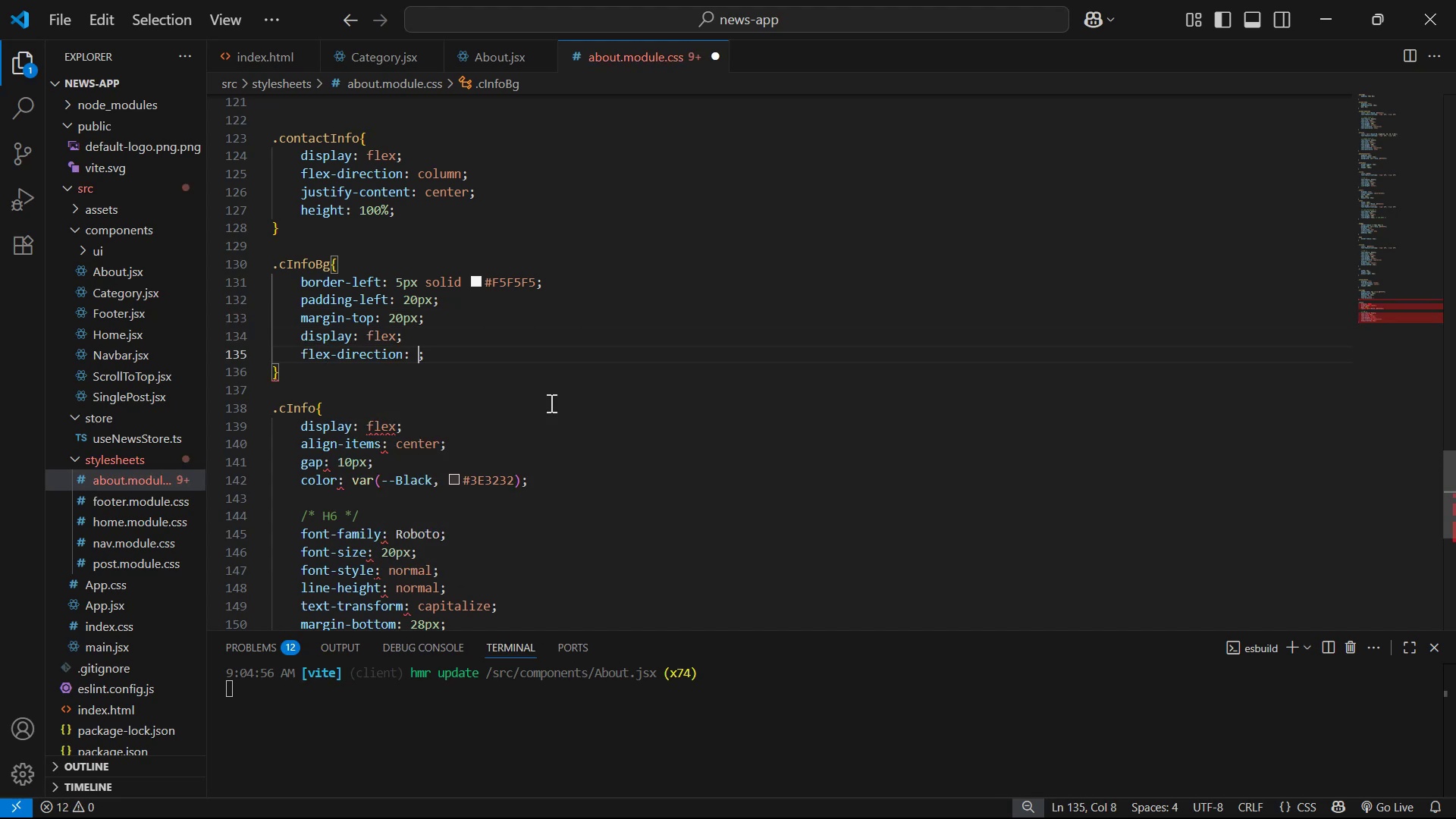 
key(ArrowDown)
 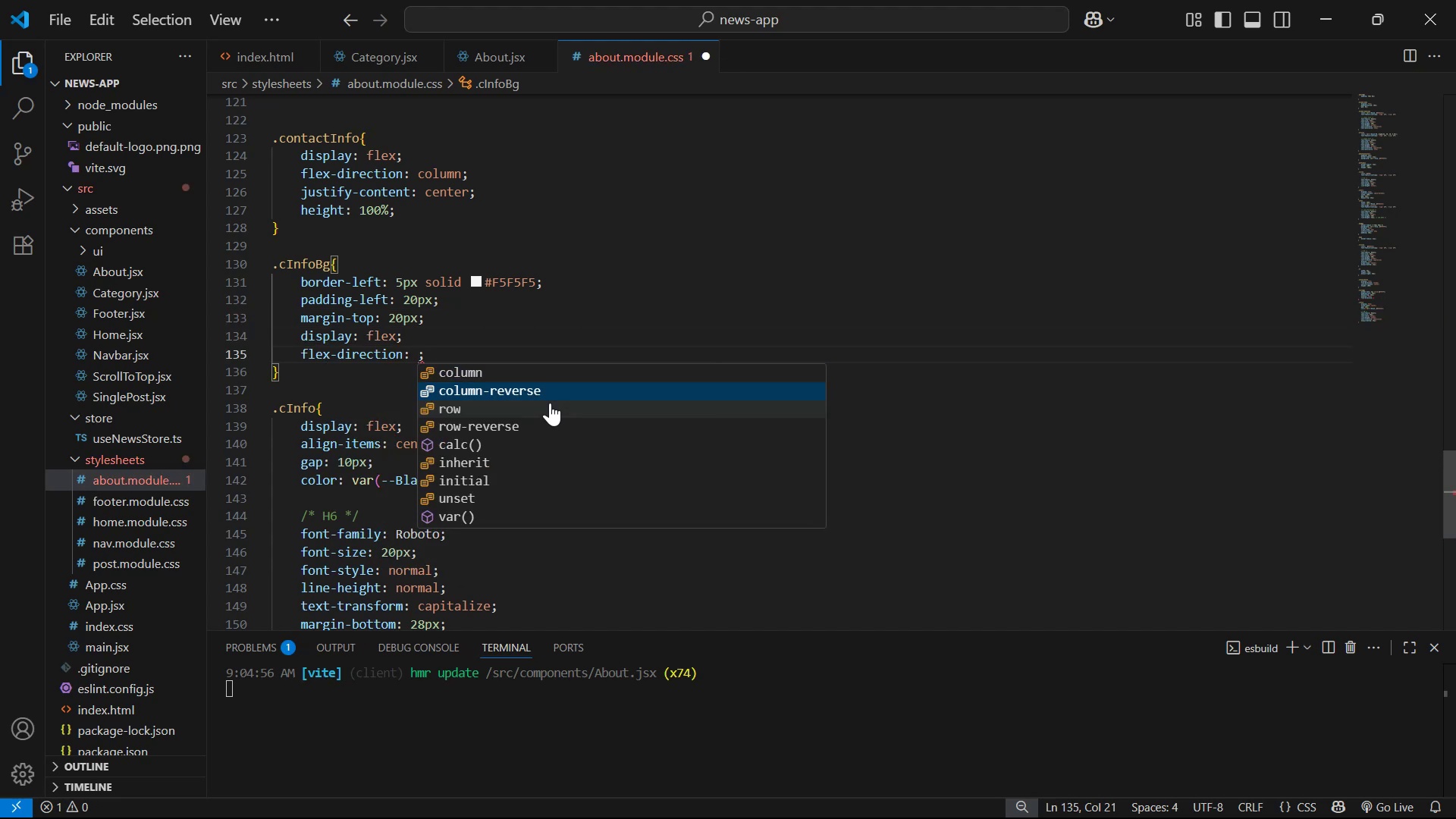 
key(ArrowUp)
 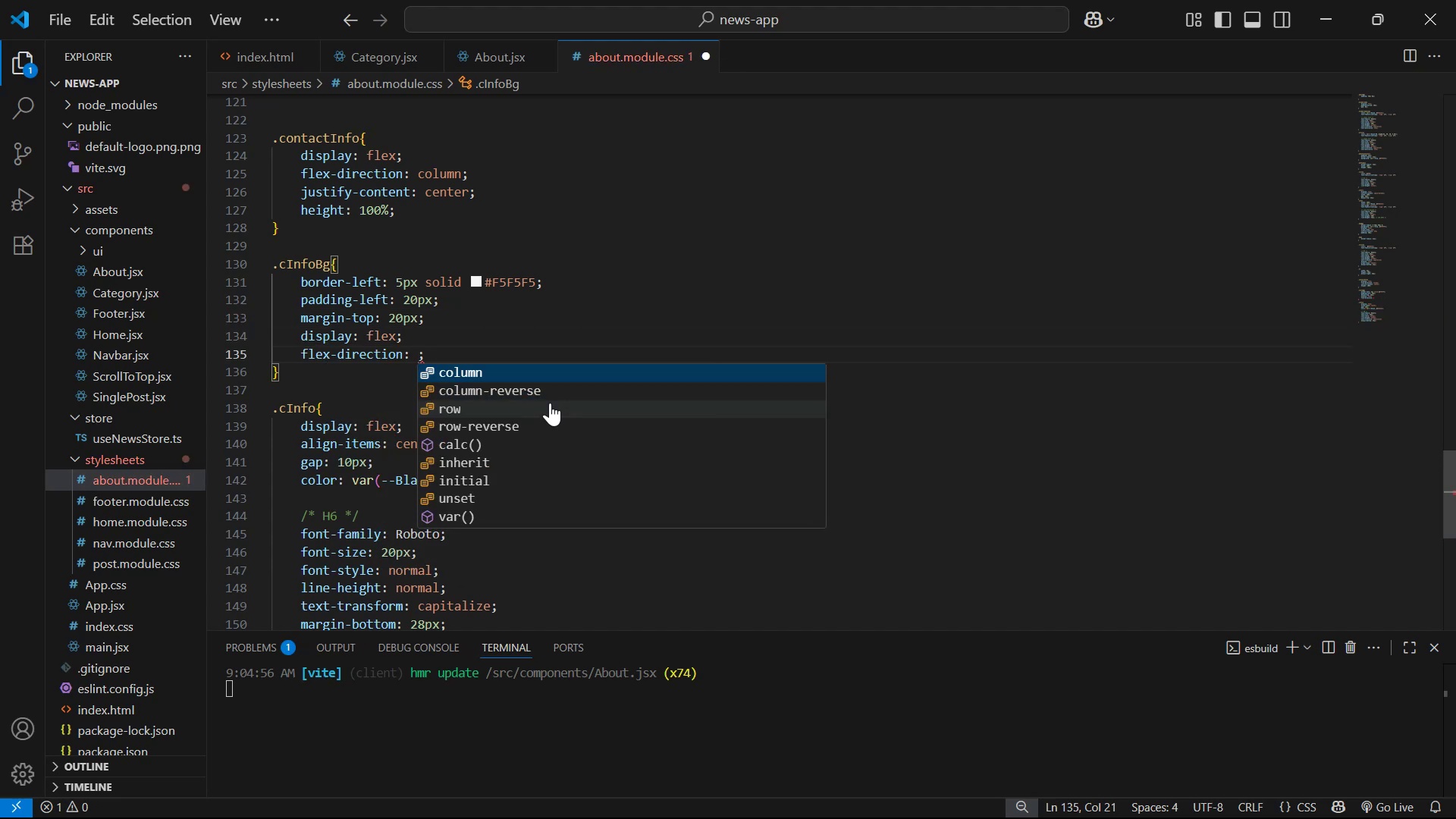 
key(Enter)
 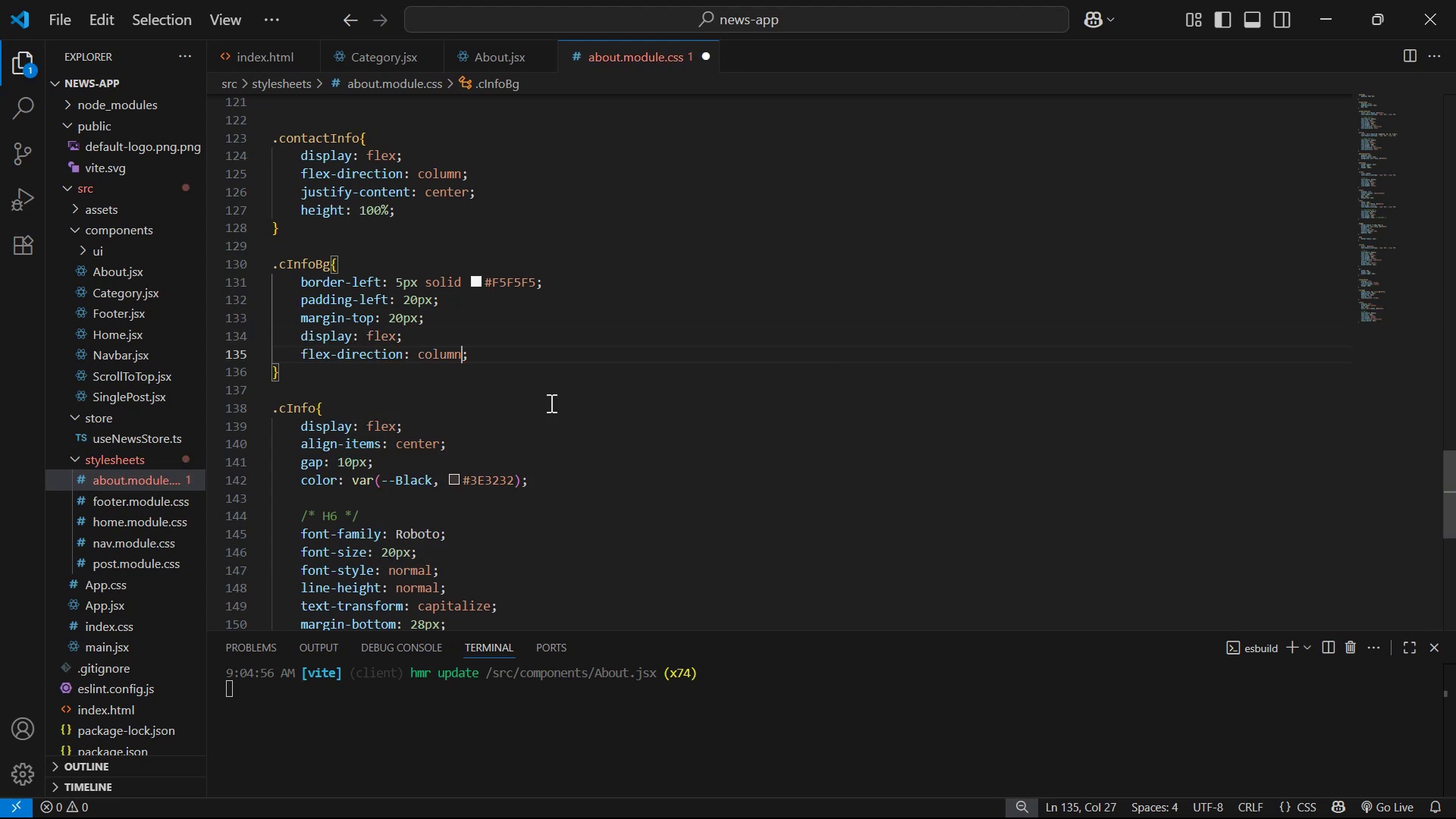 
key(ArrowRight)
 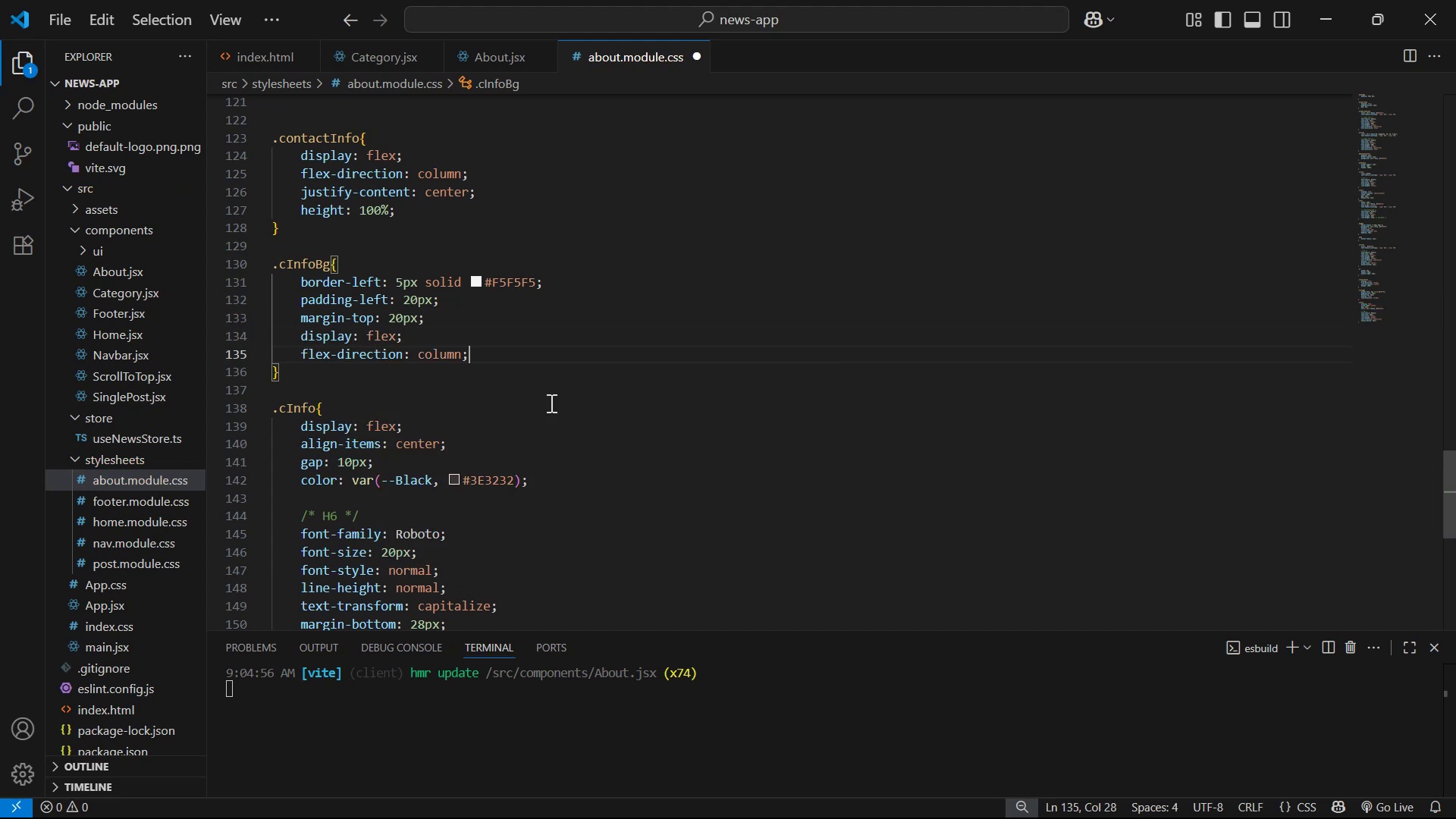 
key(Enter)
 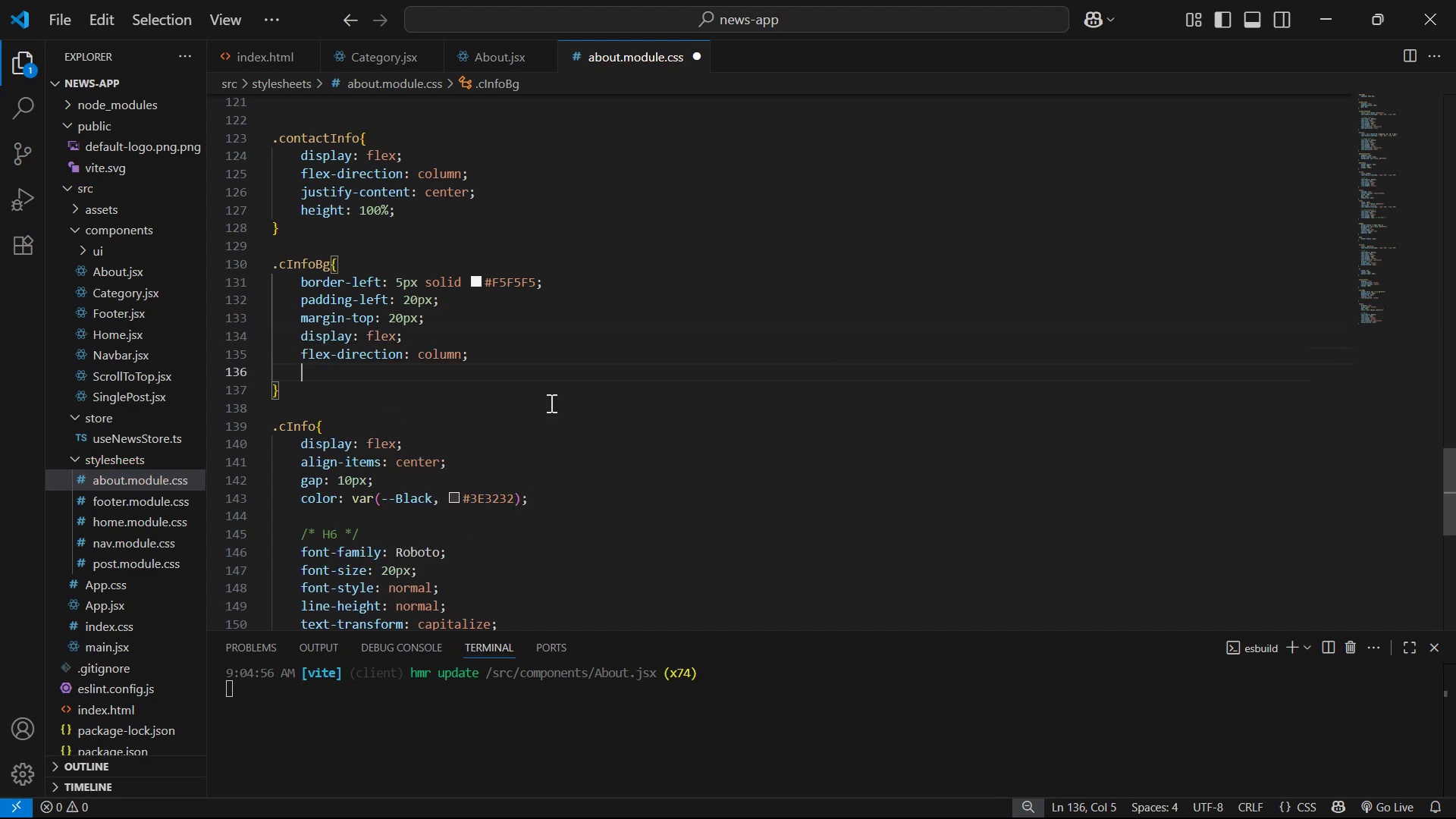 
key(A)
 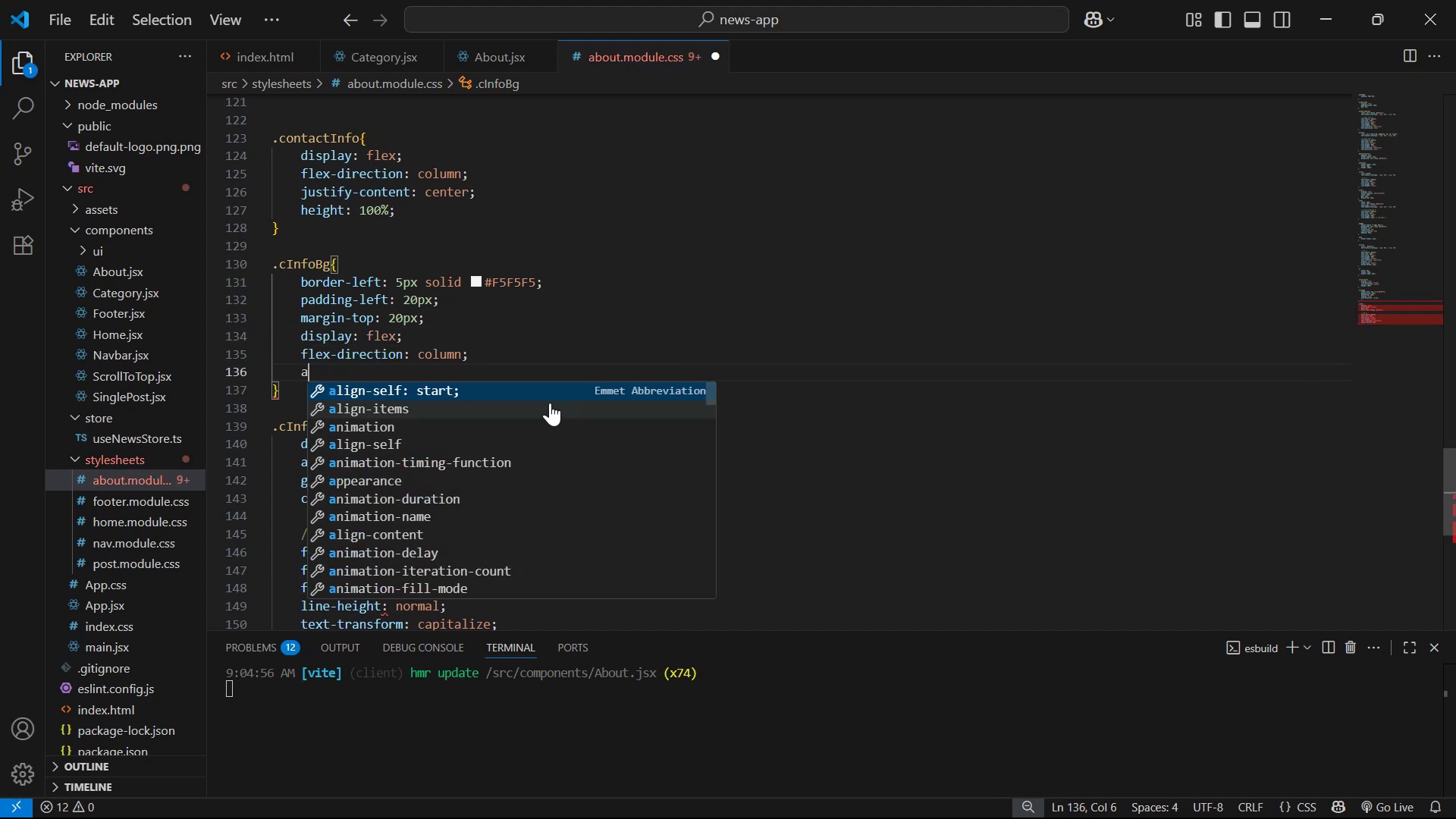 
key(ArrowDown)
 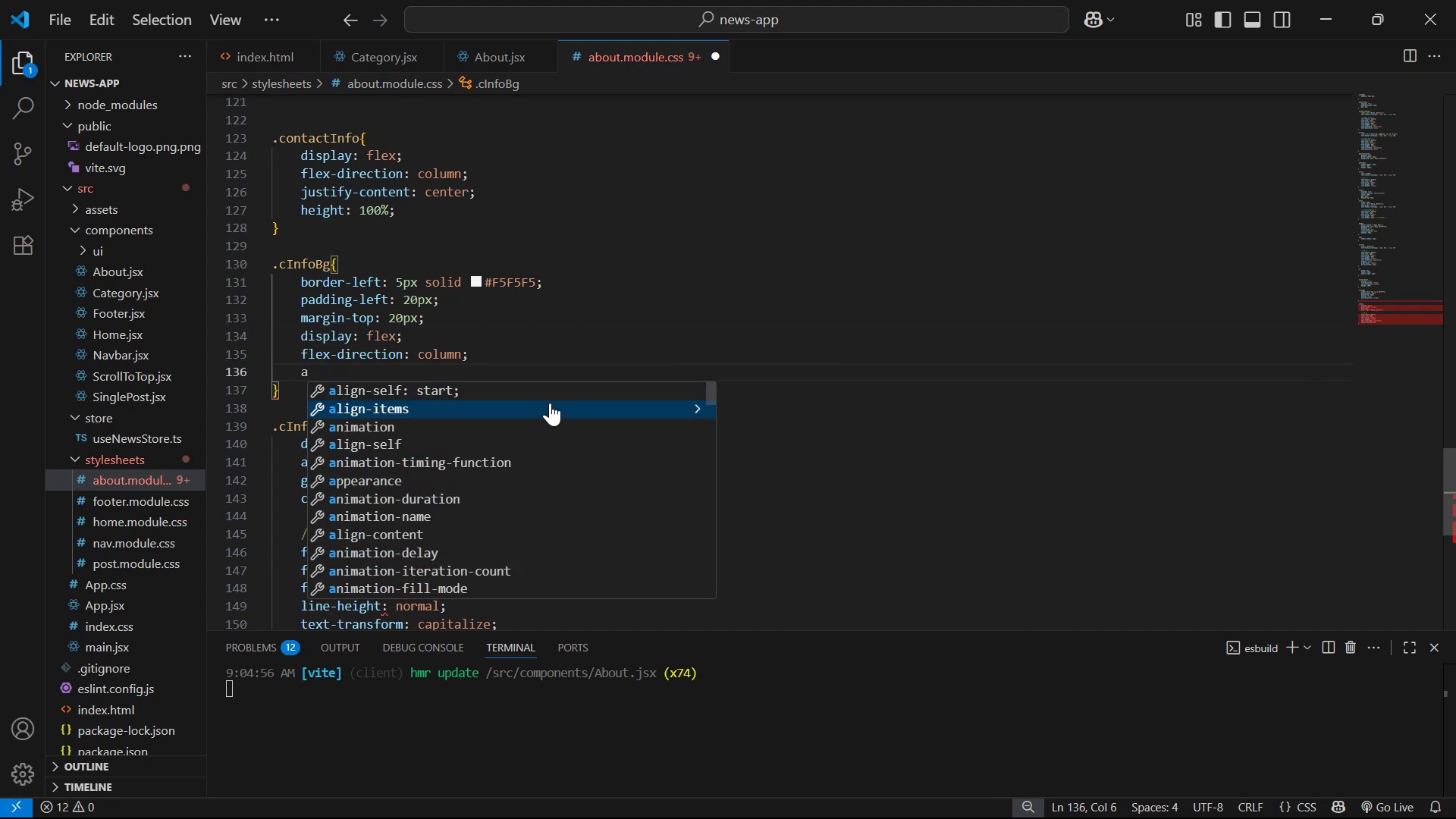 
key(Enter)
 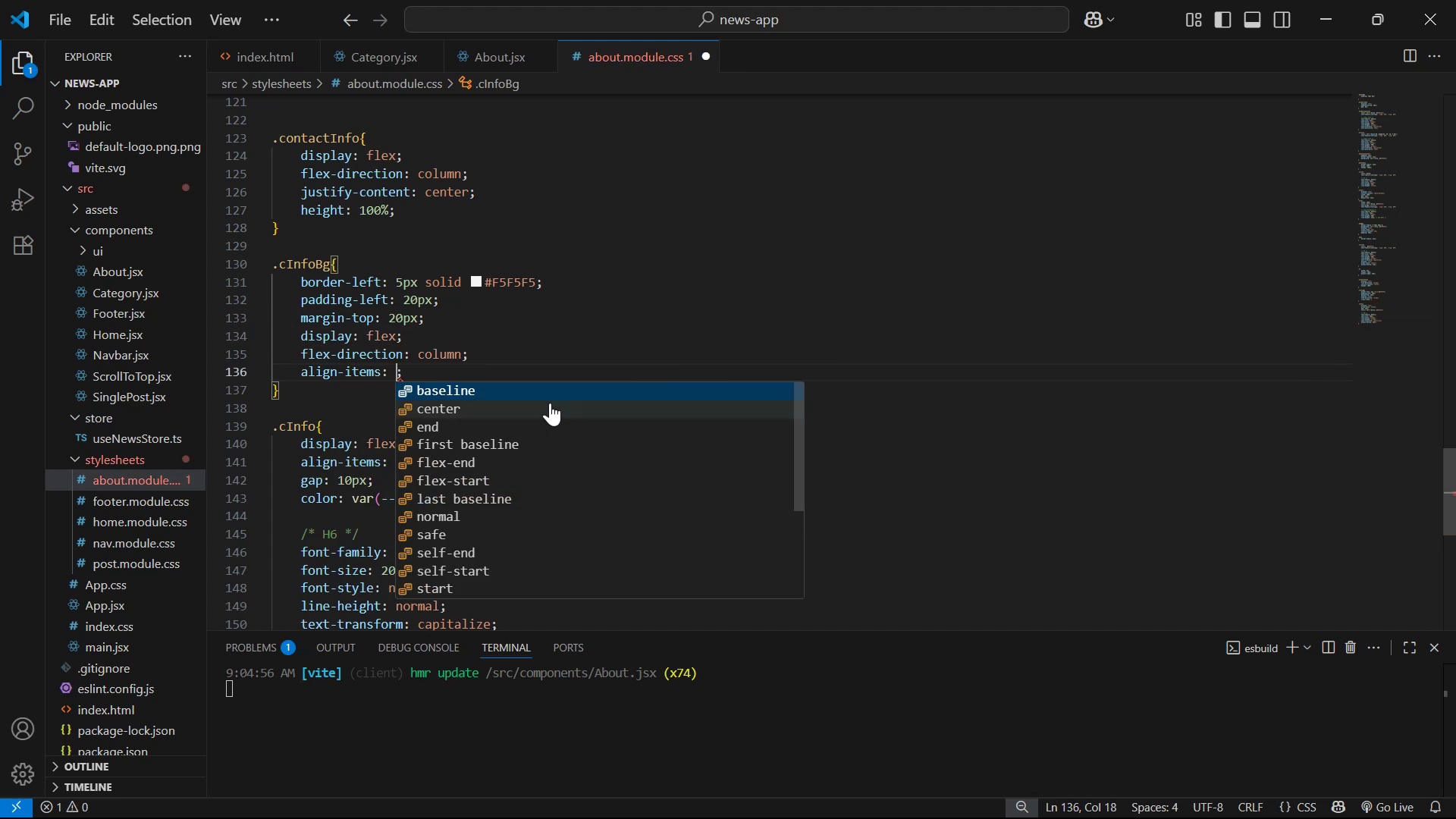 
key(ArrowDown)
 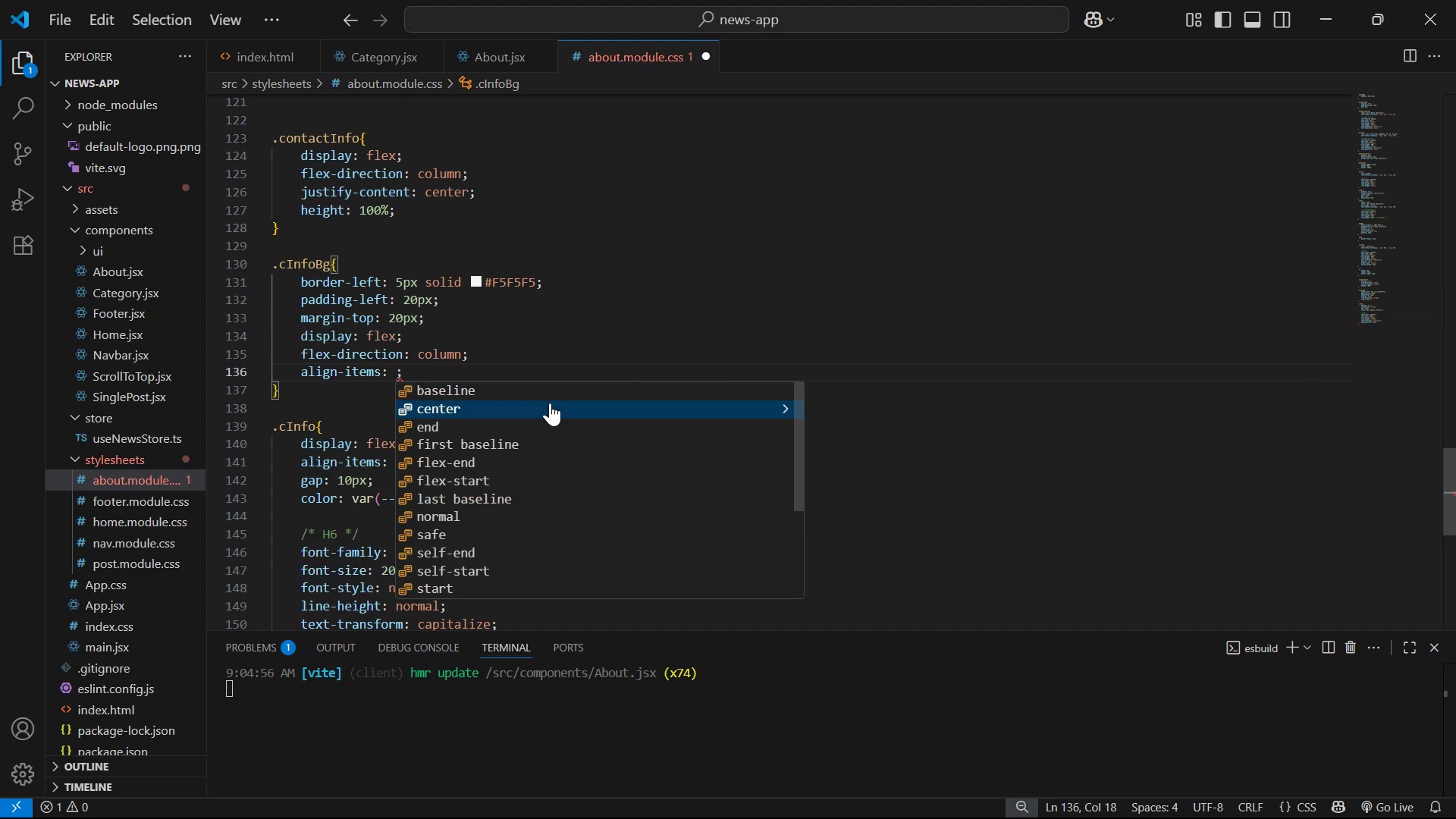 
key(ArrowDown)
 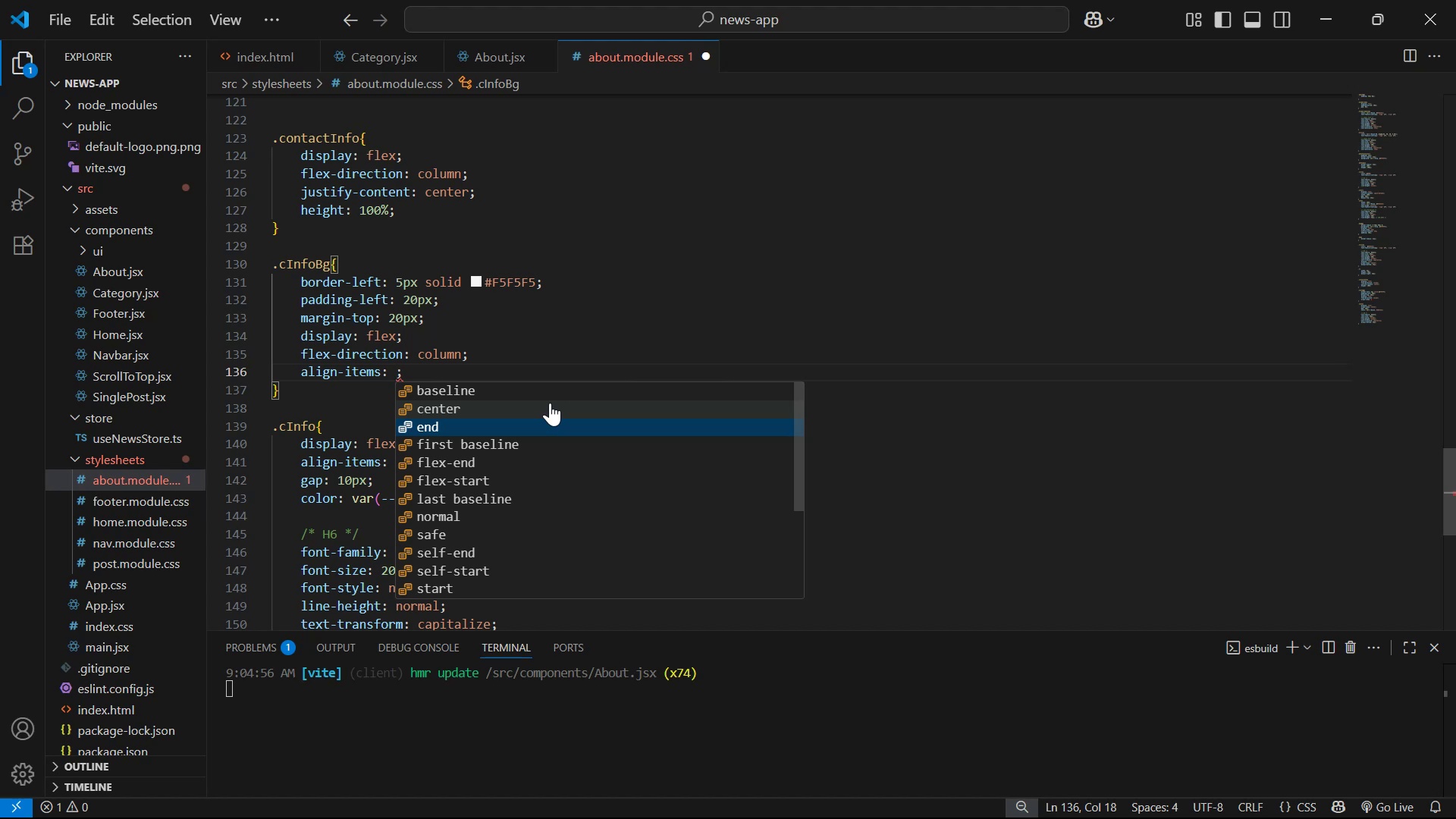 
key(Backspace)
 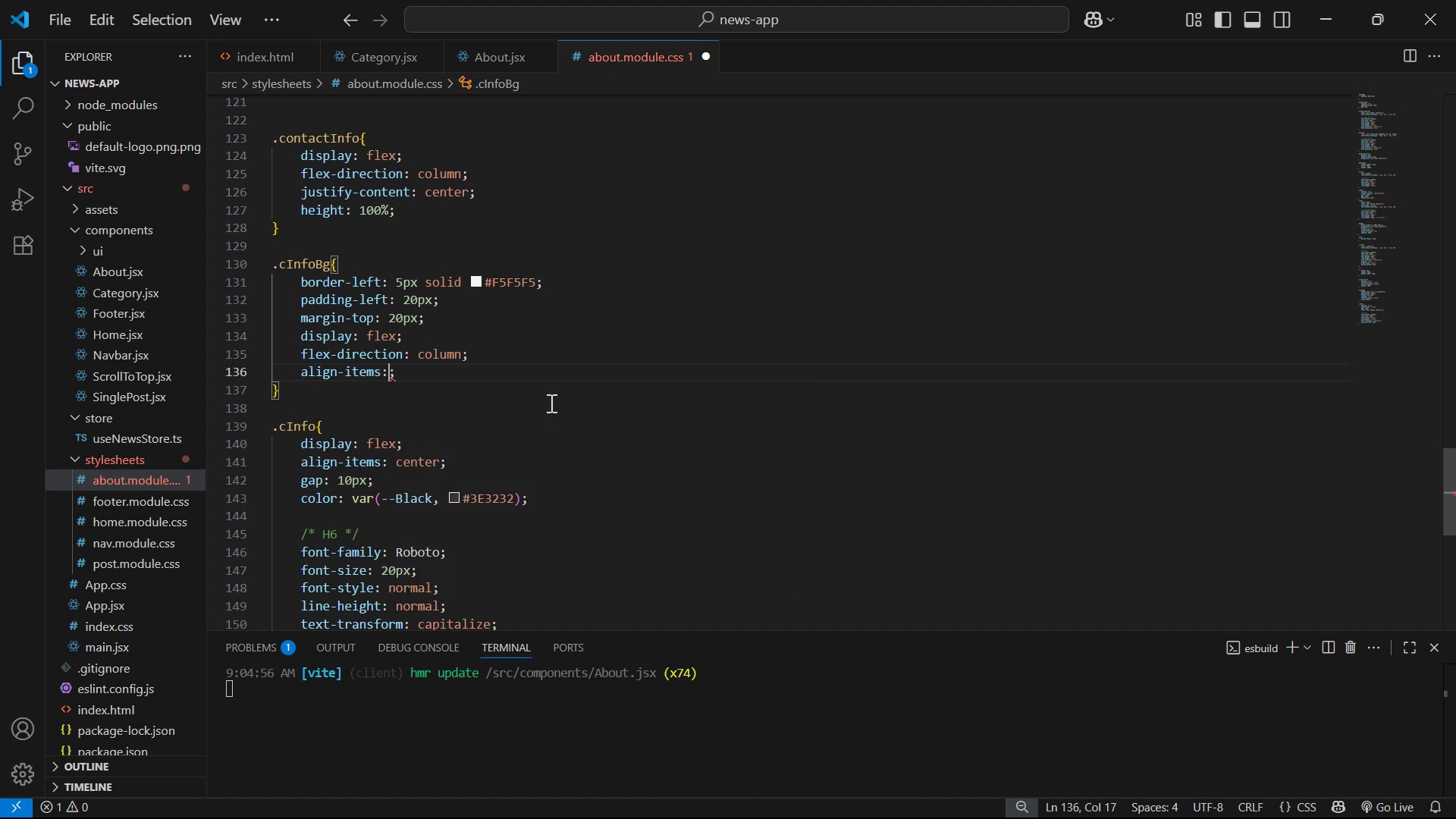 
key(ArrowRight)
 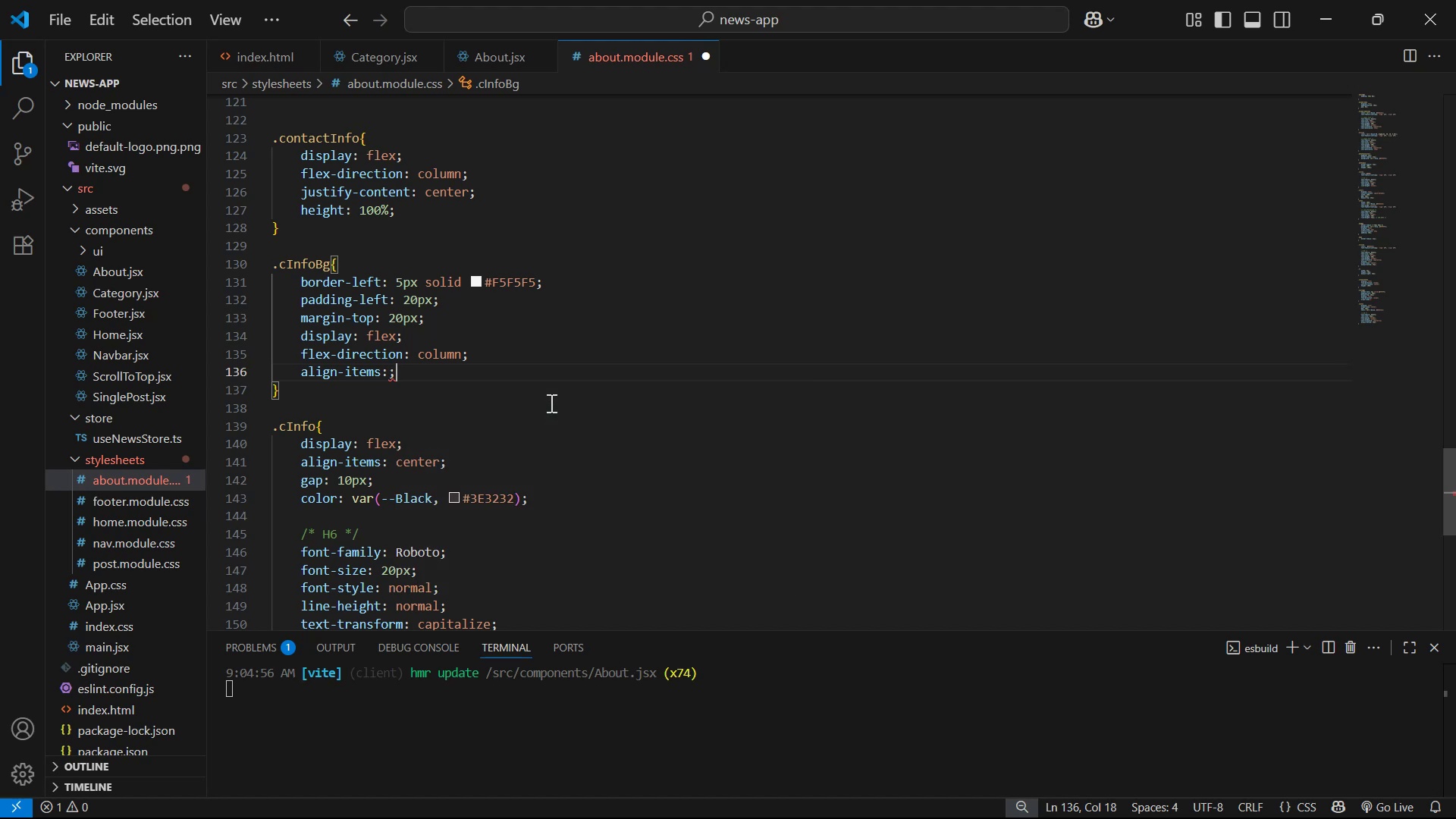 
hold_key(key=Backspace, duration=0.77)
 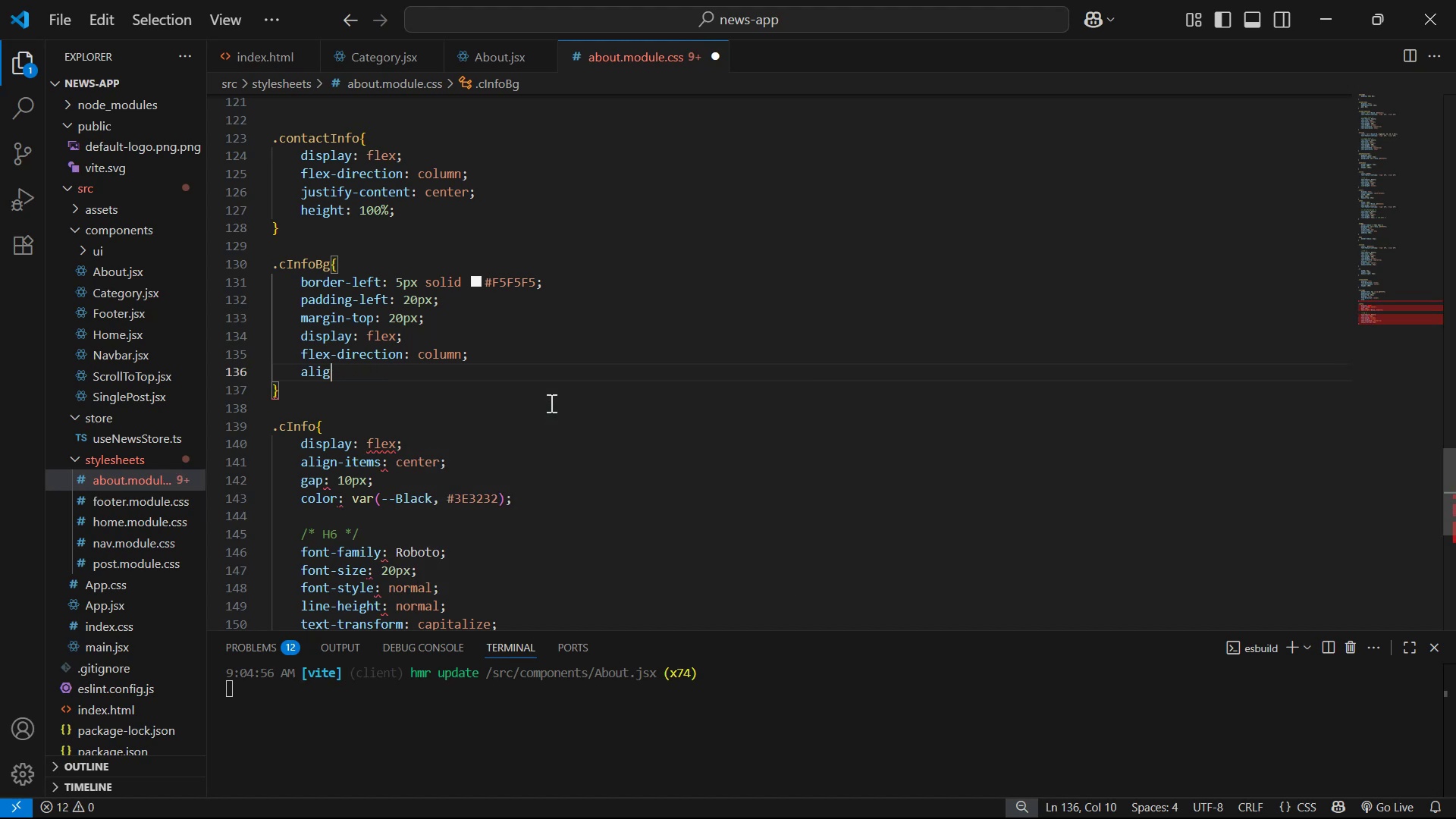 
key(Backspace)
key(Backspace)
key(Backspace)
type(jus)
 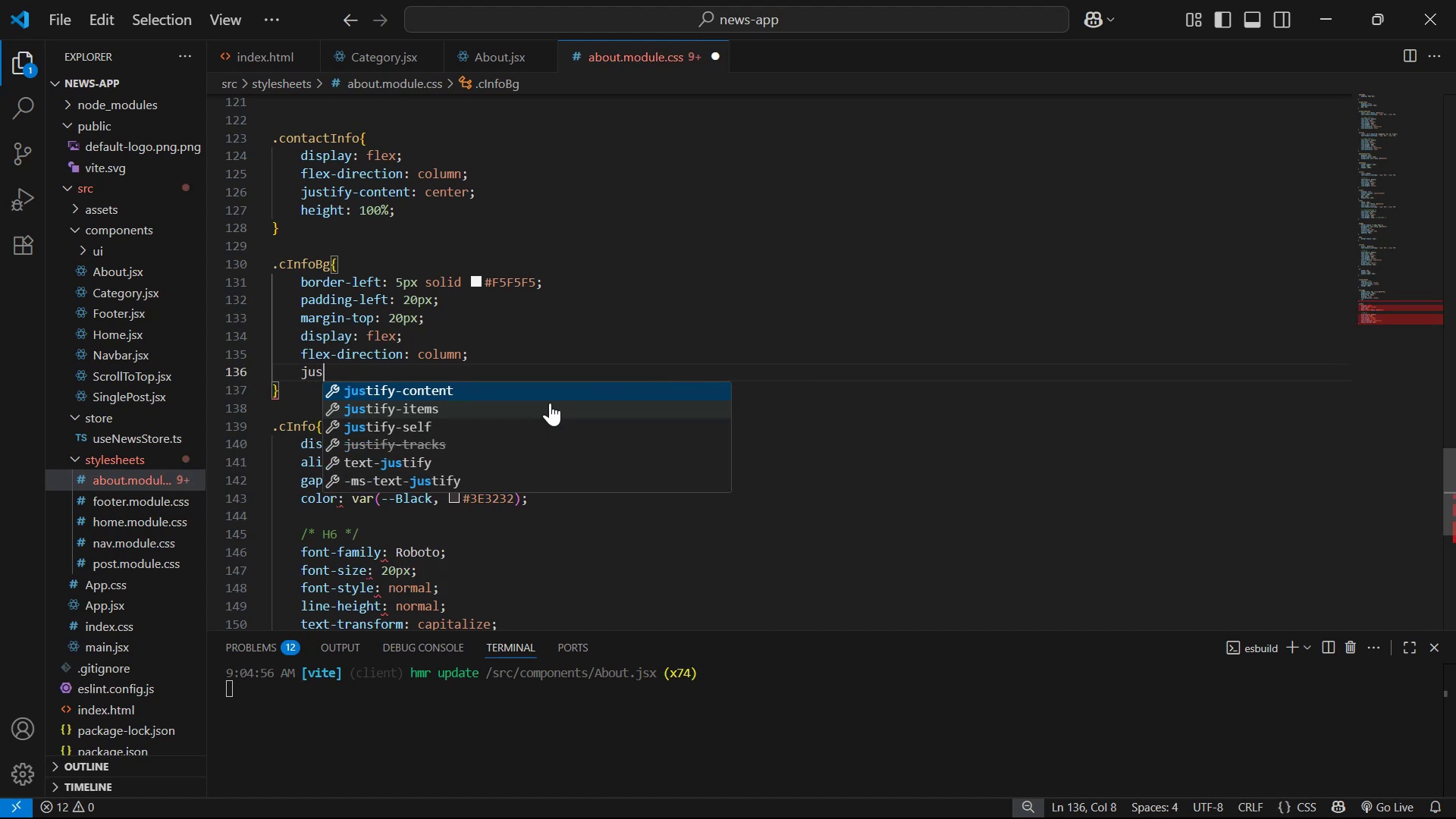 
key(Enter)
 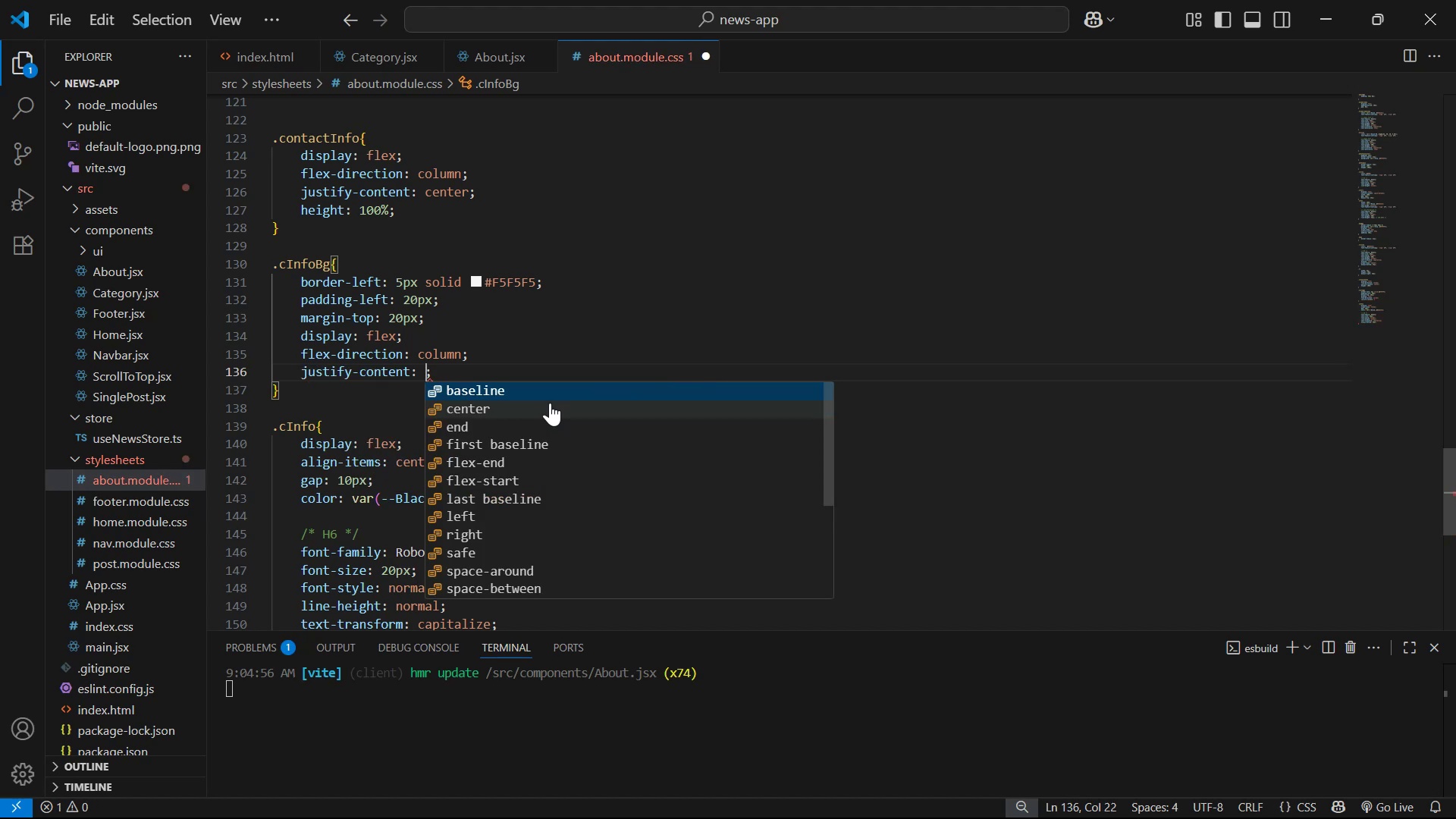 
key(ArrowDown)
 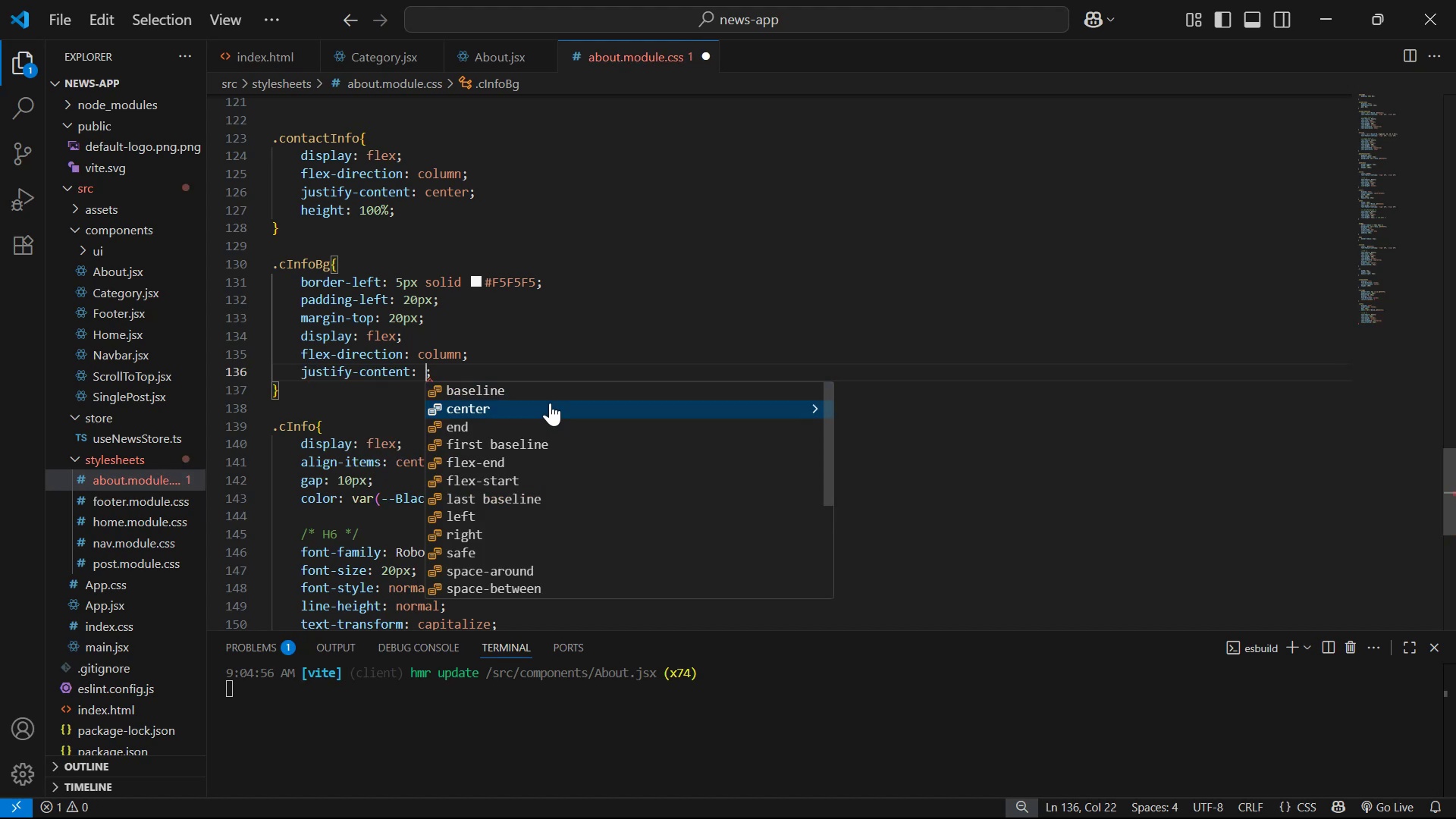 
key(Enter)
 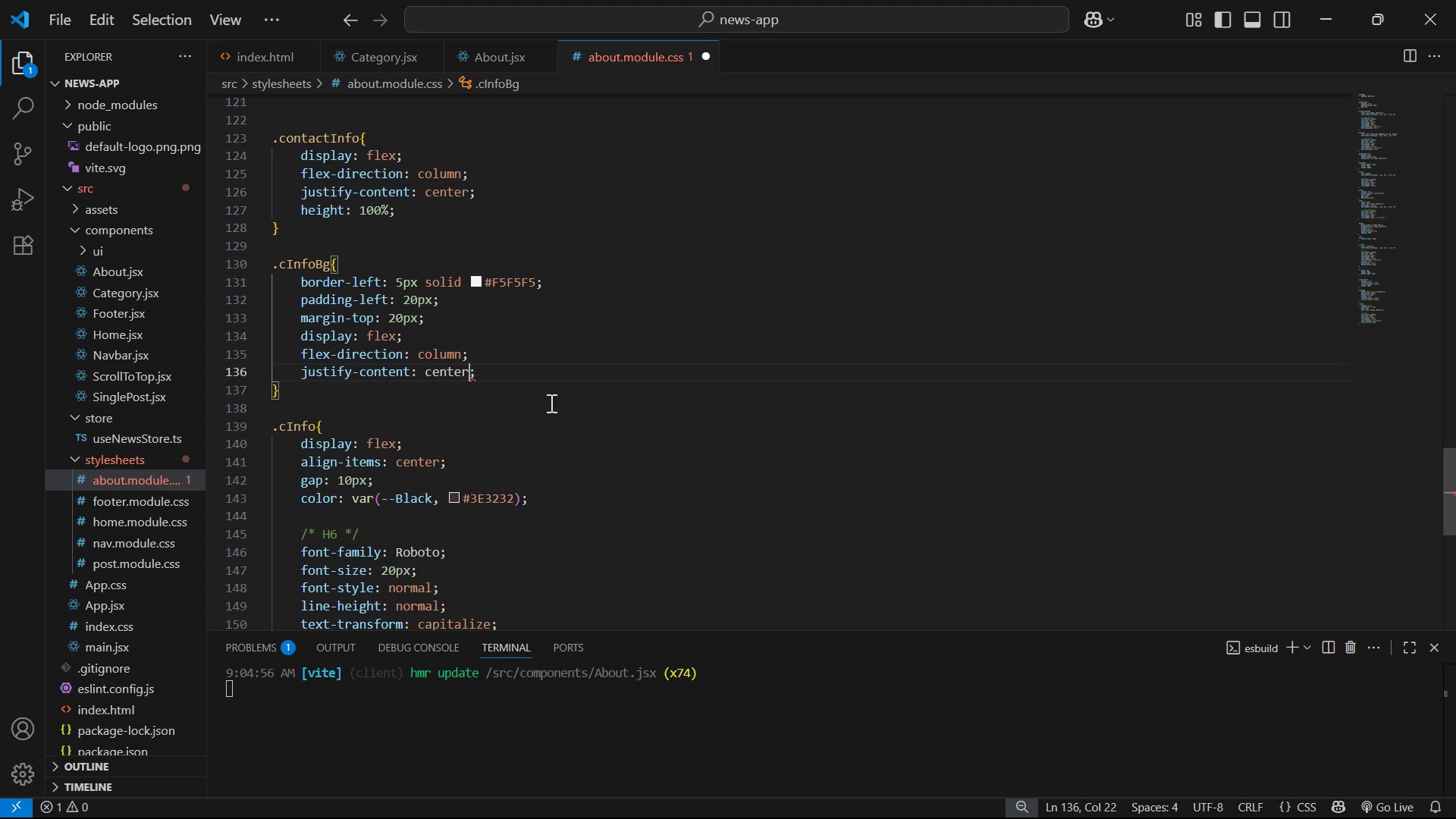 
key(Control+S)
 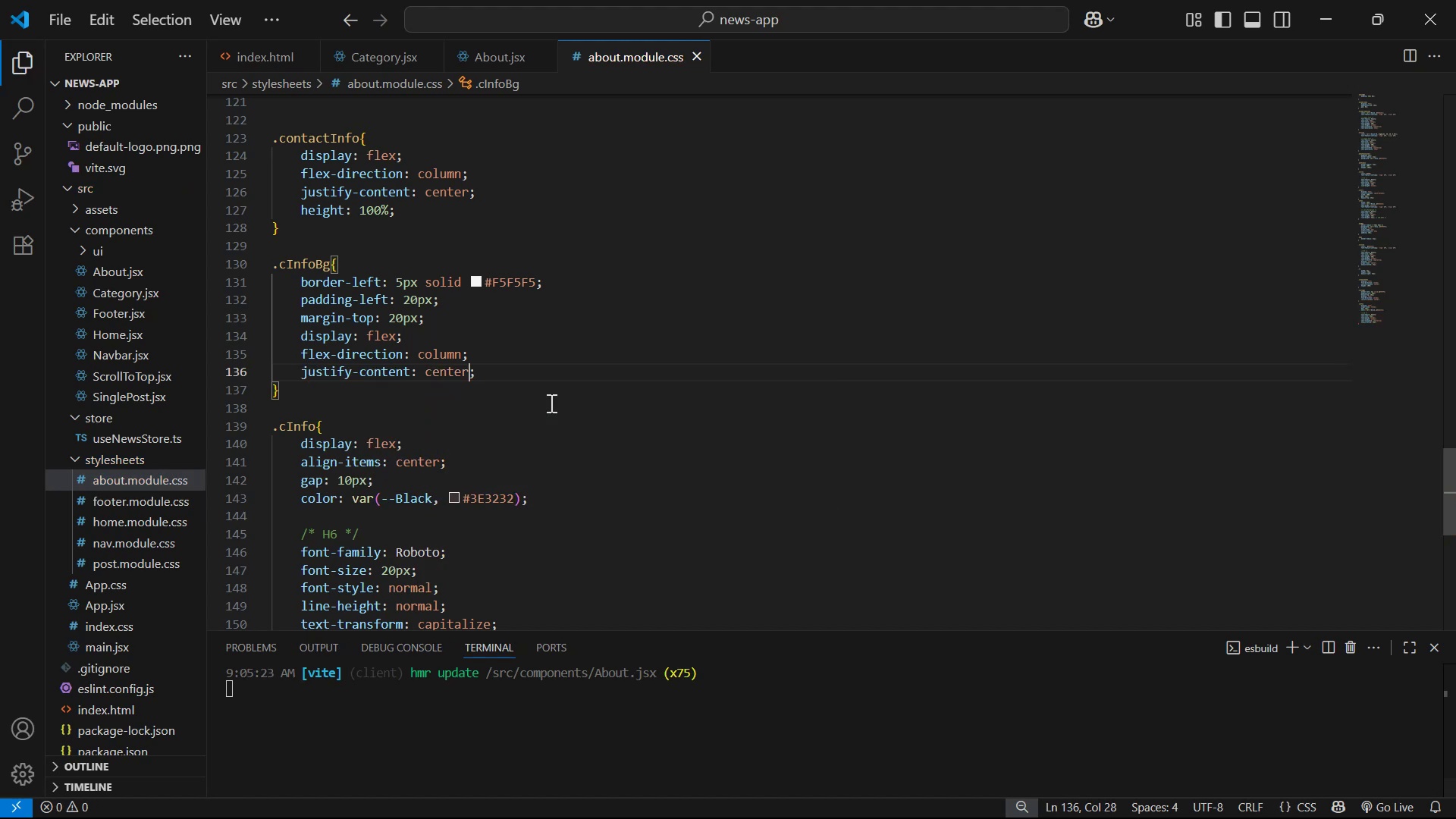 
key(Alt+AltLeft)
 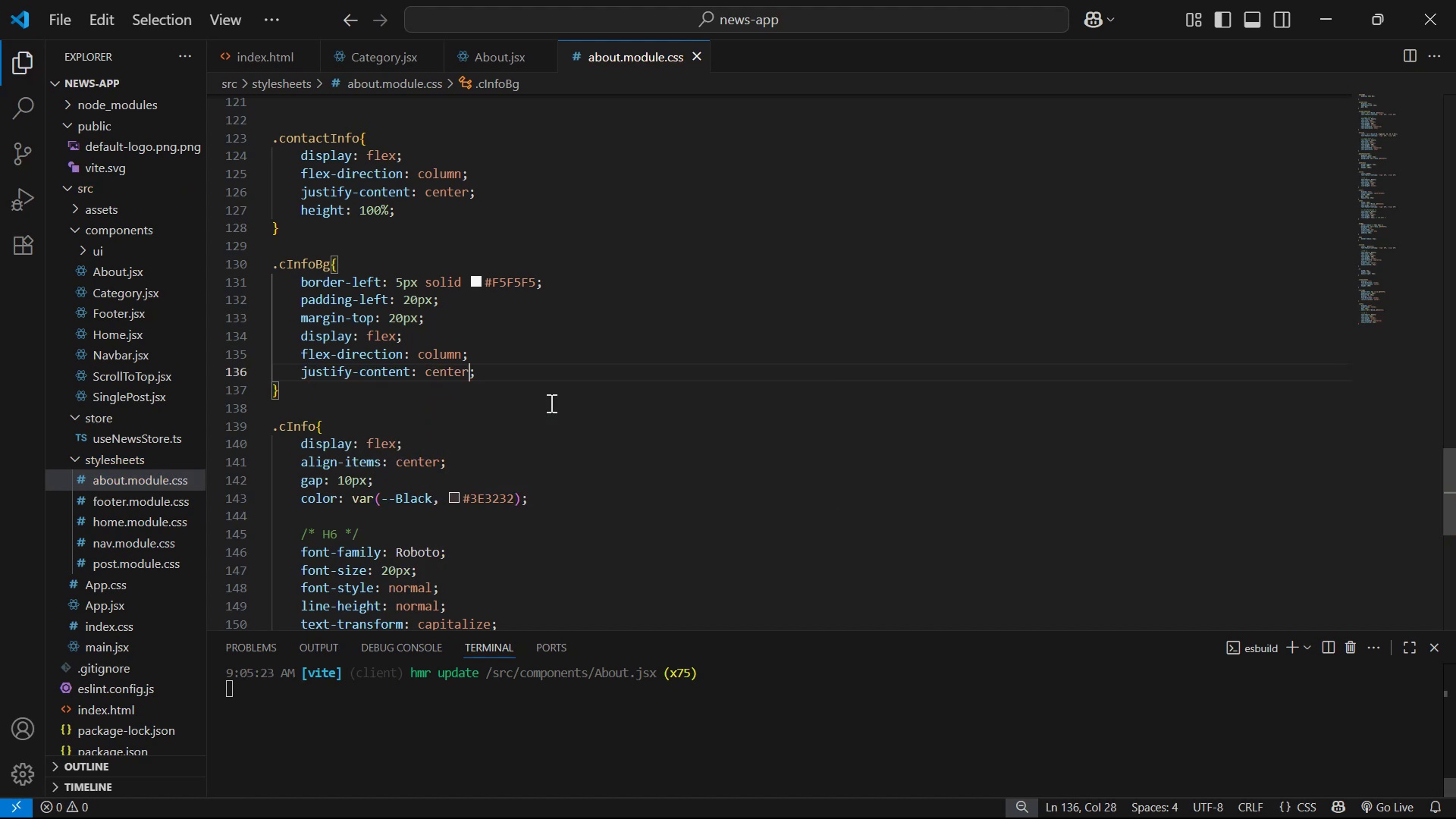 
key(Alt+Tab)
 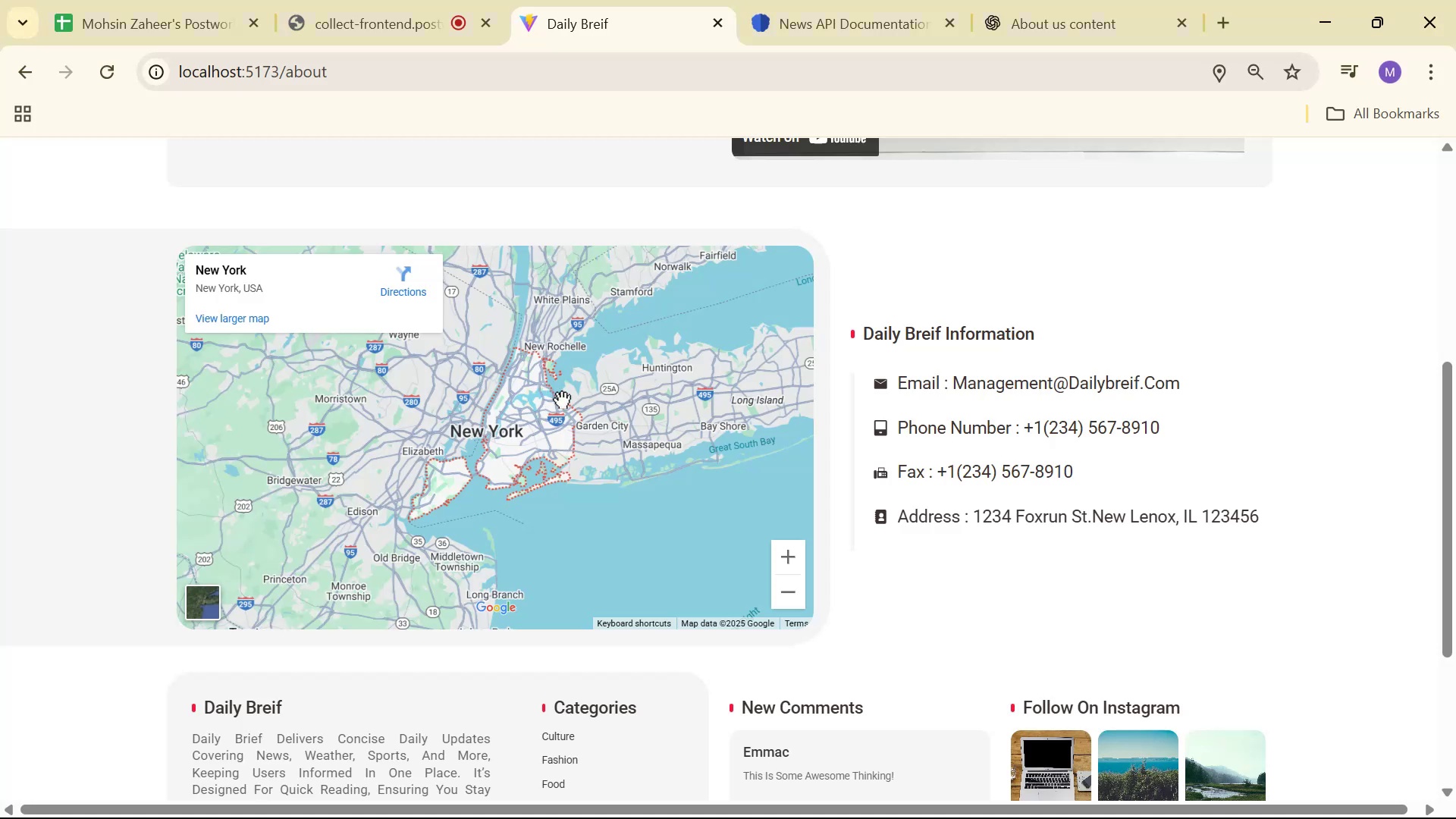 
scroll: coordinate [1023, 509], scroll_direction: none, amount: 0.0
 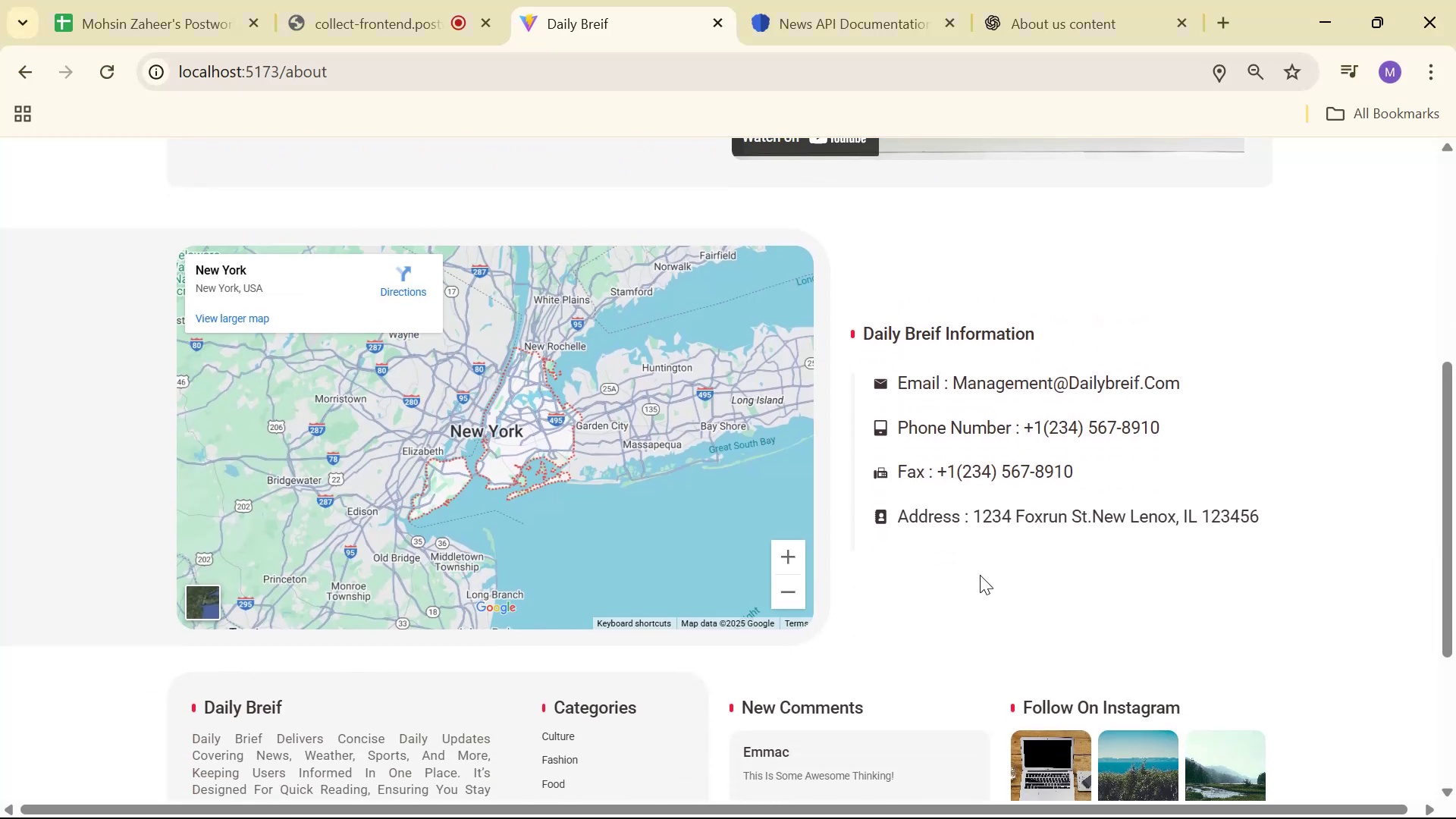 
right_click([980, 575])
 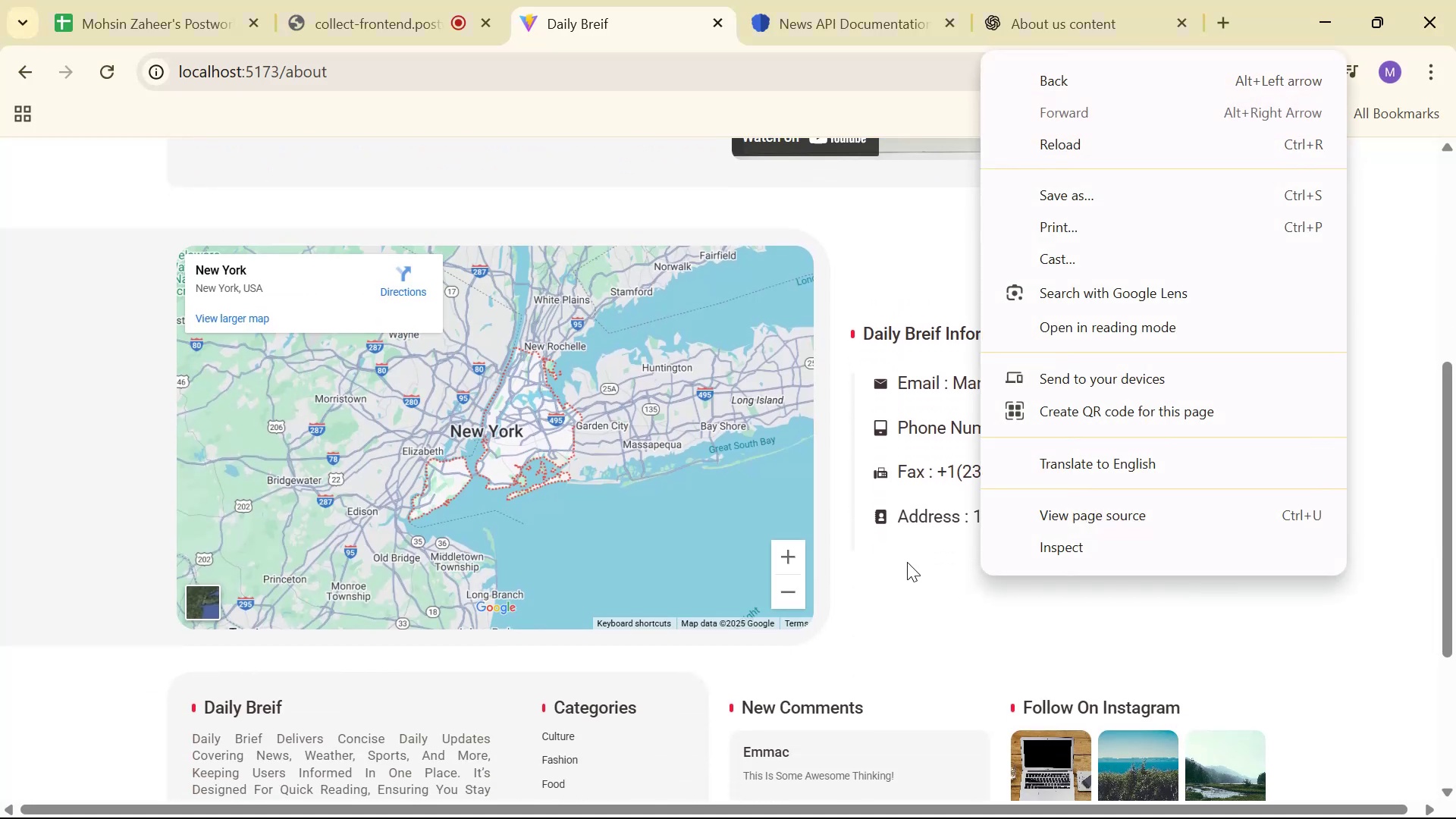 
left_click([897, 543])
 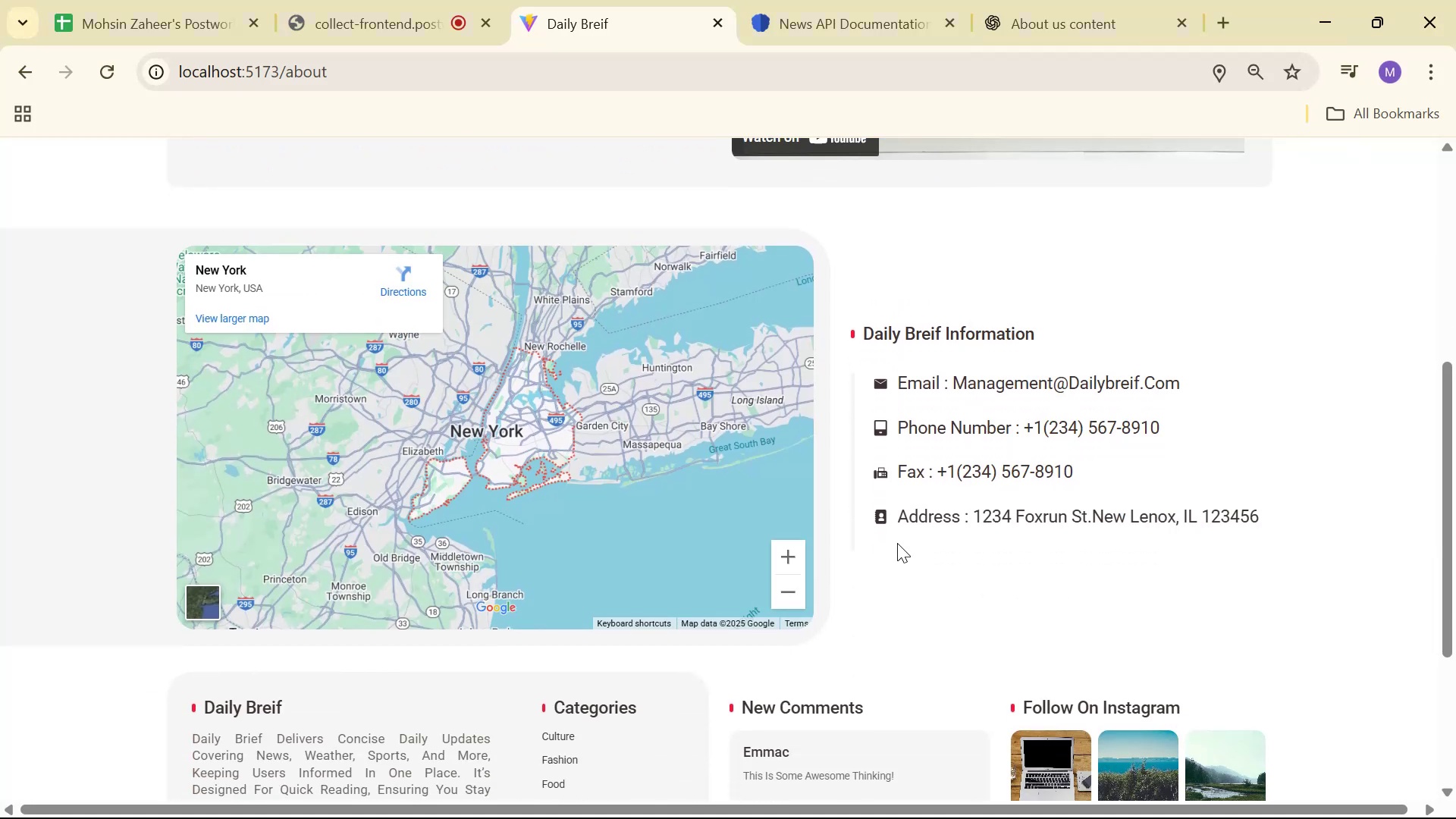 
right_click([897, 543])
 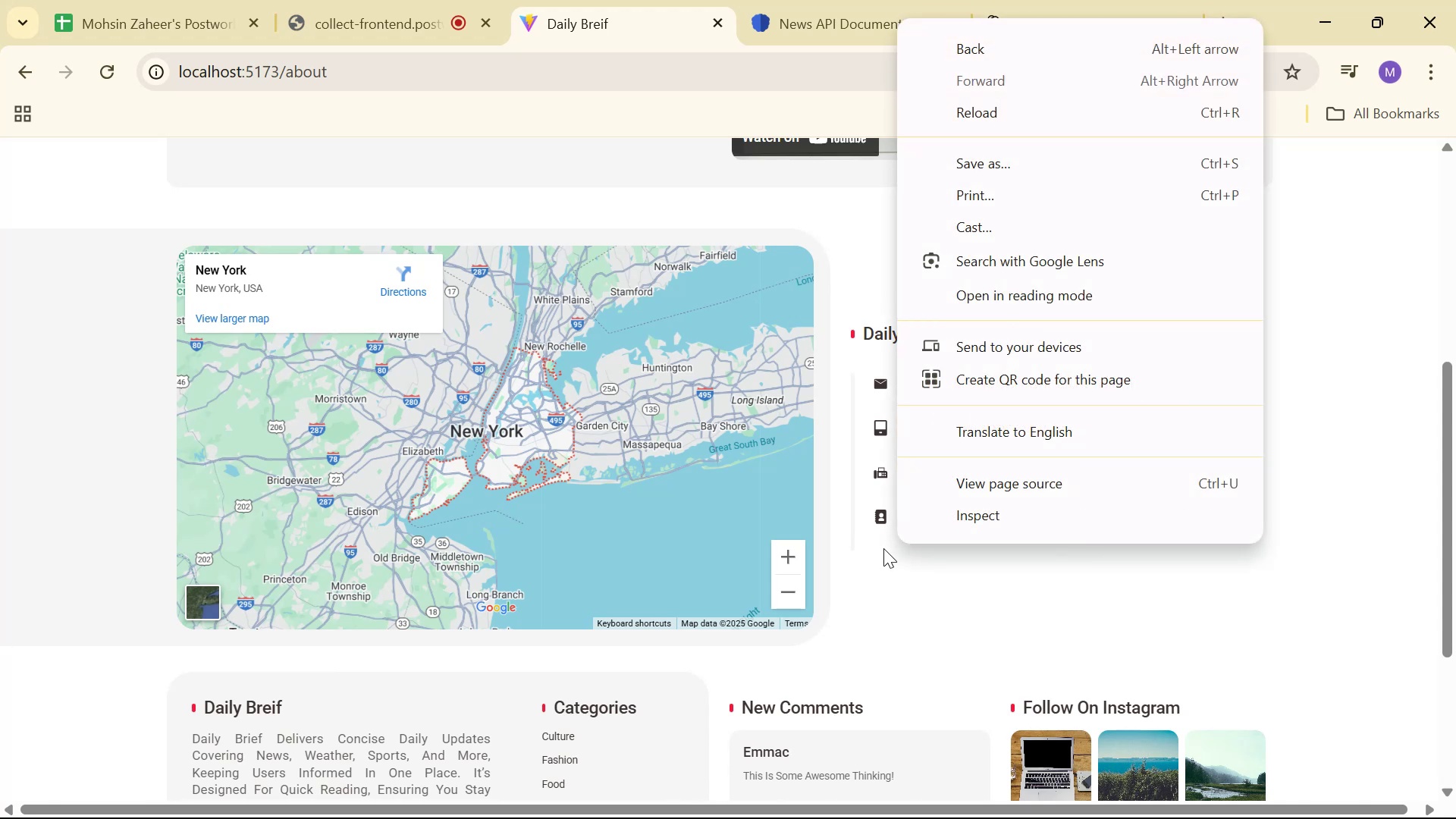 
left_click([874, 551])
 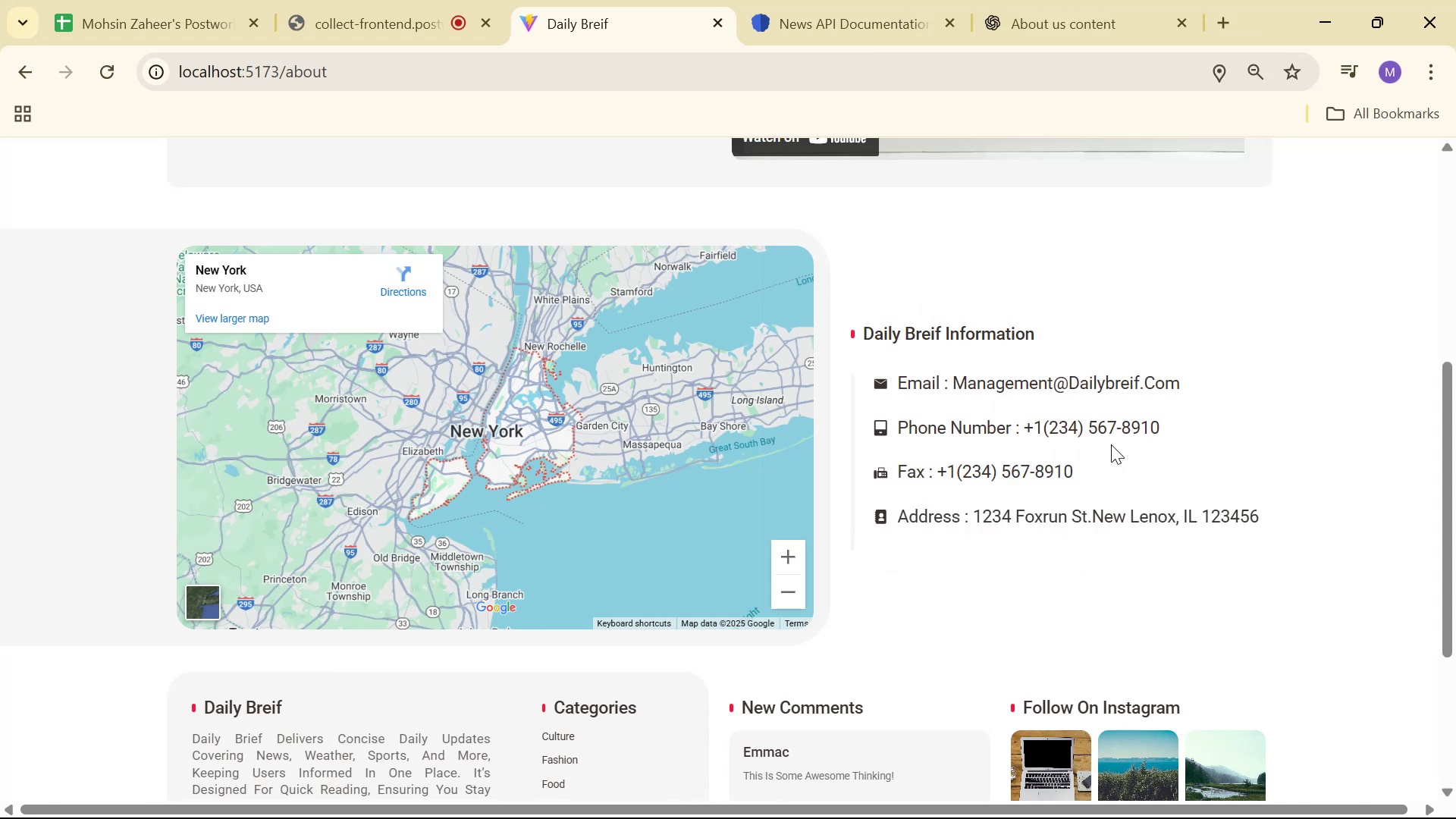 
key(Alt+AltLeft)
 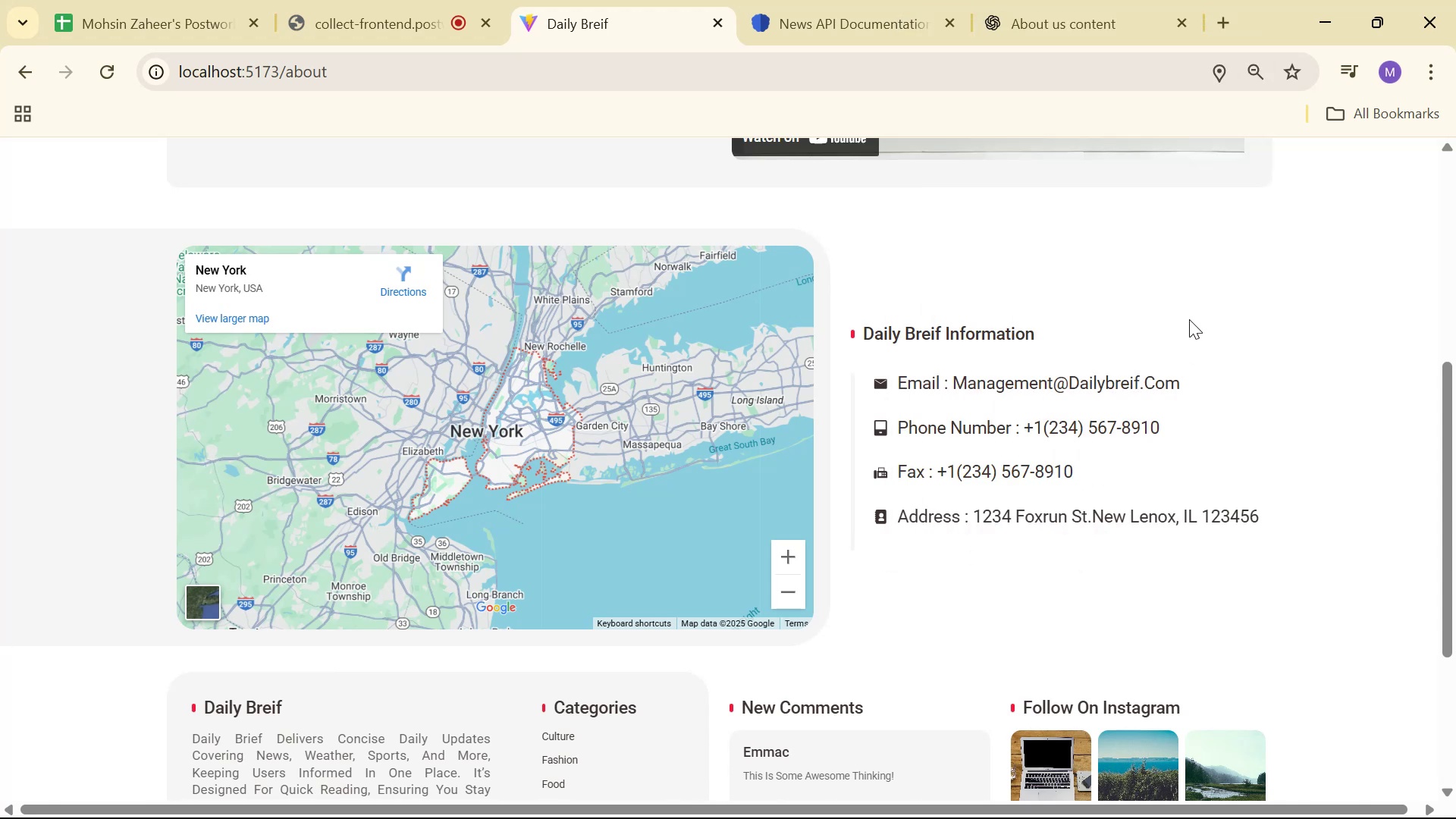 
key(Alt+Tab)
 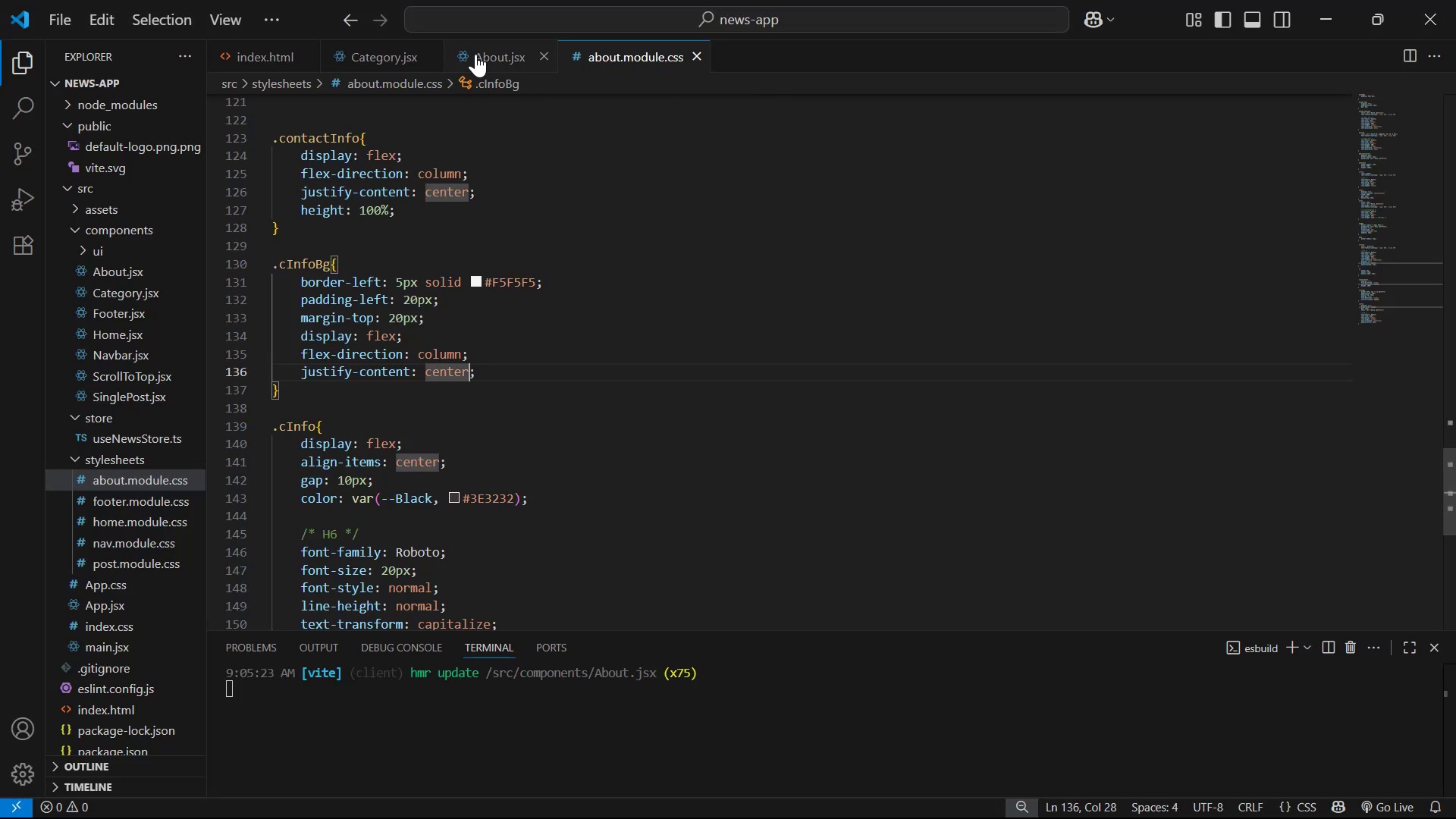 
left_click([470, 52])
 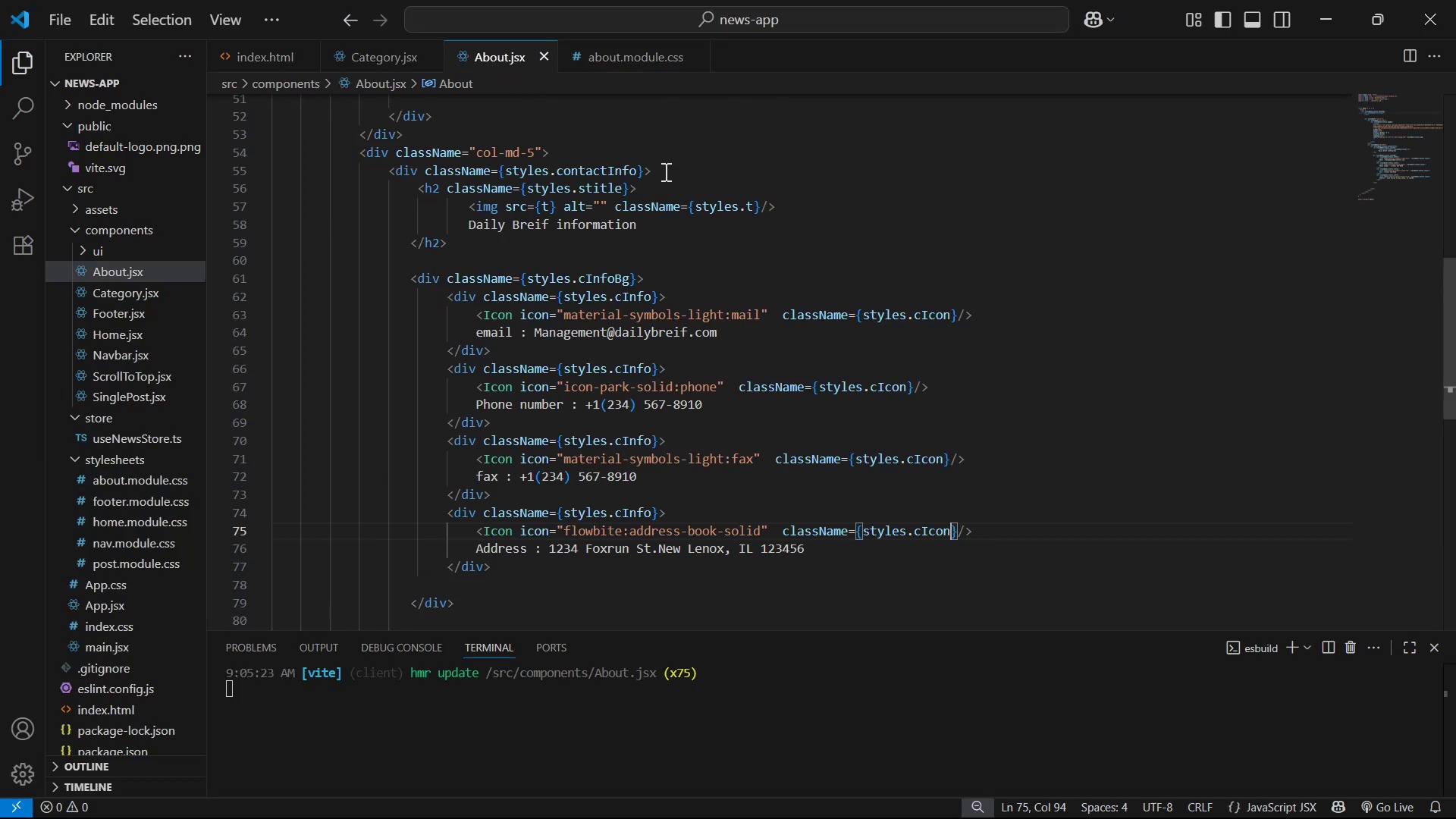 
scroll: coordinate [868, 318], scroll_direction: down, amount: 1.0
 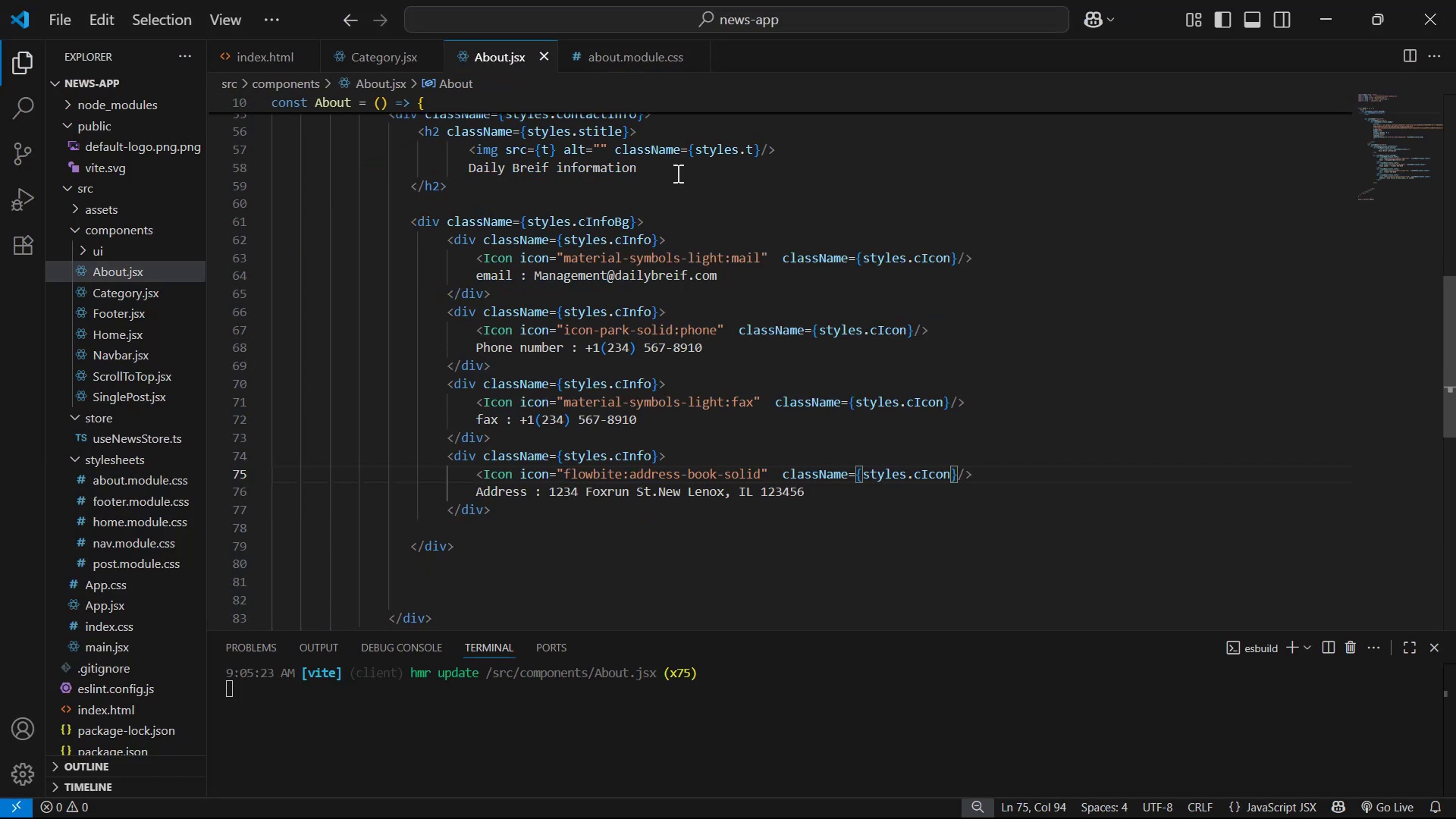 
wait(8.64)
 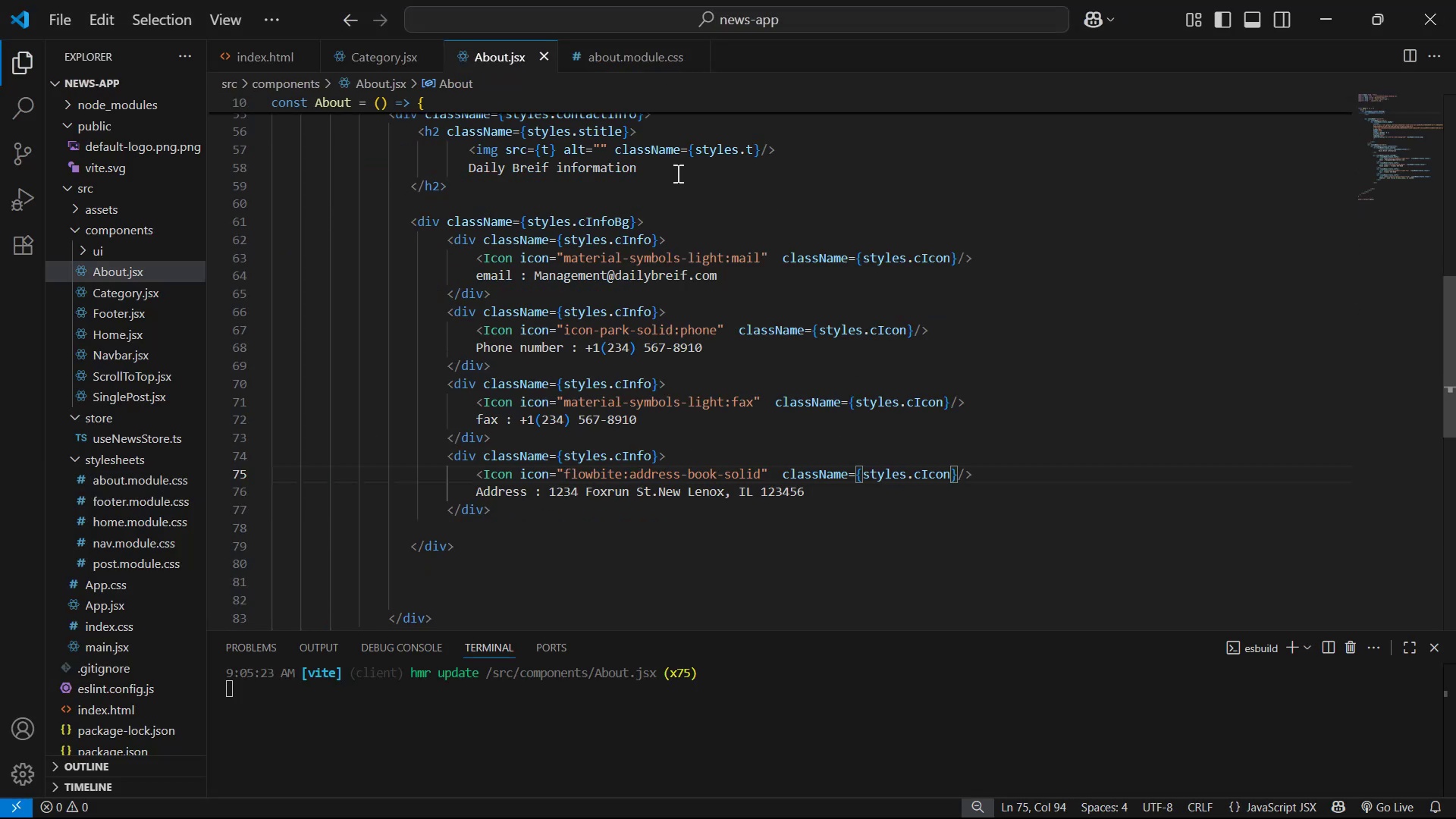 
left_click([564, 457])
 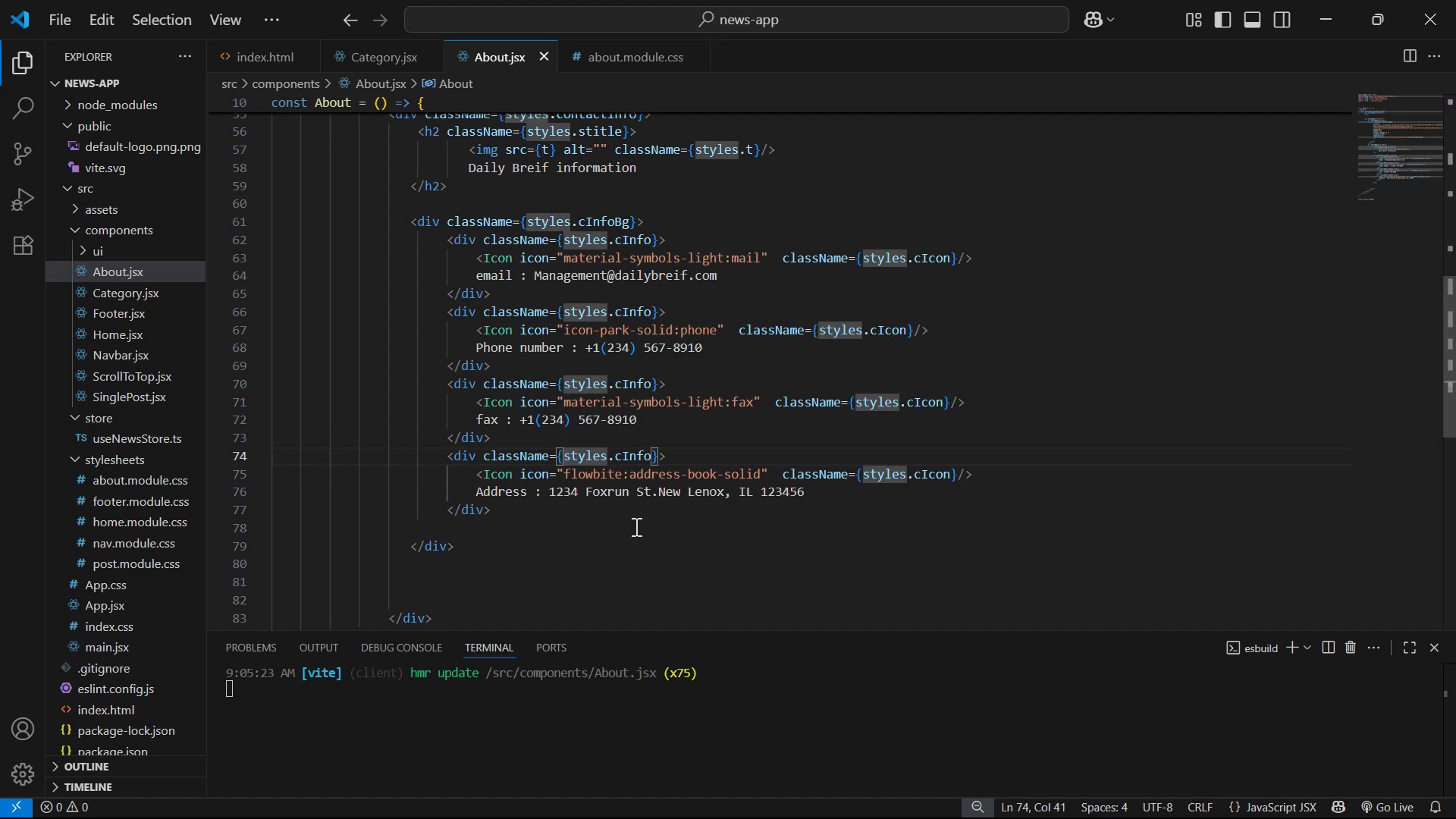 
key(Backquote)
 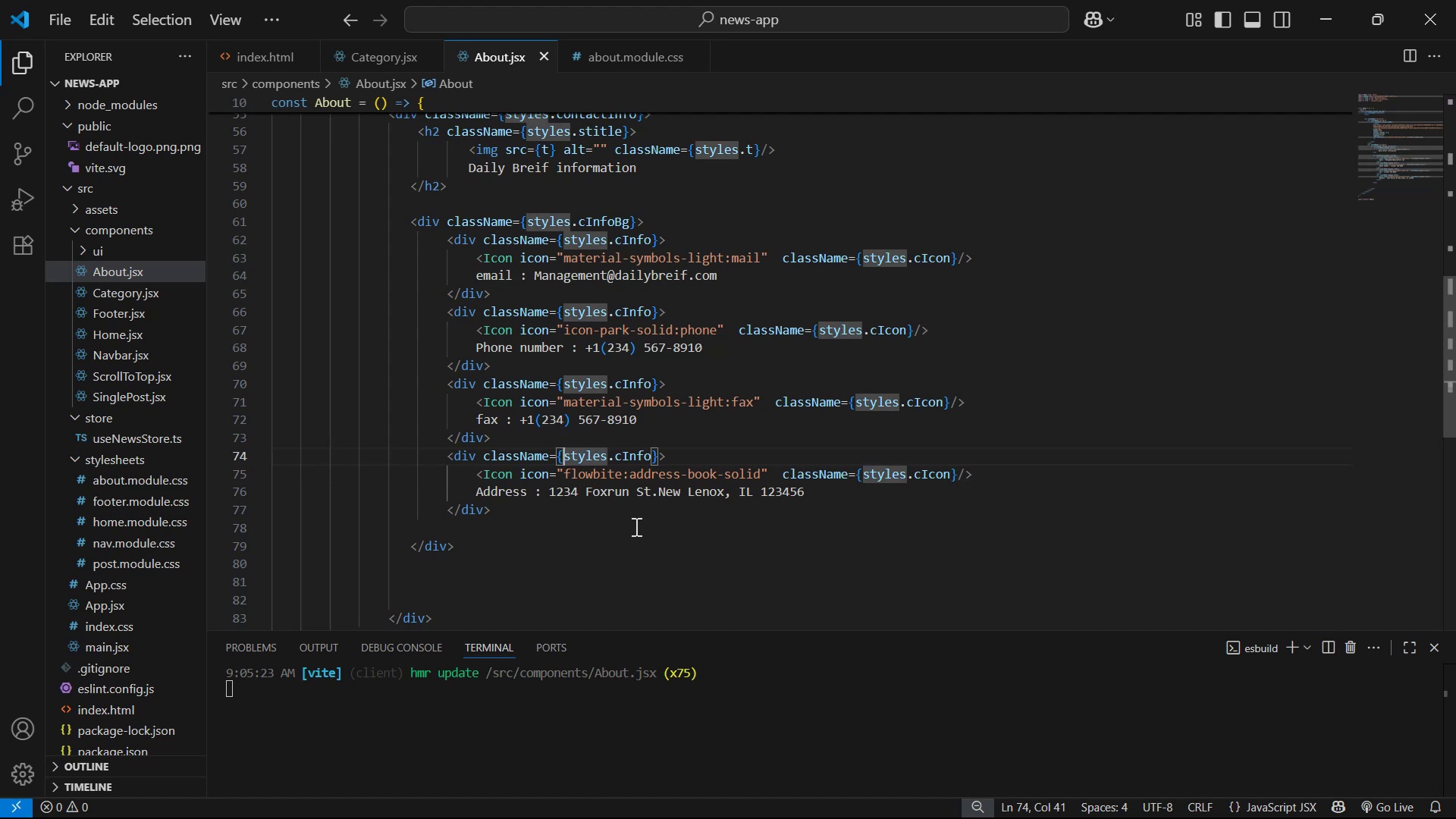 
hold_key(key=ArrowRight, duration=0.88)
 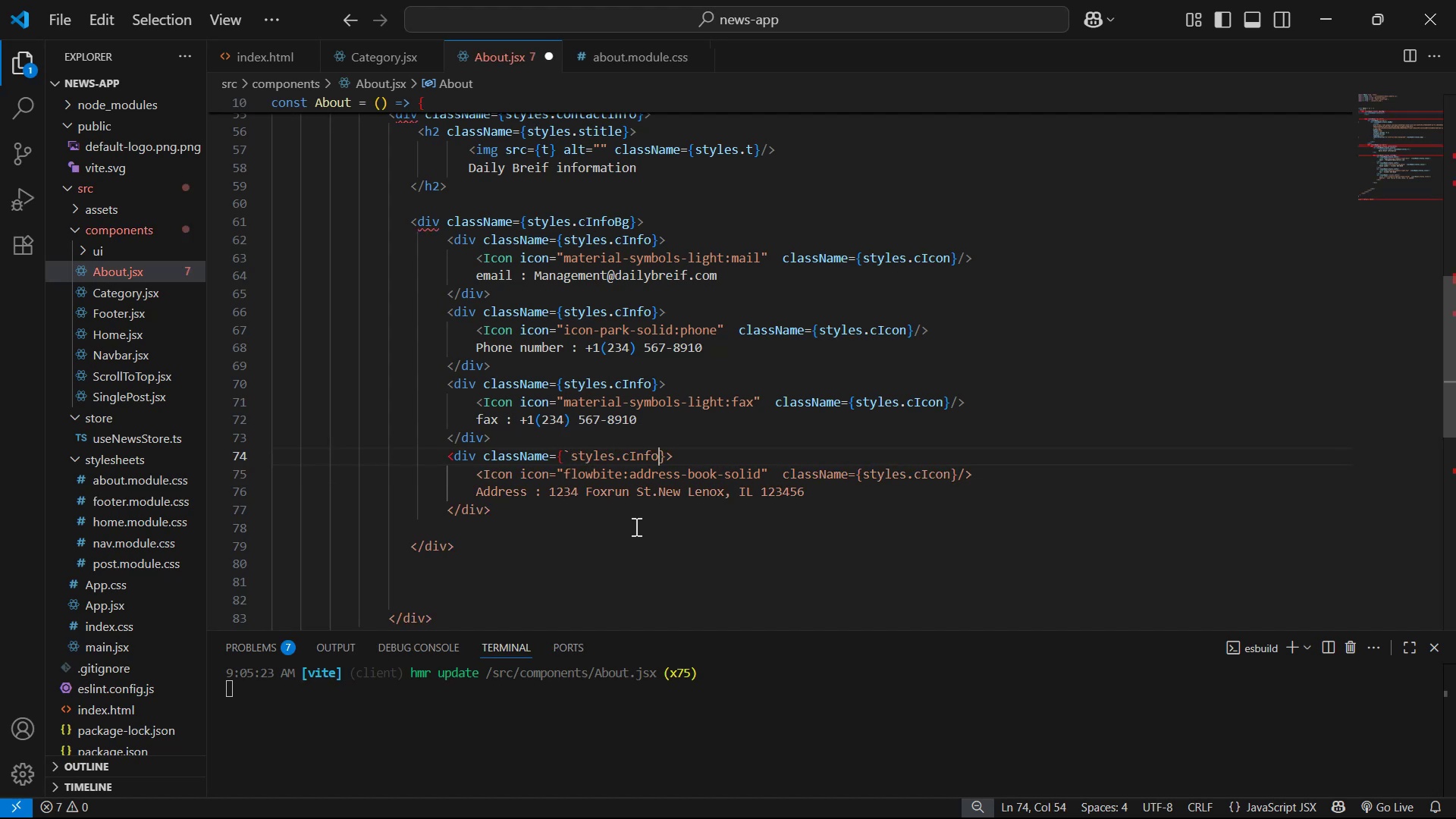 
key(Backquote)
 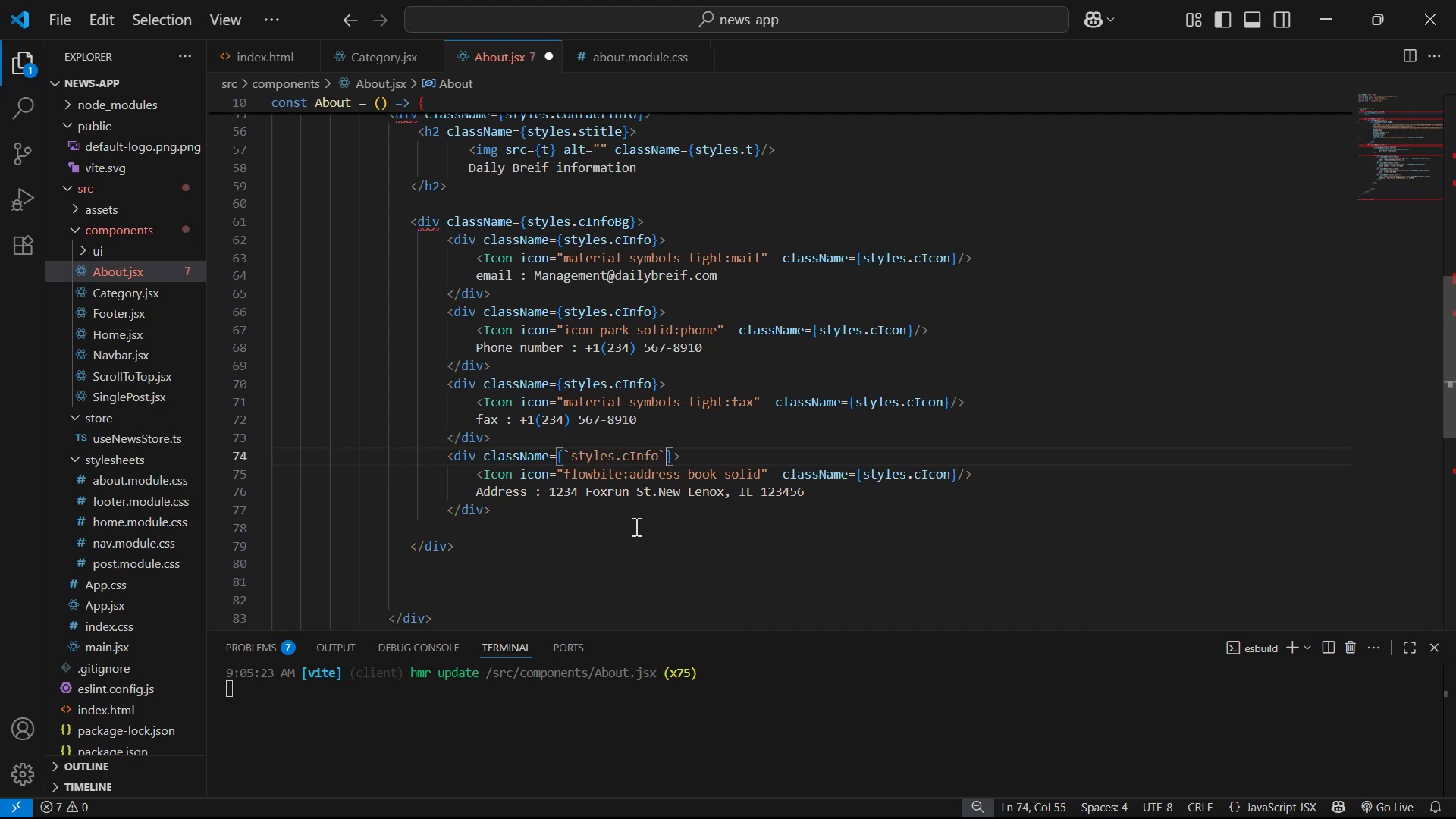 
key(ArrowLeft)
 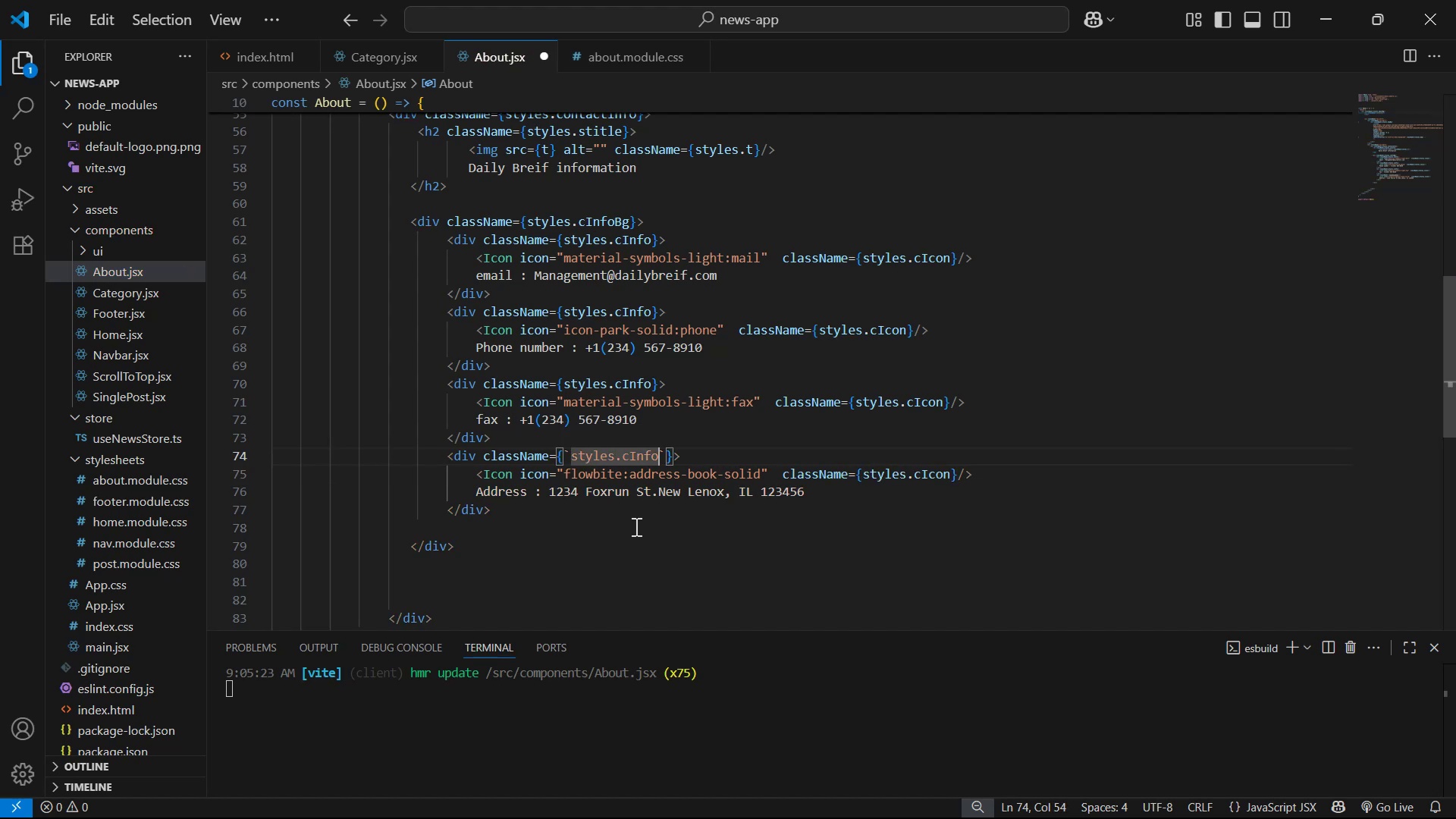 
key(ArrowLeft)
 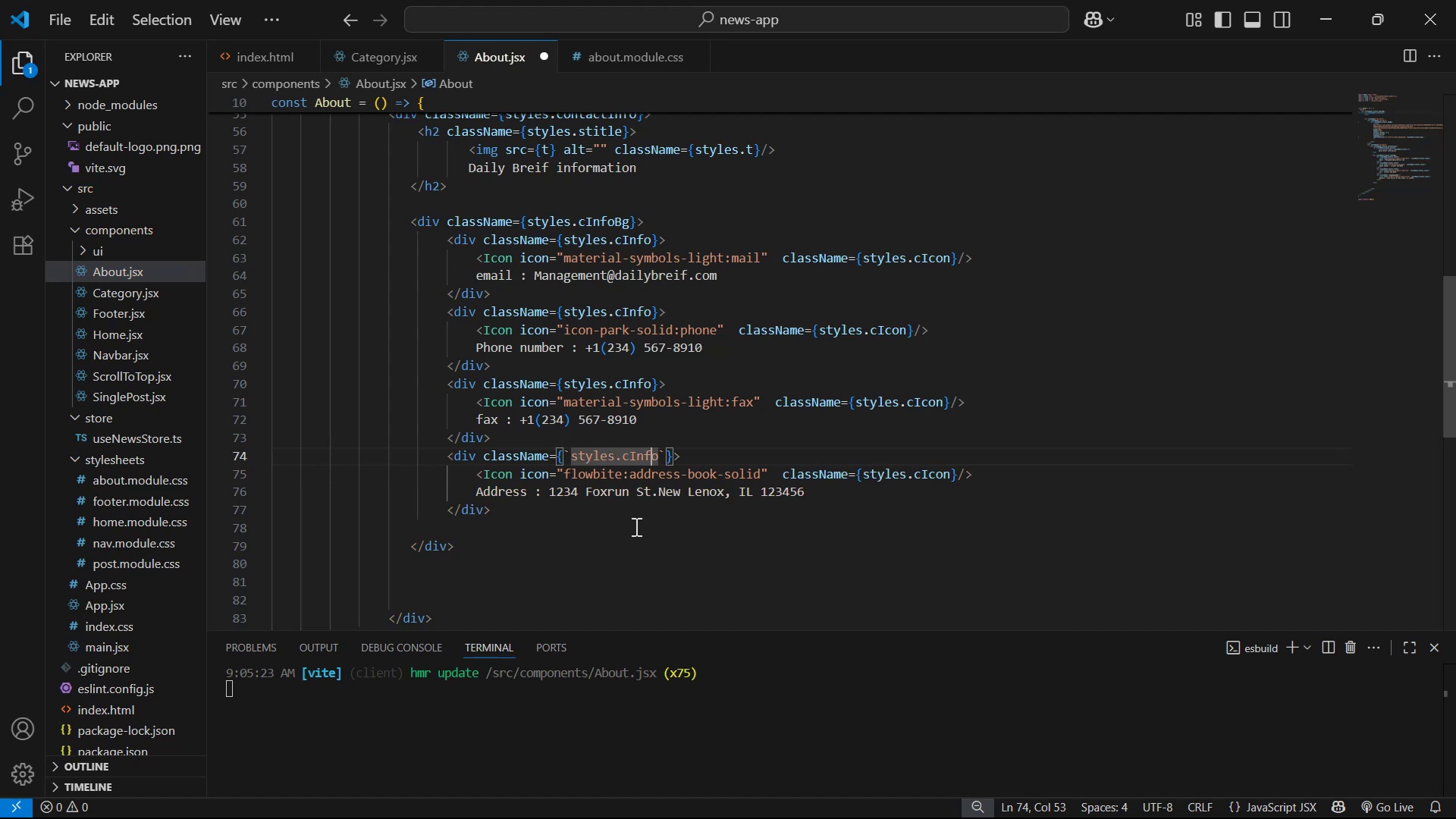 
key(ArrowRight)
 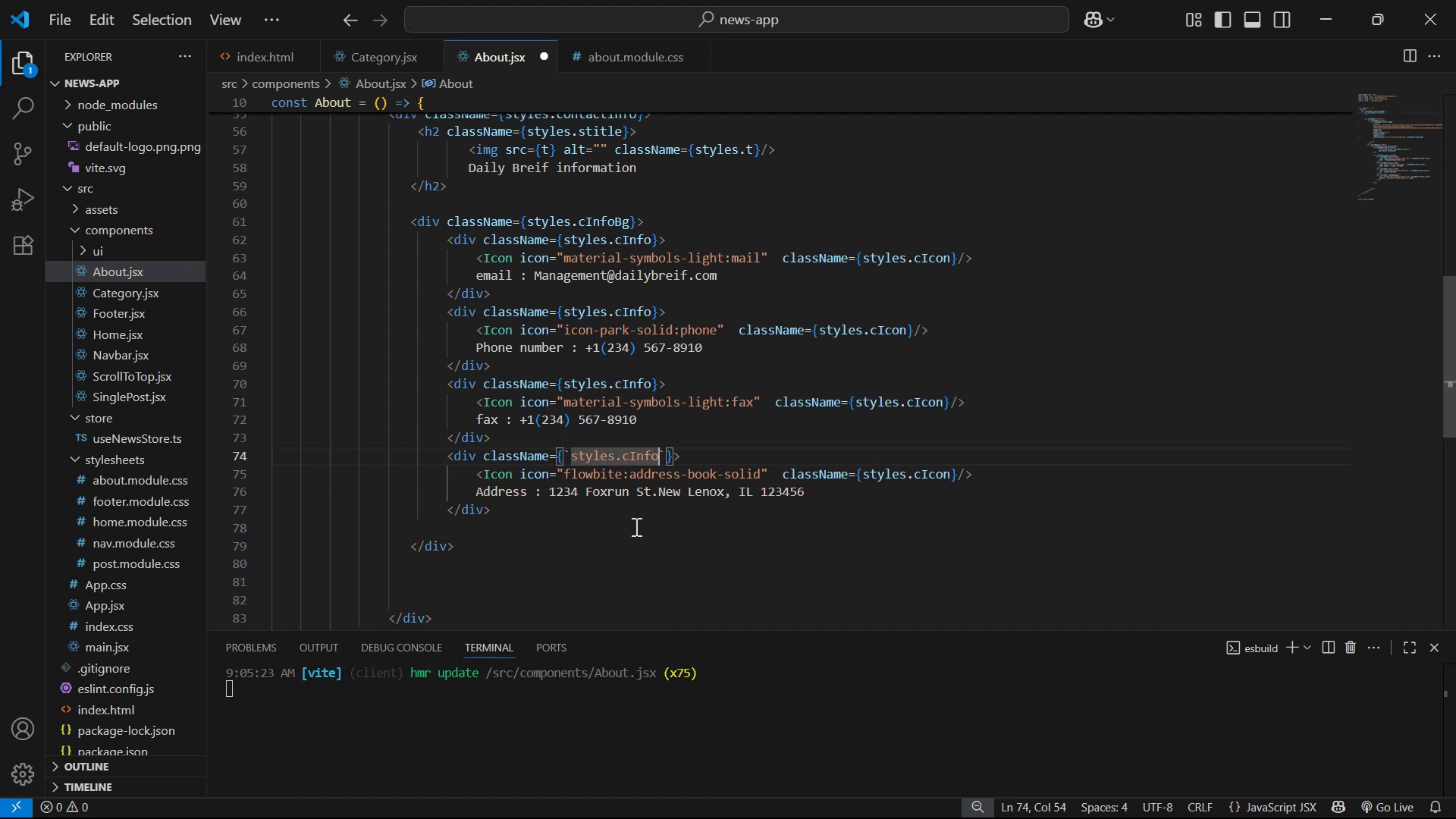 
key(Shift+ShiftLeft)
 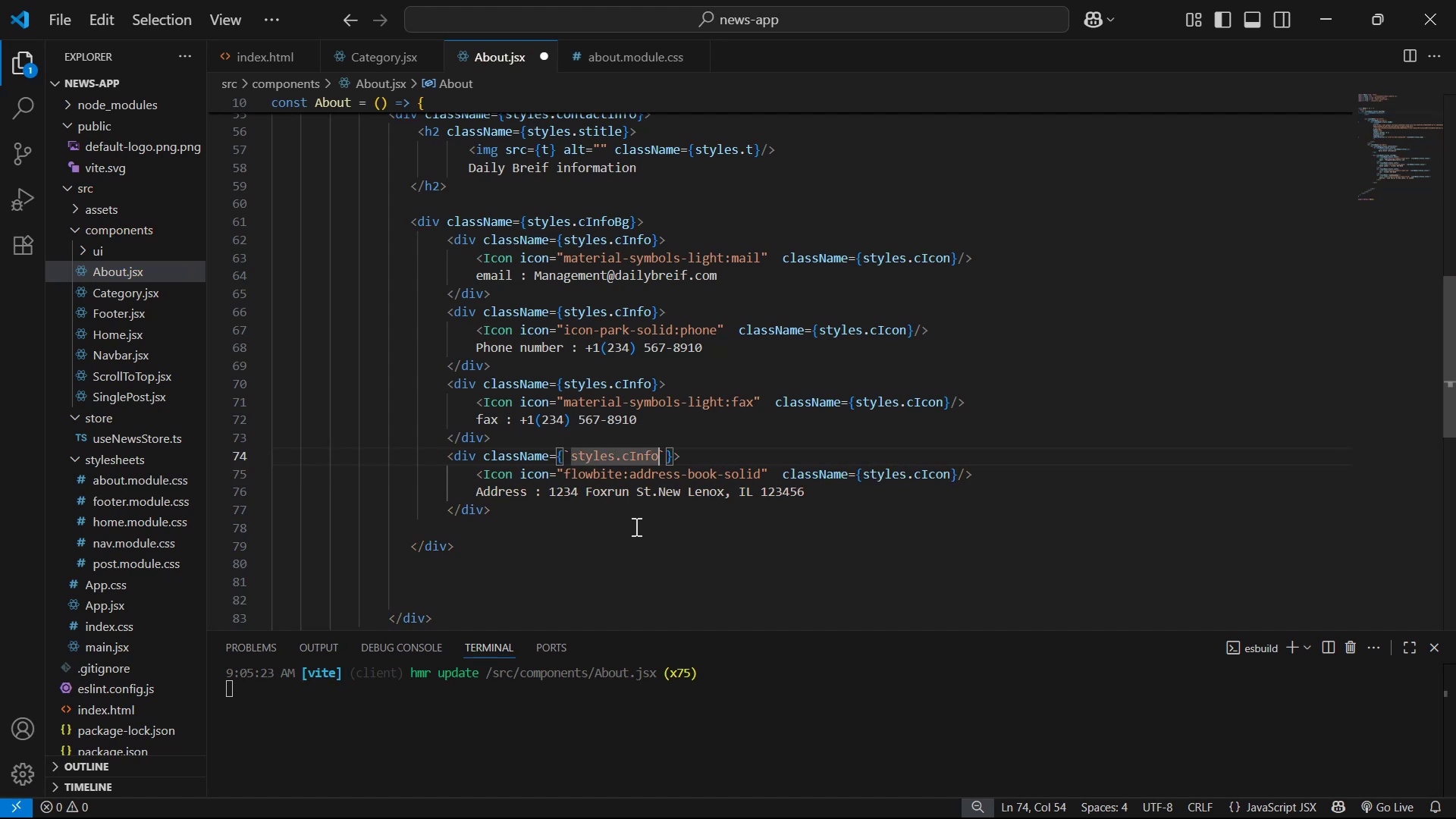 
key(Shift+BracketRight)
 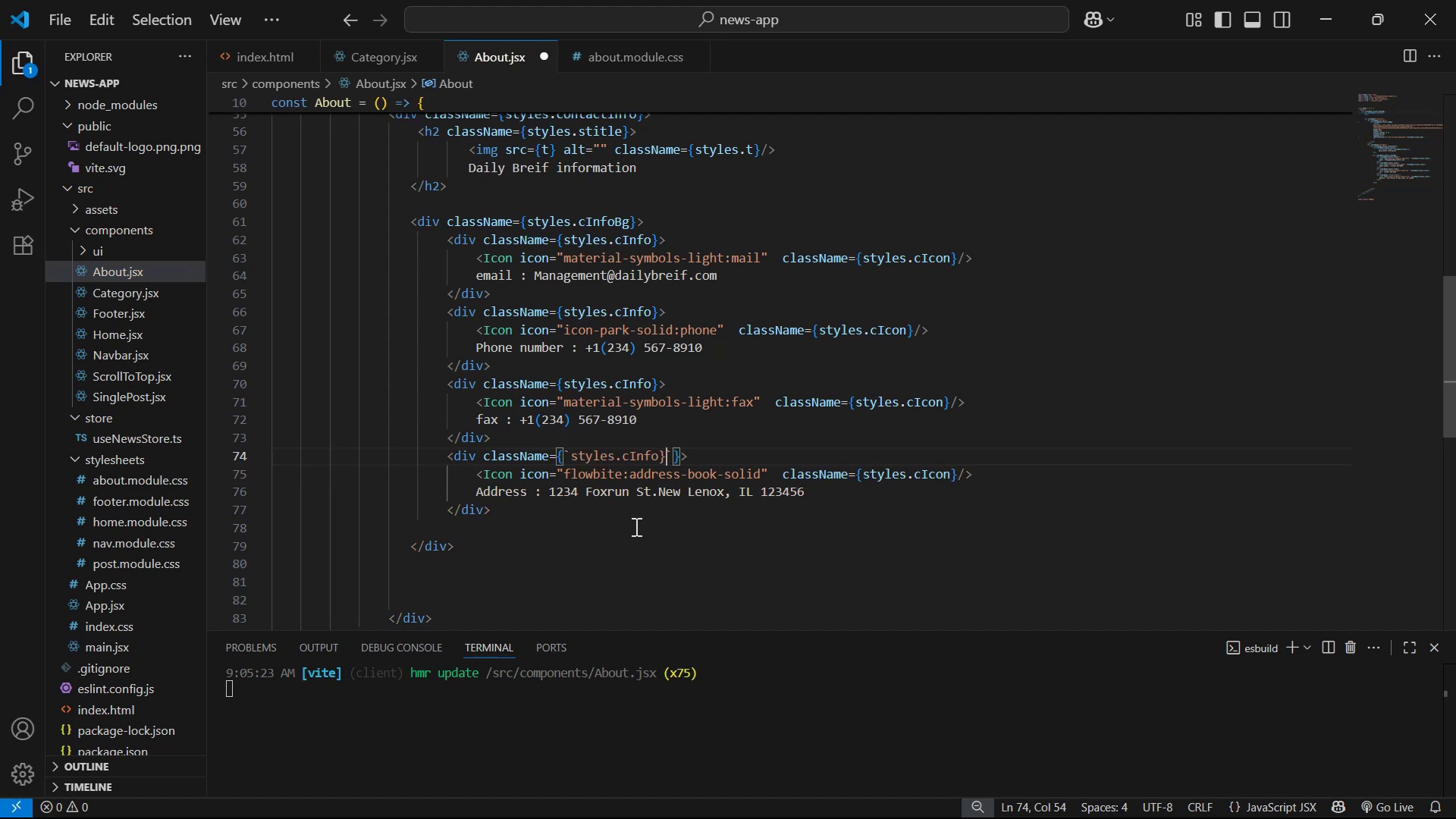 
hold_key(key=ArrowLeft, duration=0.91)
 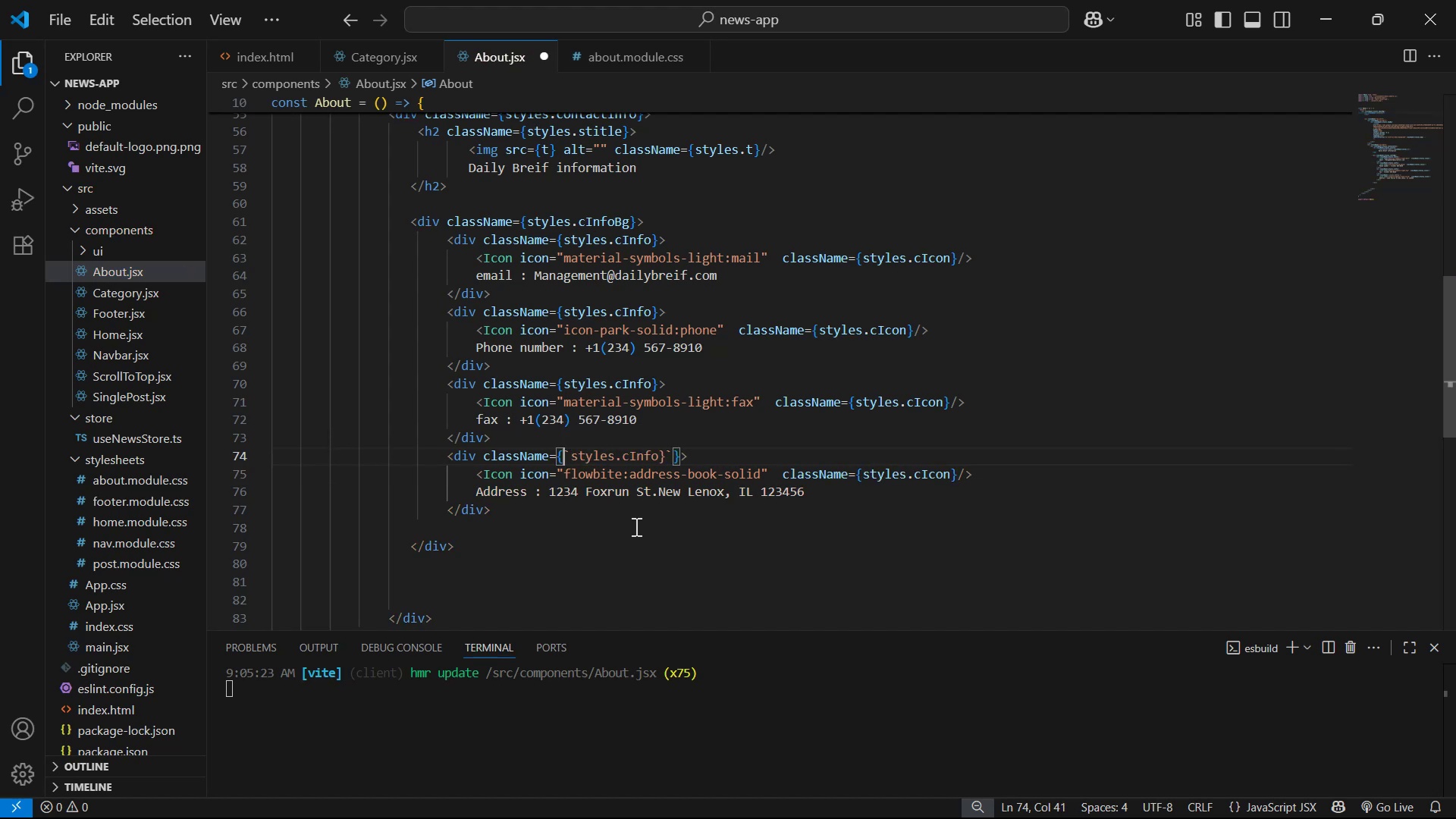 
key(ArrowRight)
 